 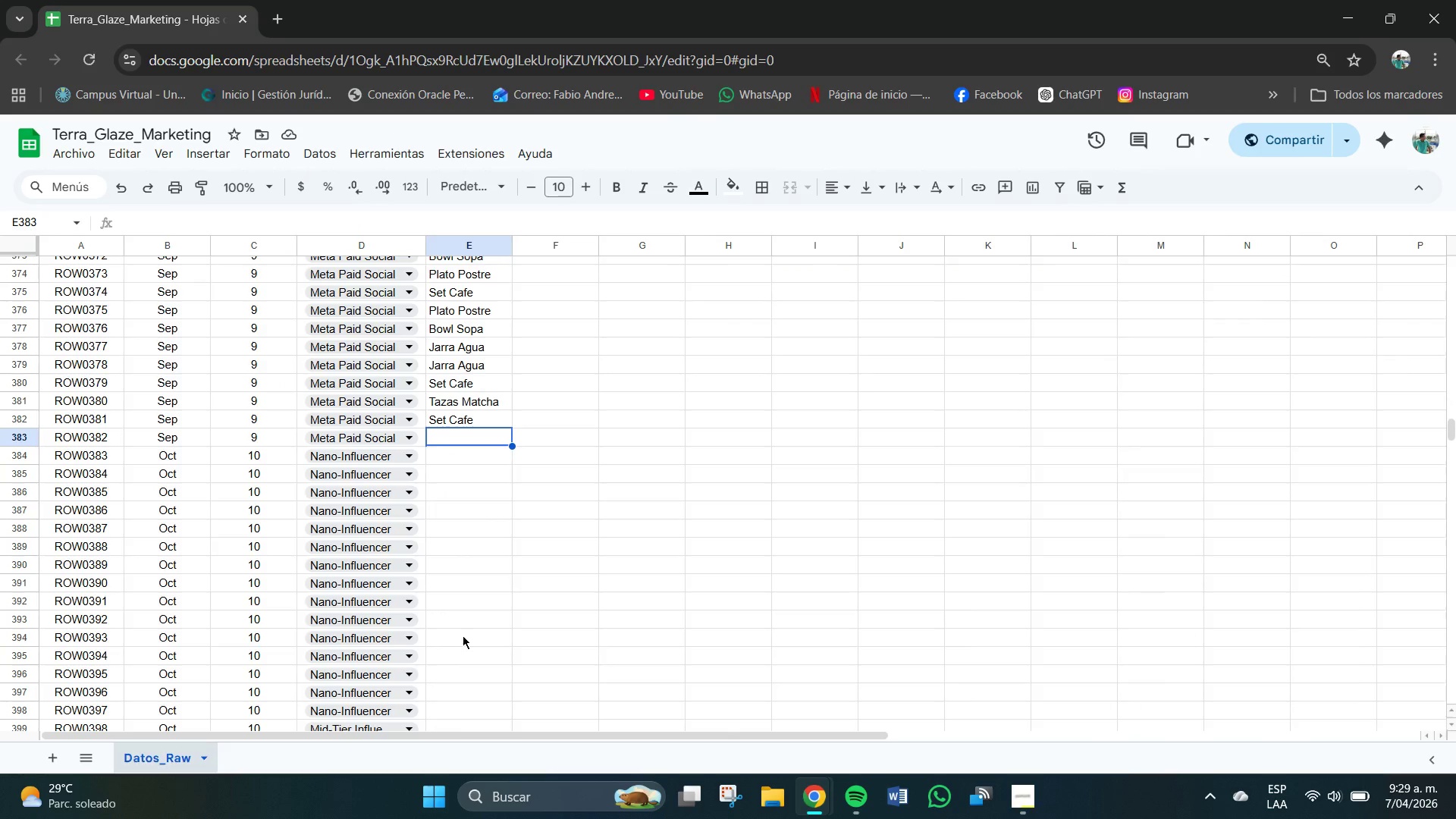 
scroll: coordinate [463, 591], scroll_direction: down, amount: 1.0
 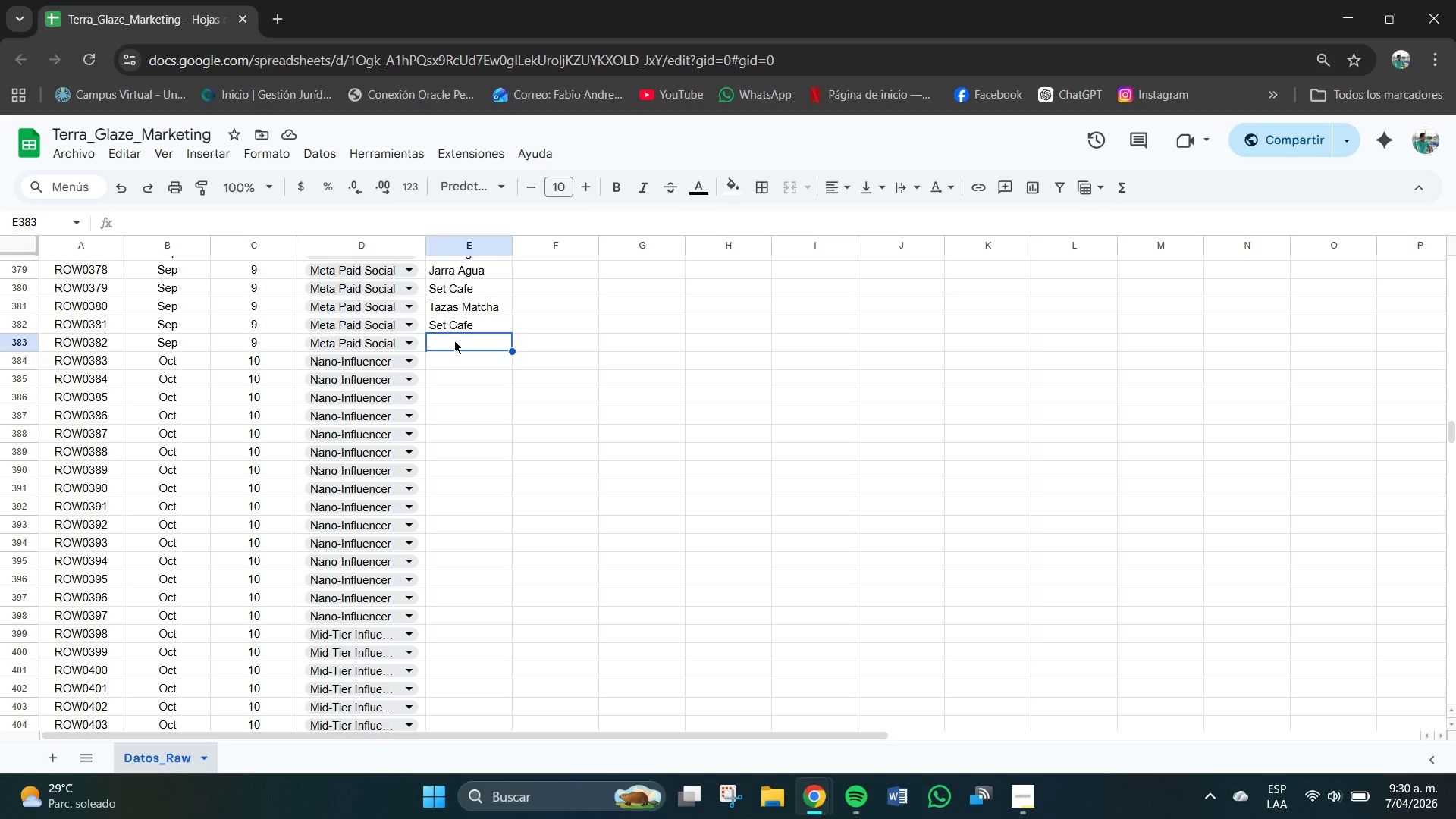 
wait(6.96)
 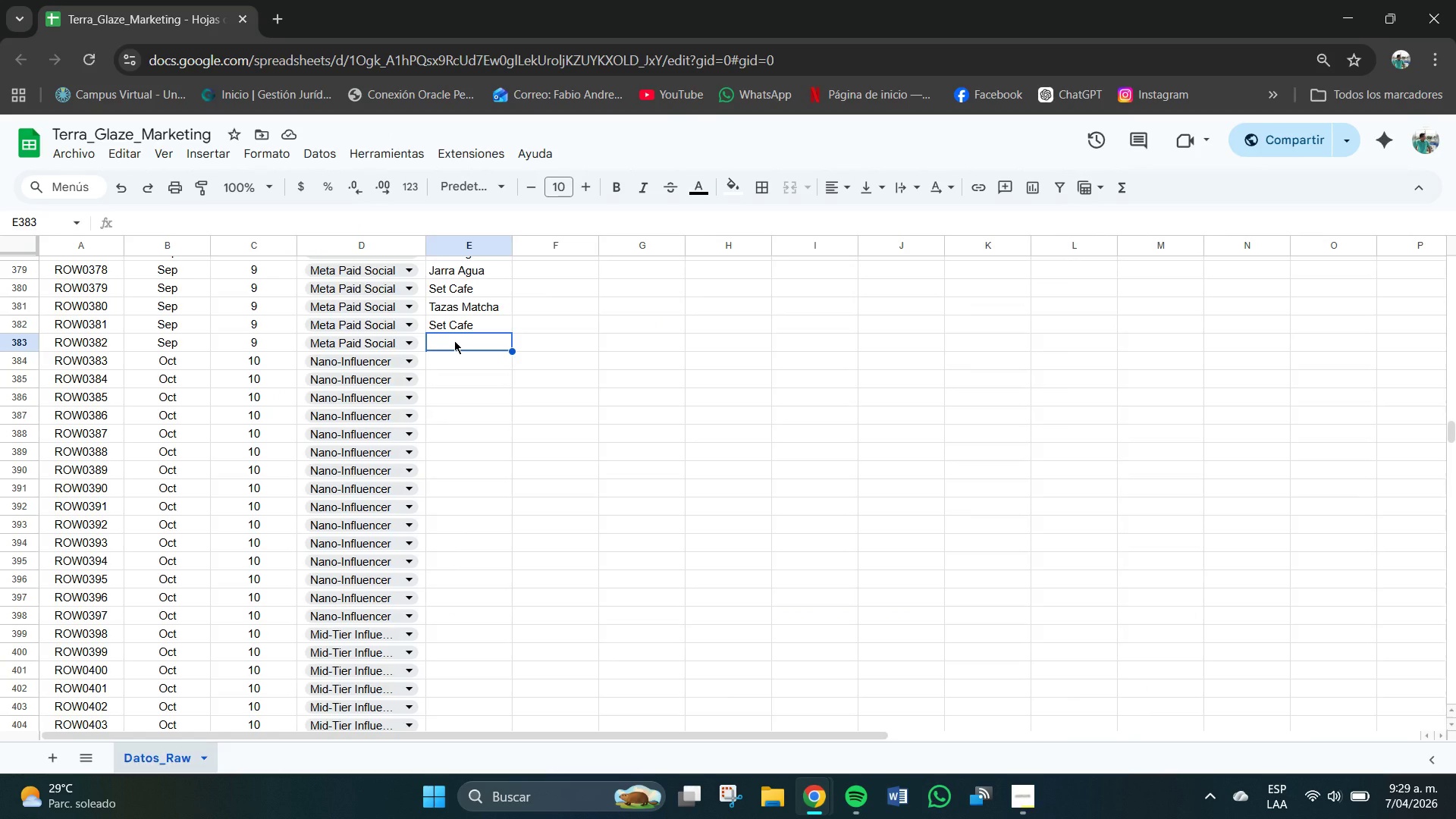 
type(Jarra Agua )
 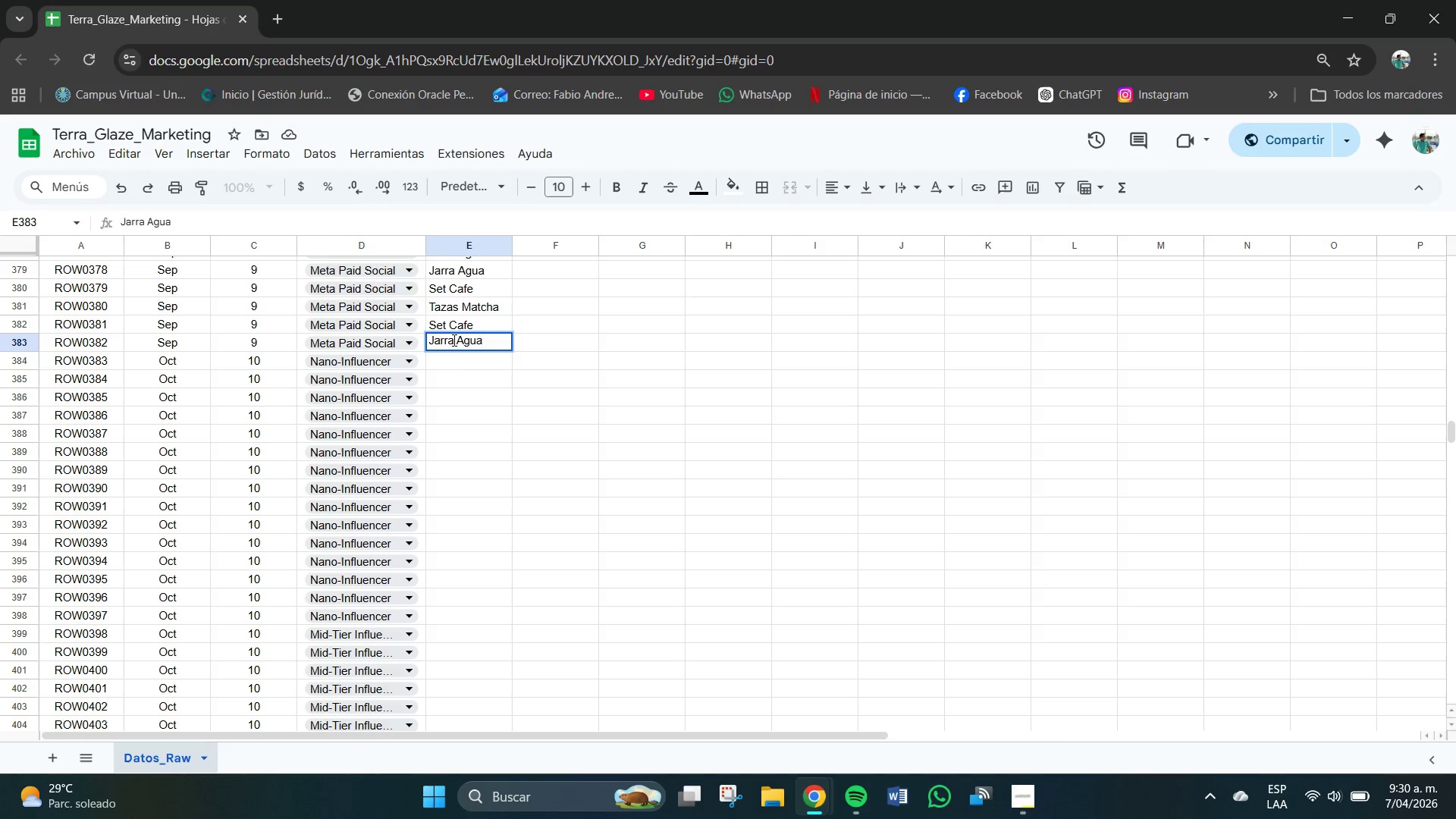 
key(Enter)
 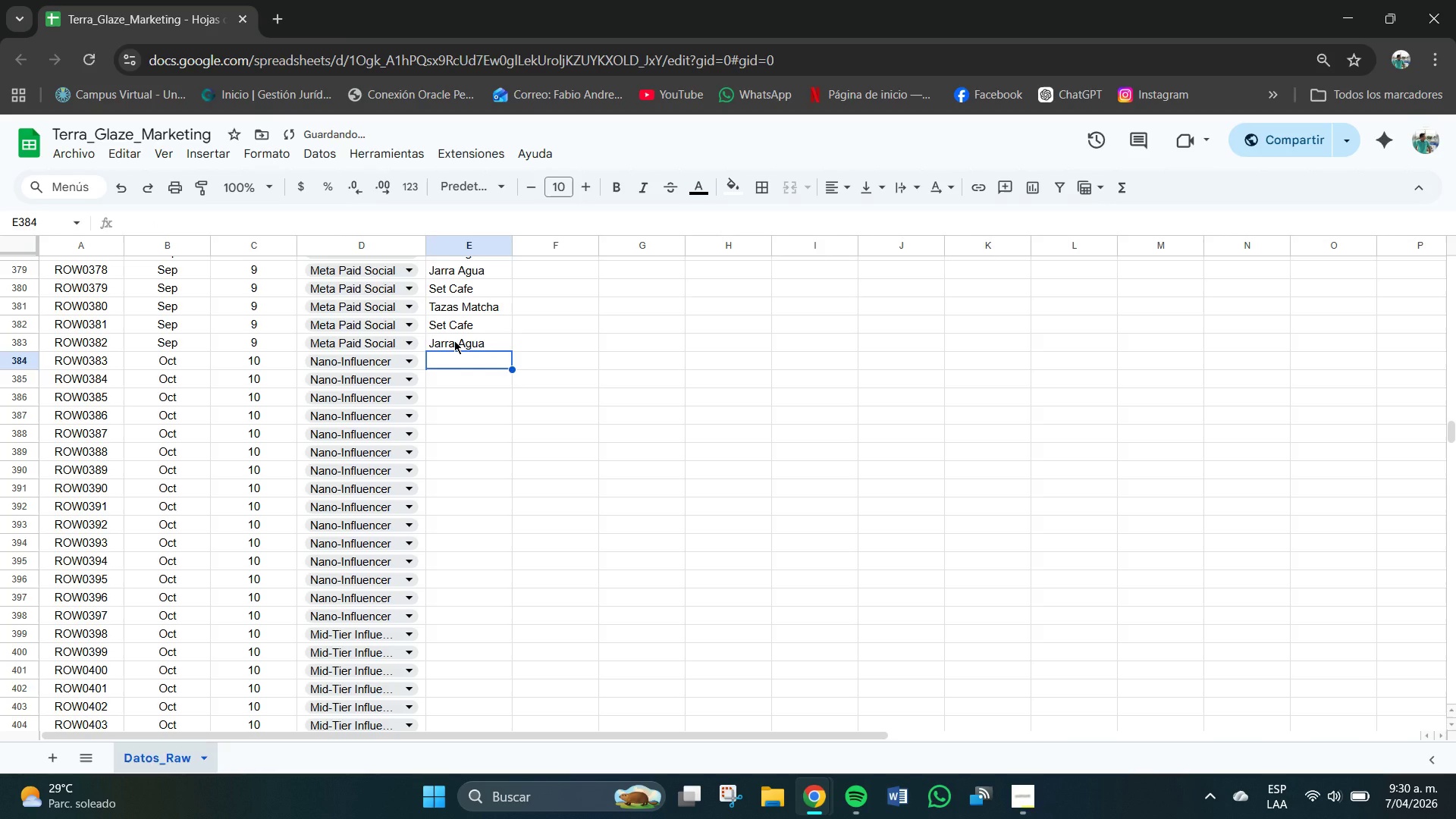 
type(Jarra Agua )
 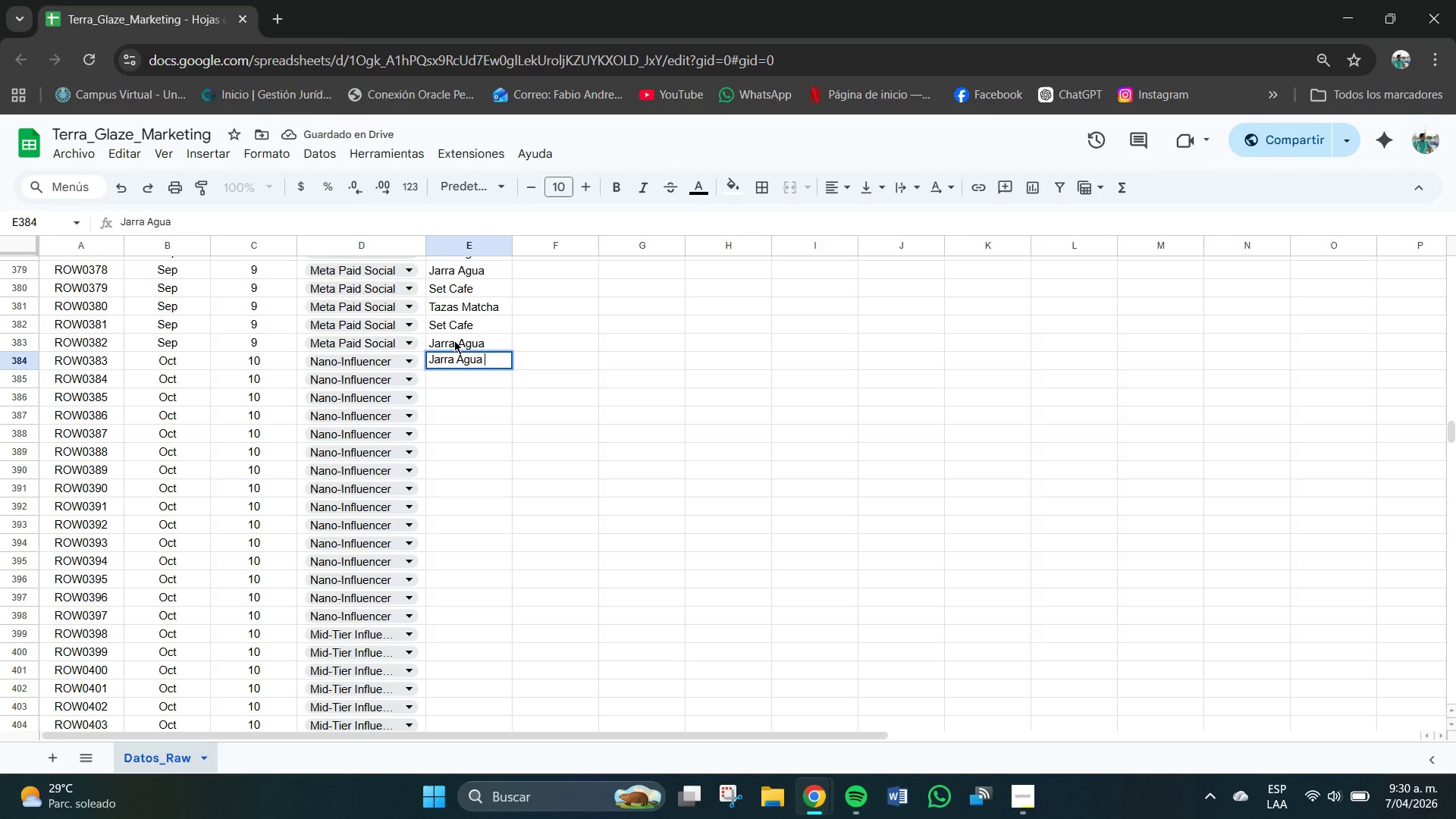 
key(Enter)
 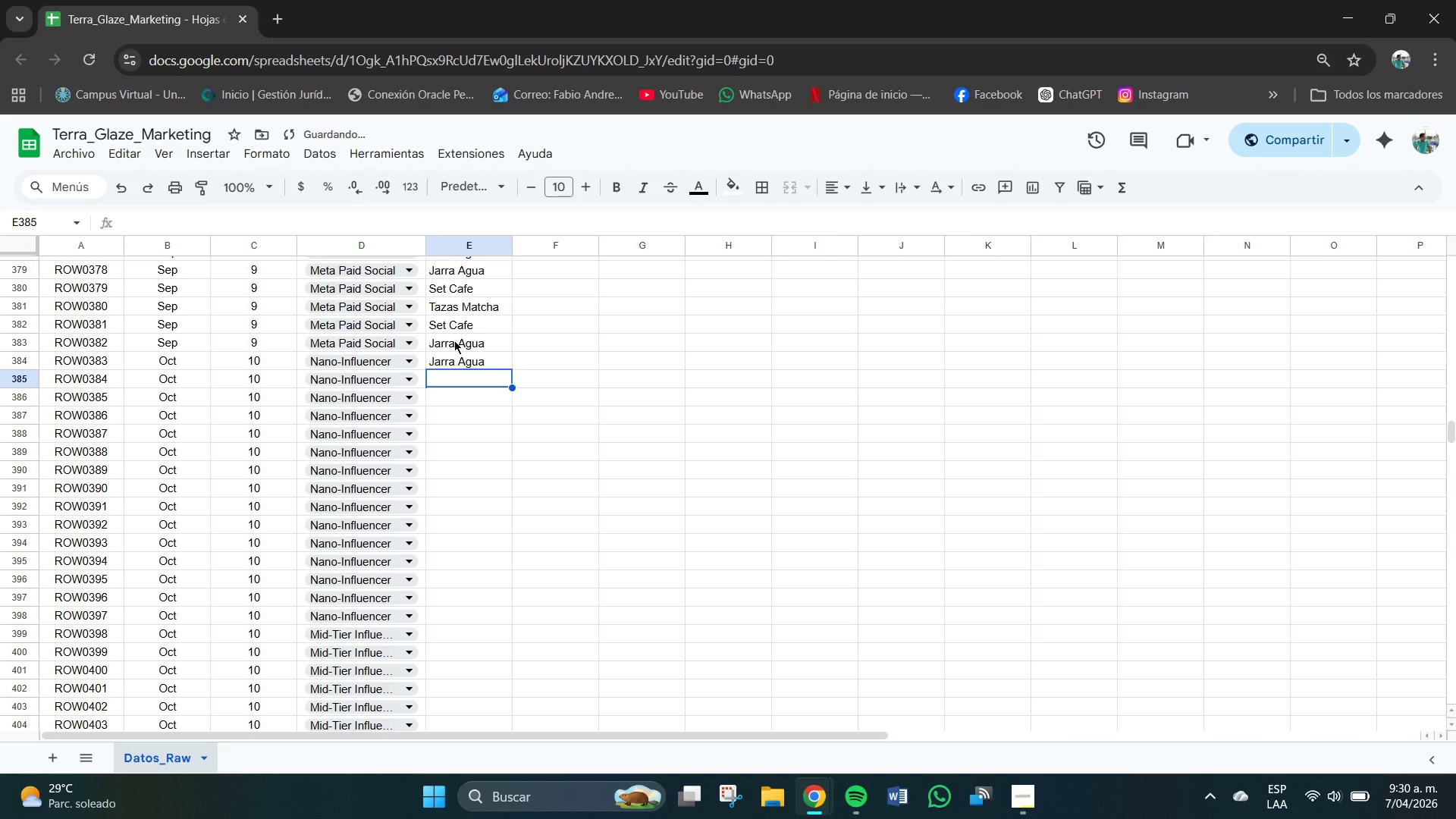 
key(CapsLock)
 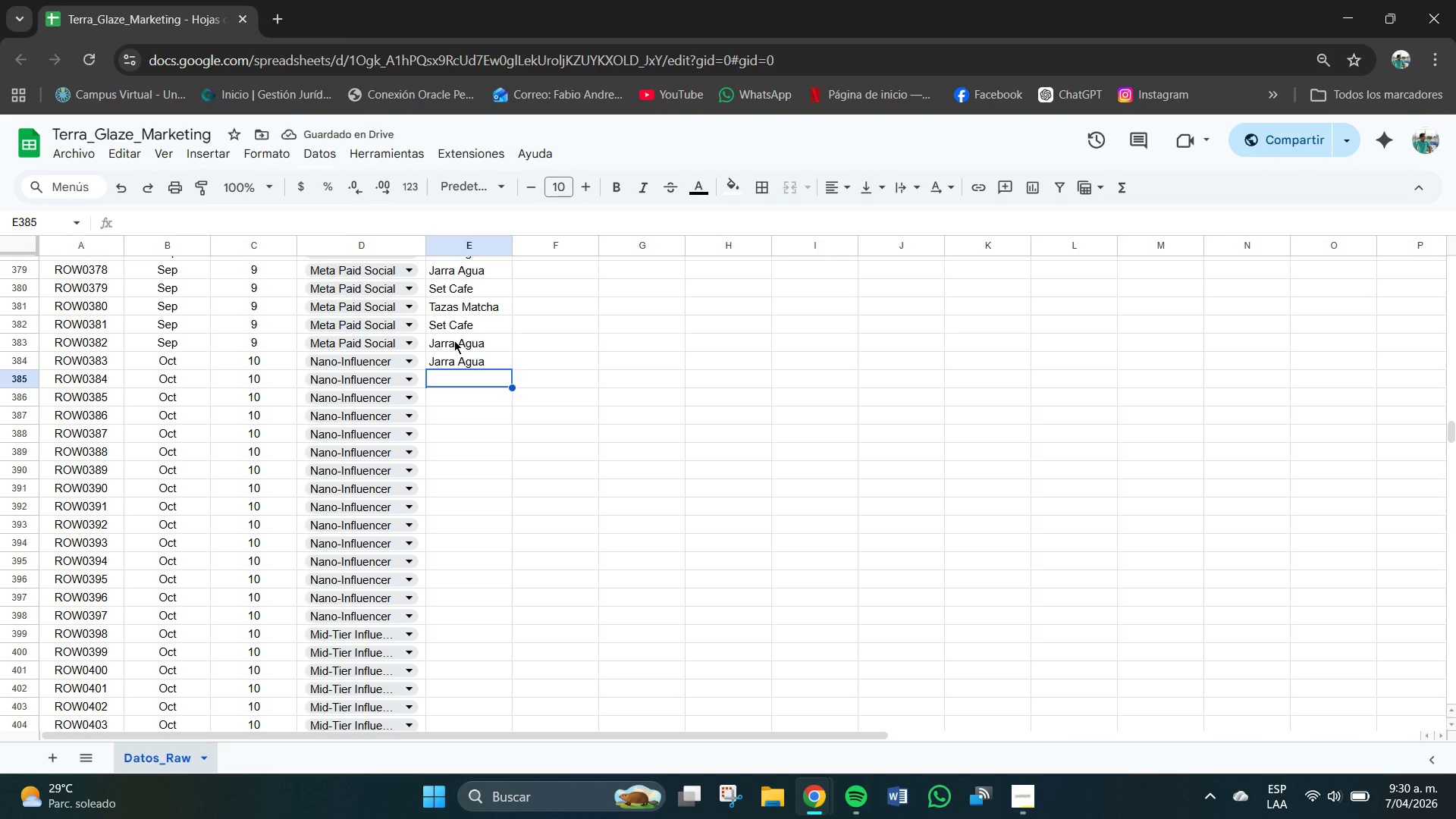 
key(B)
 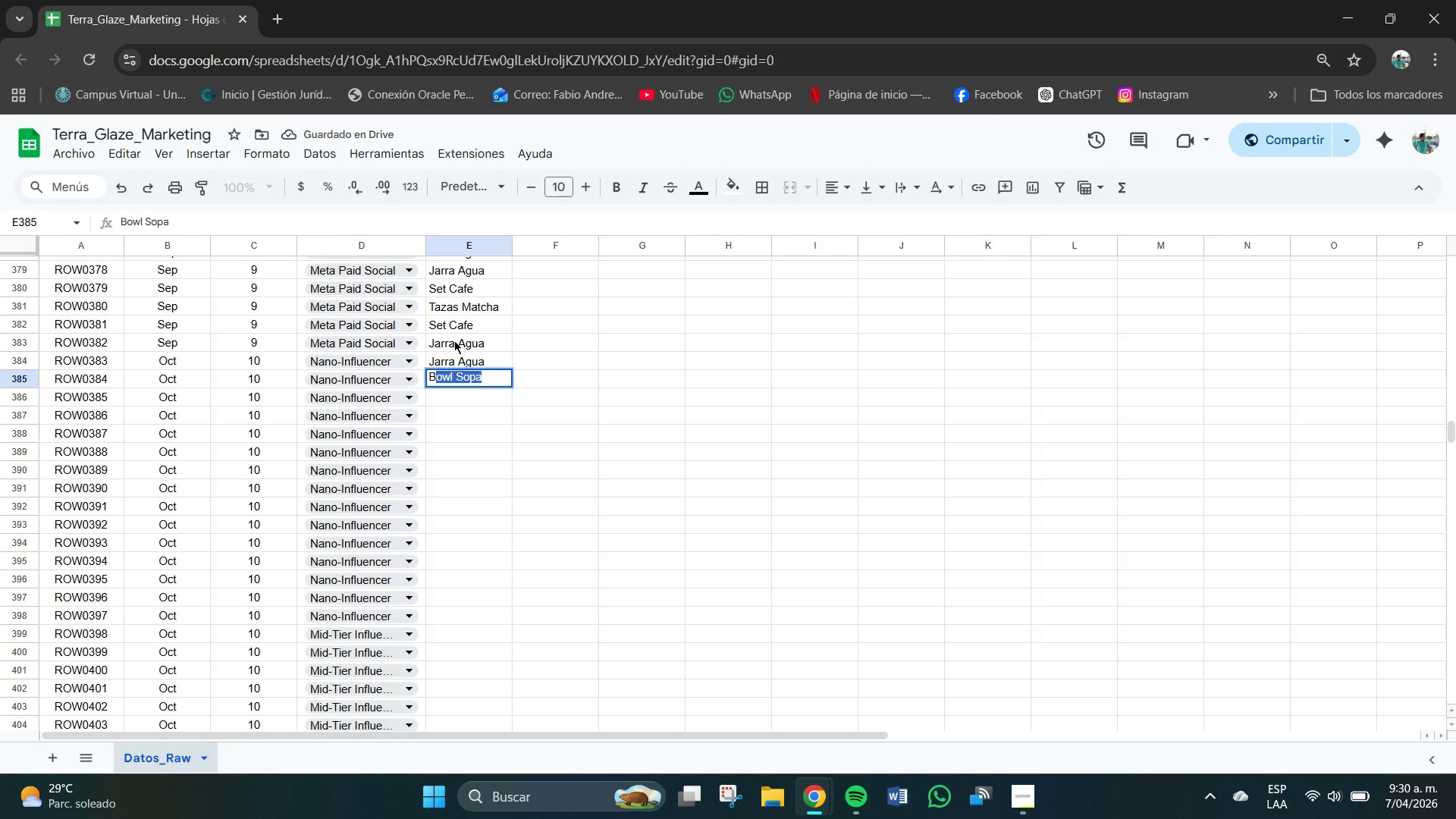 
key(CapsLock)
 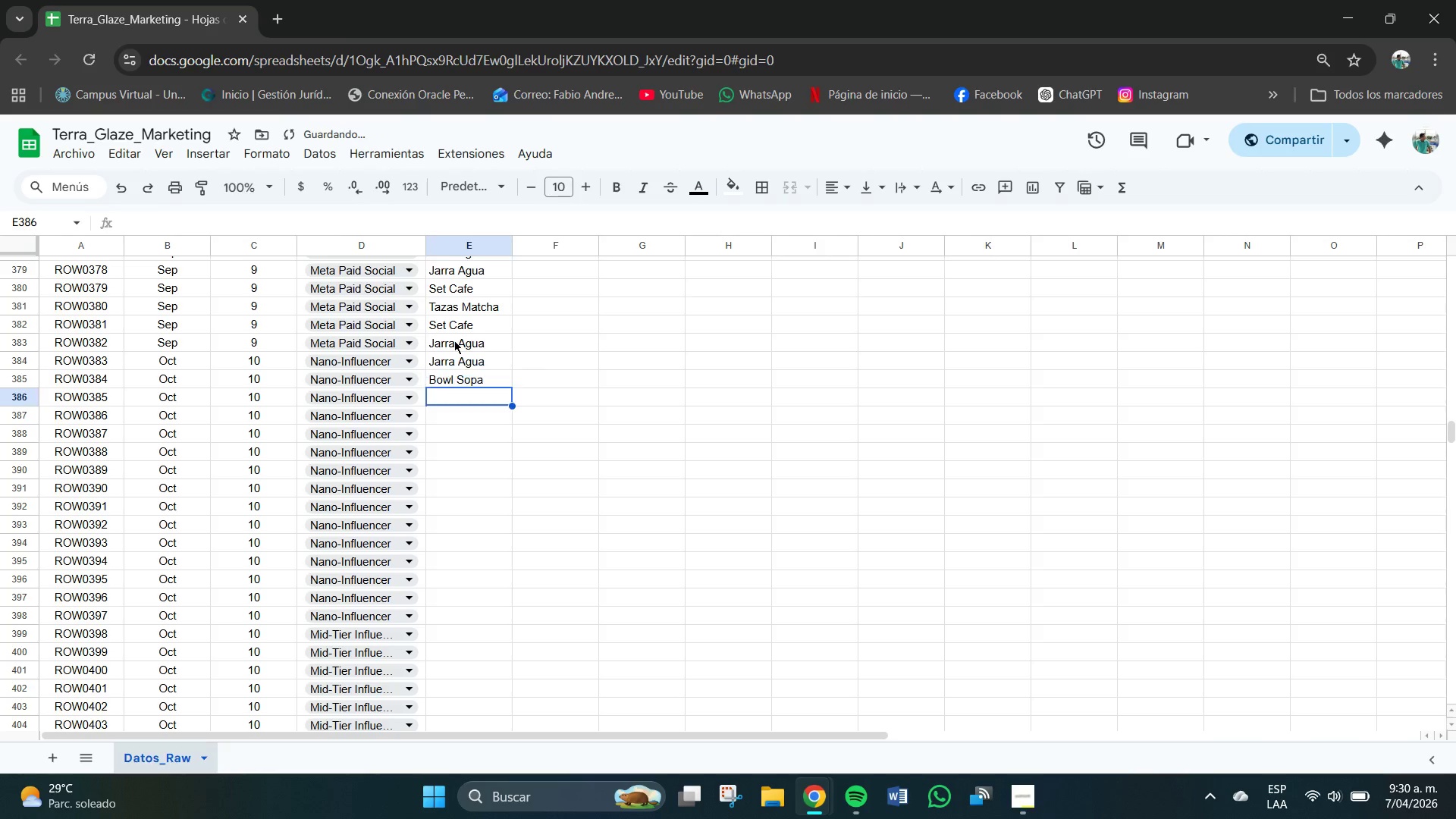 
key(Enter)
 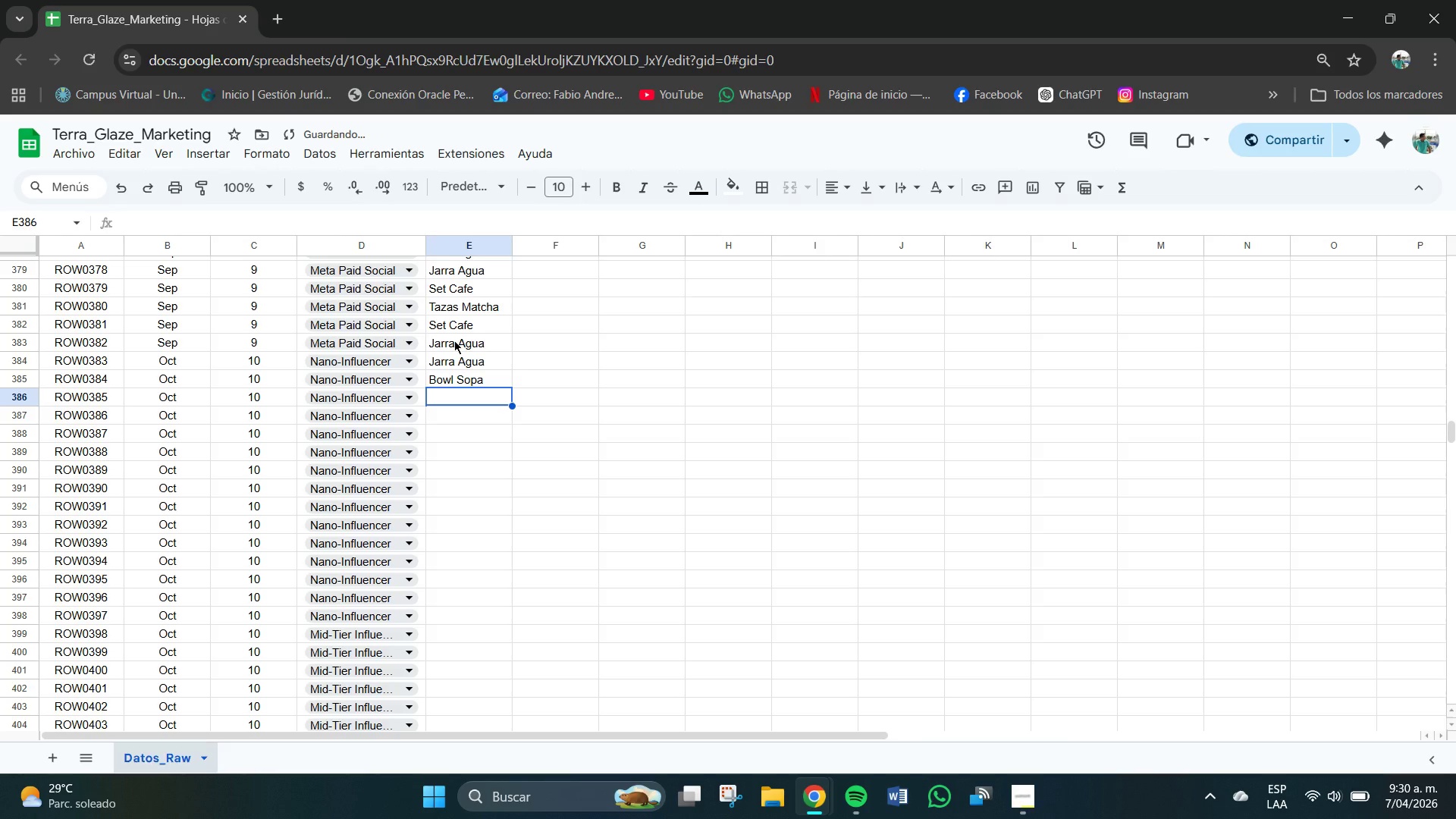 
type(Set Cen)
 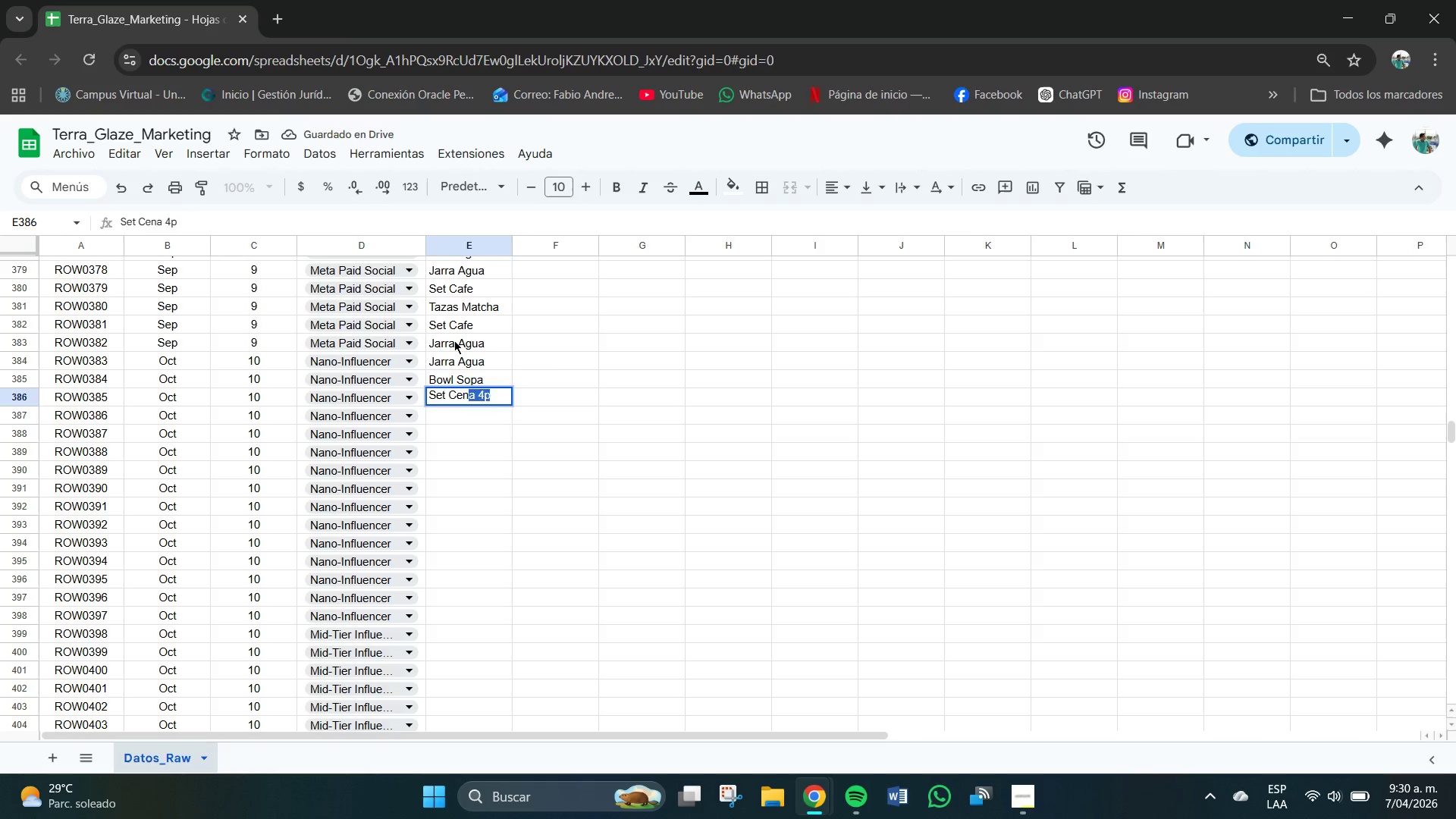 
key(Enter)
 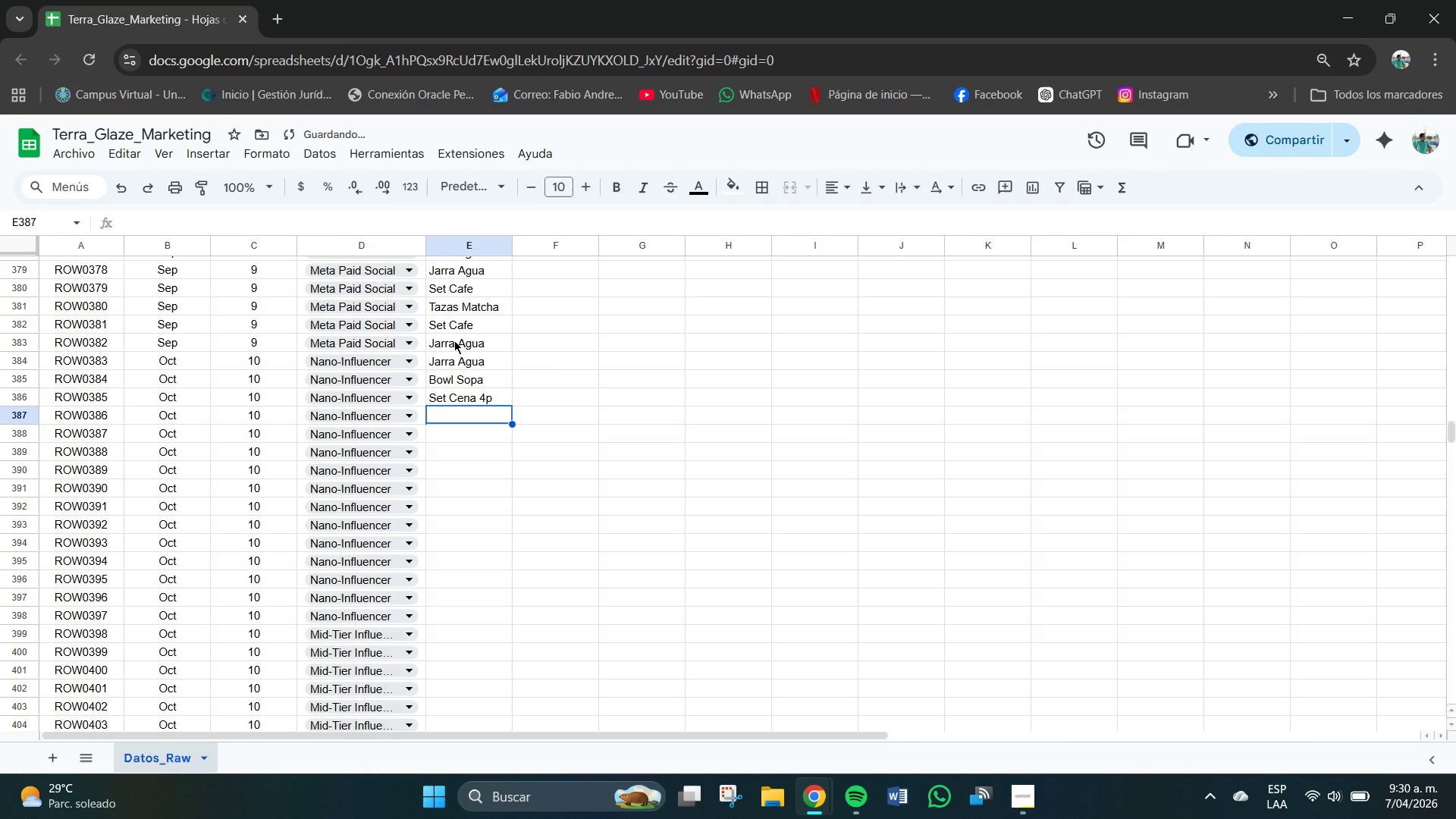 
key(CapsLock)
 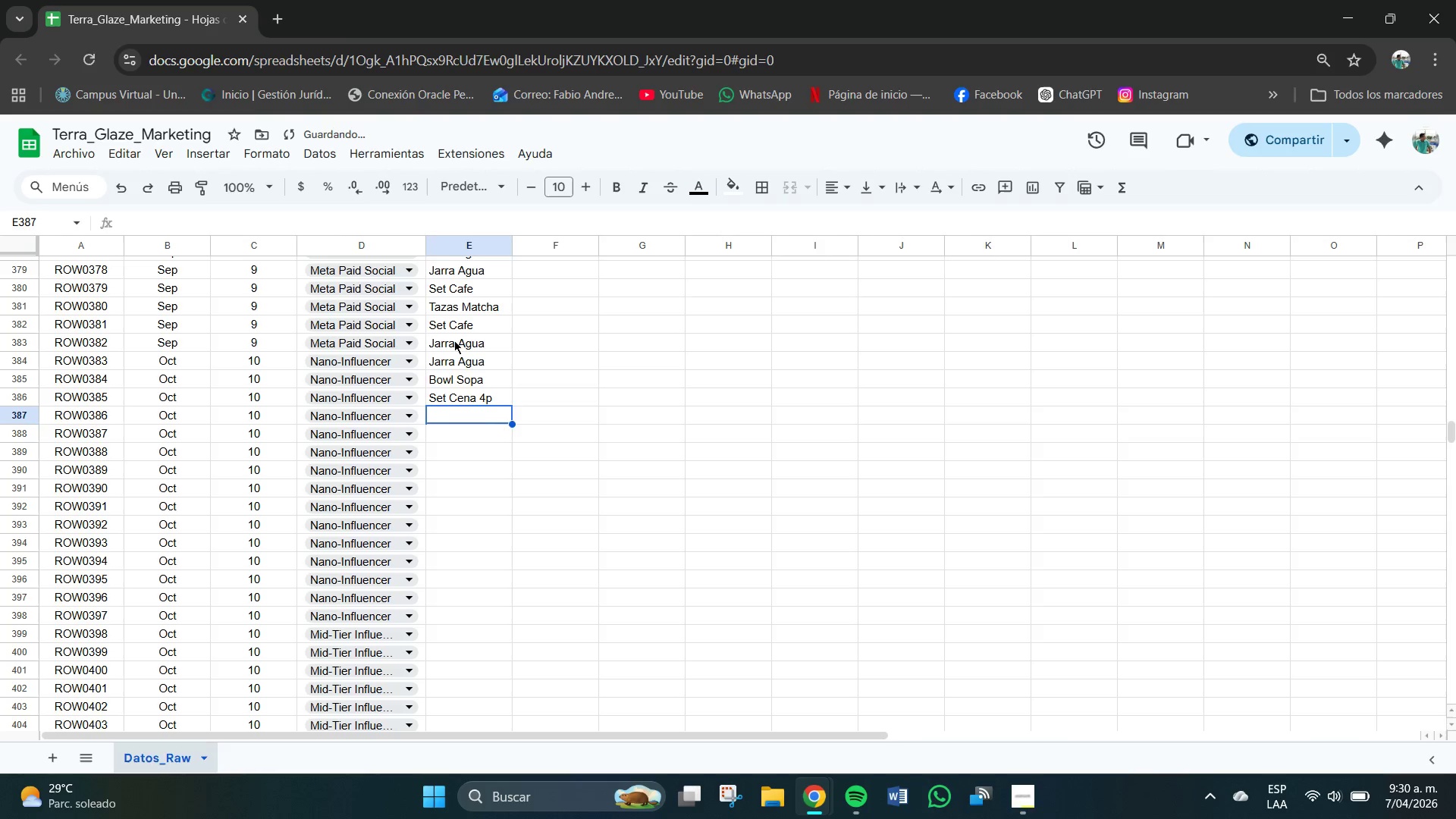 
key(T)
 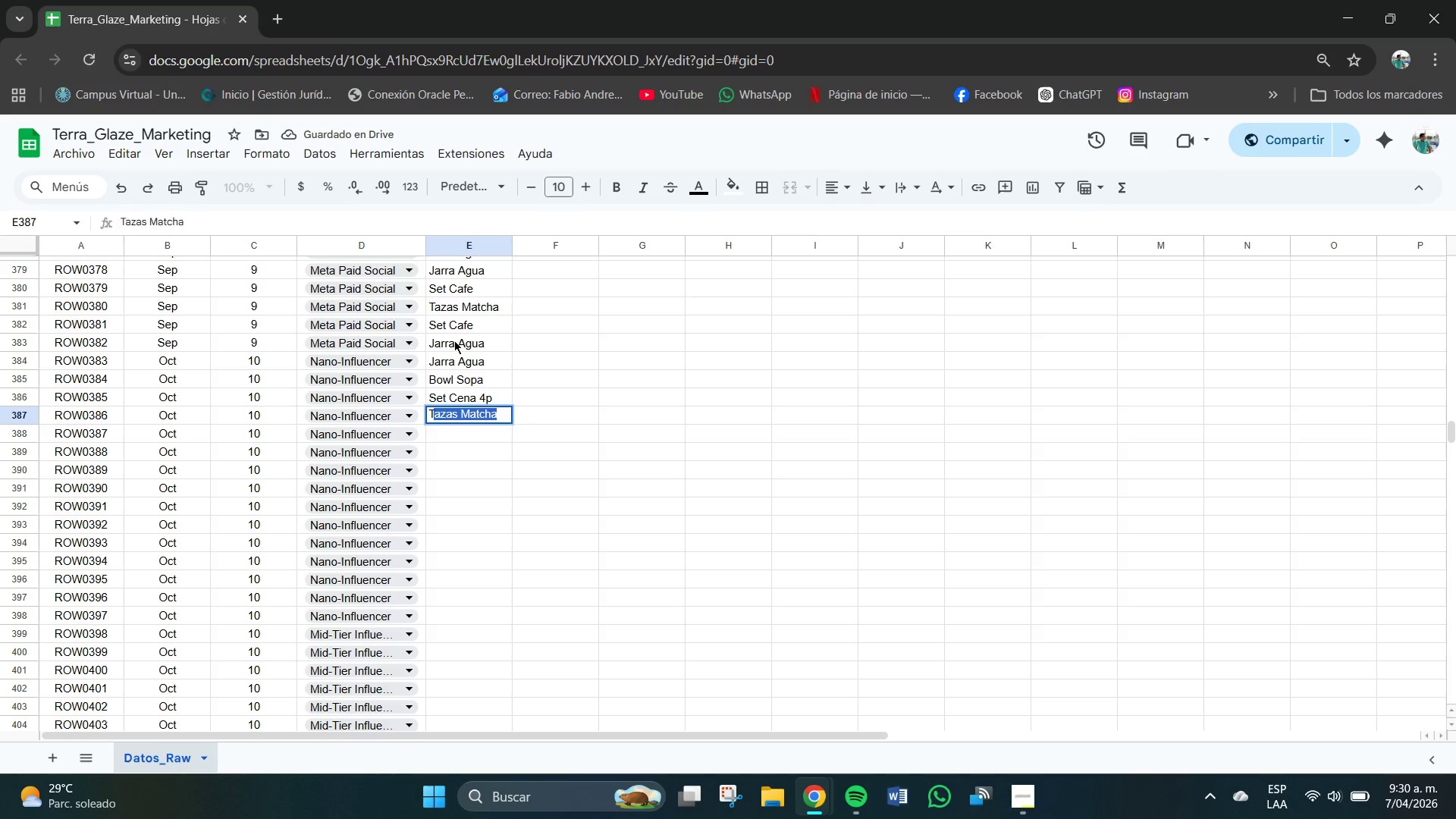 
key(CapsLock)
 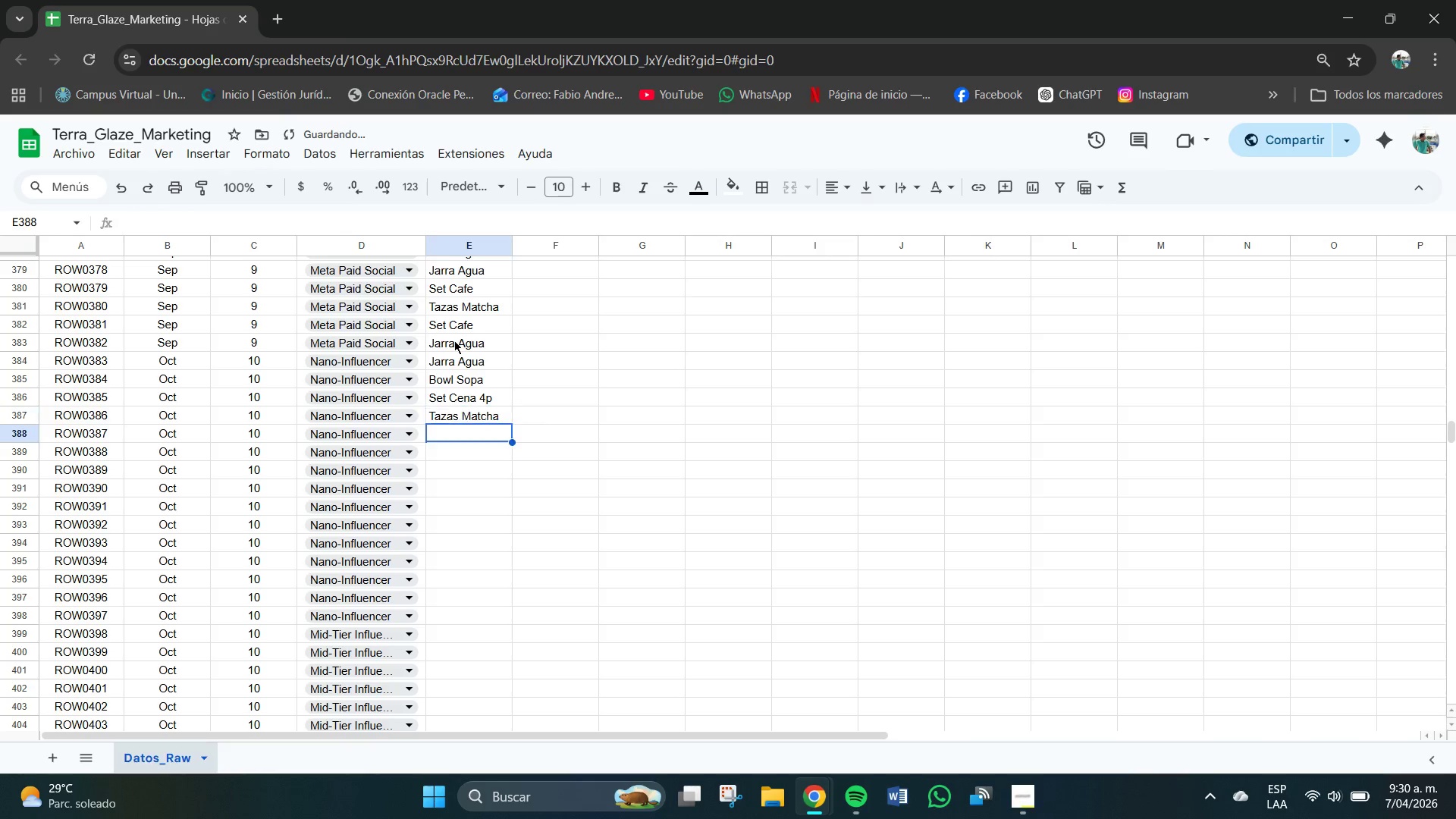 
key(Enter)
 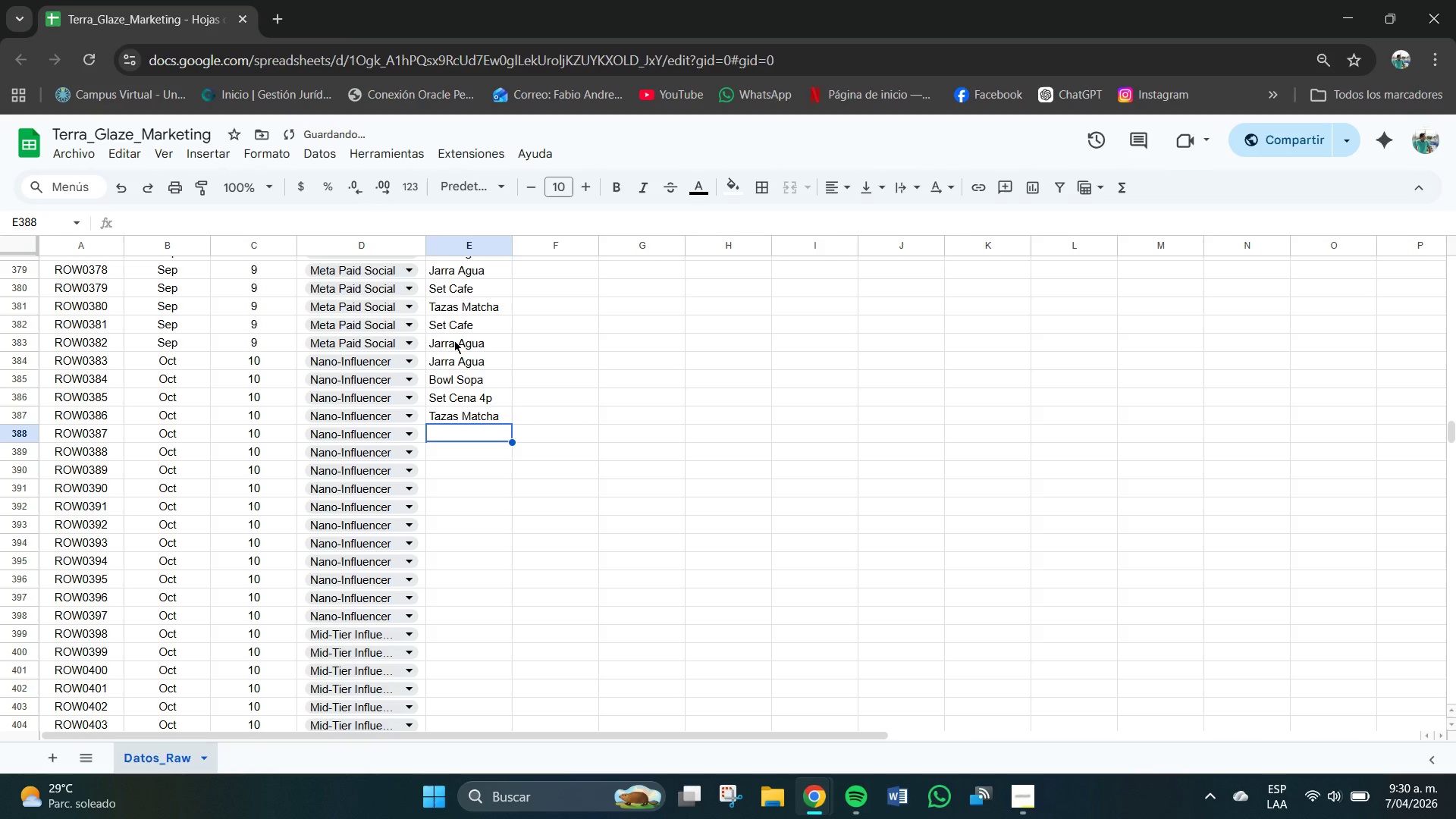 
key(CapsLock)
 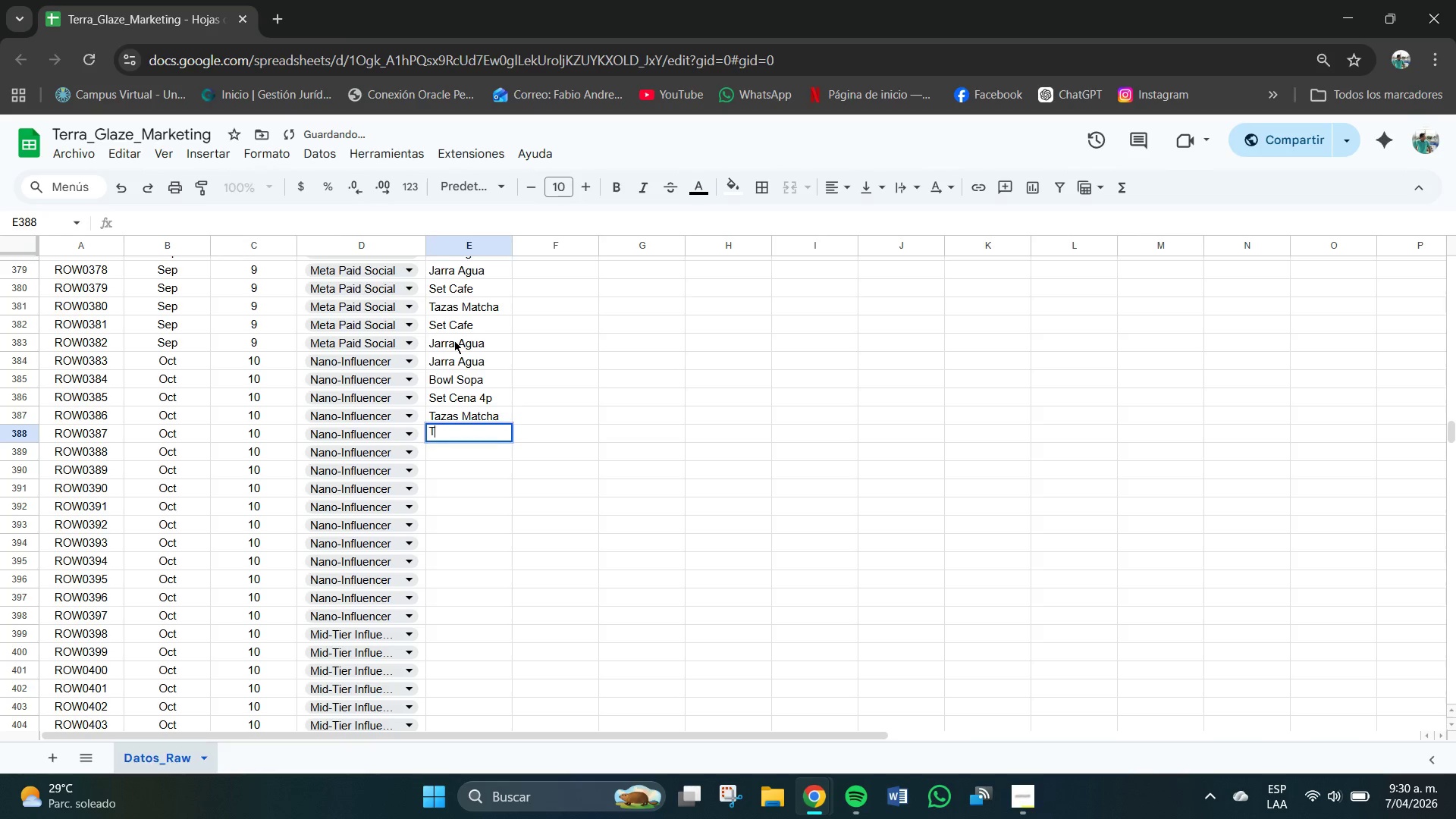 
key(T)
 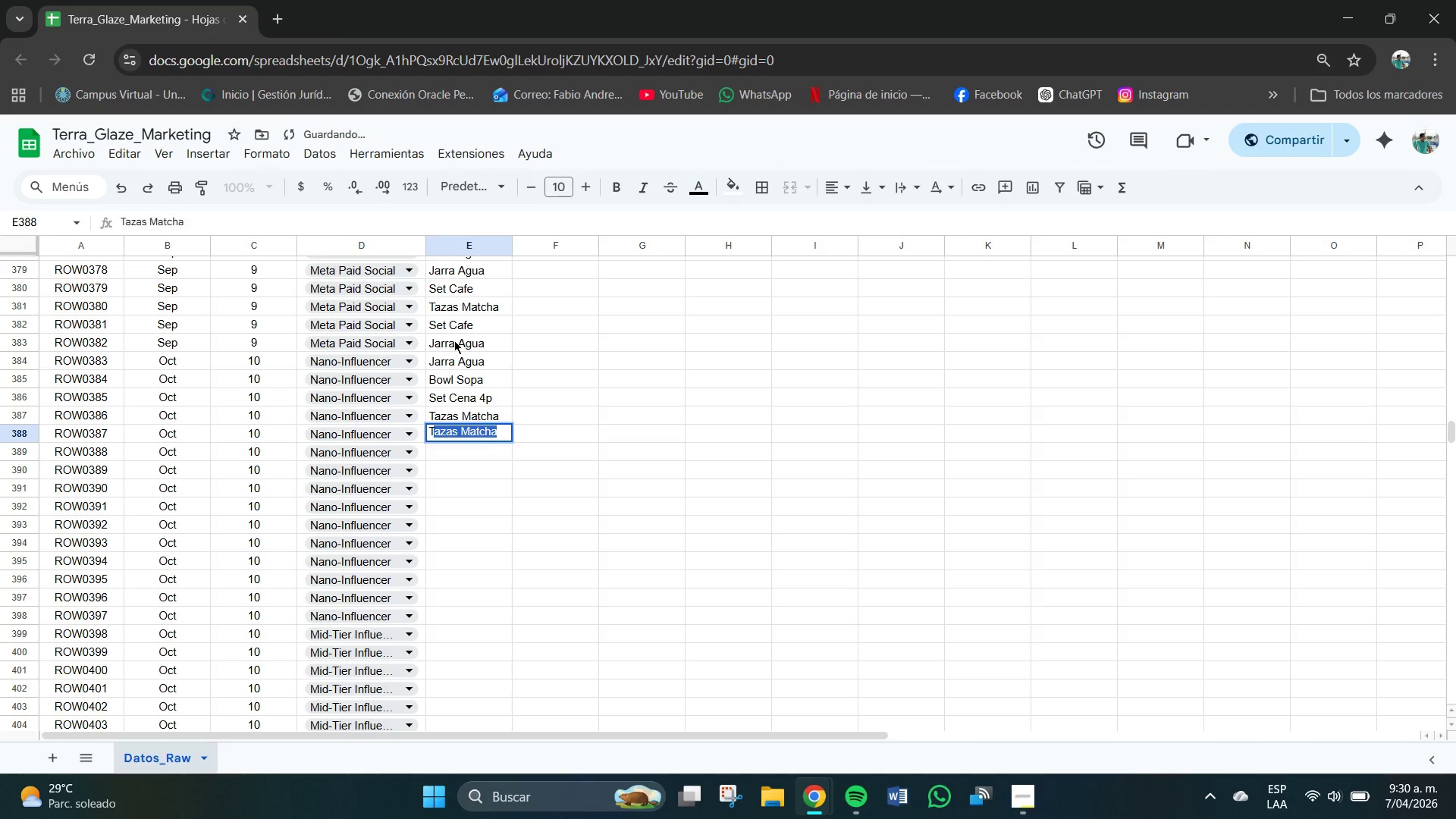 
key(CapsLock)
 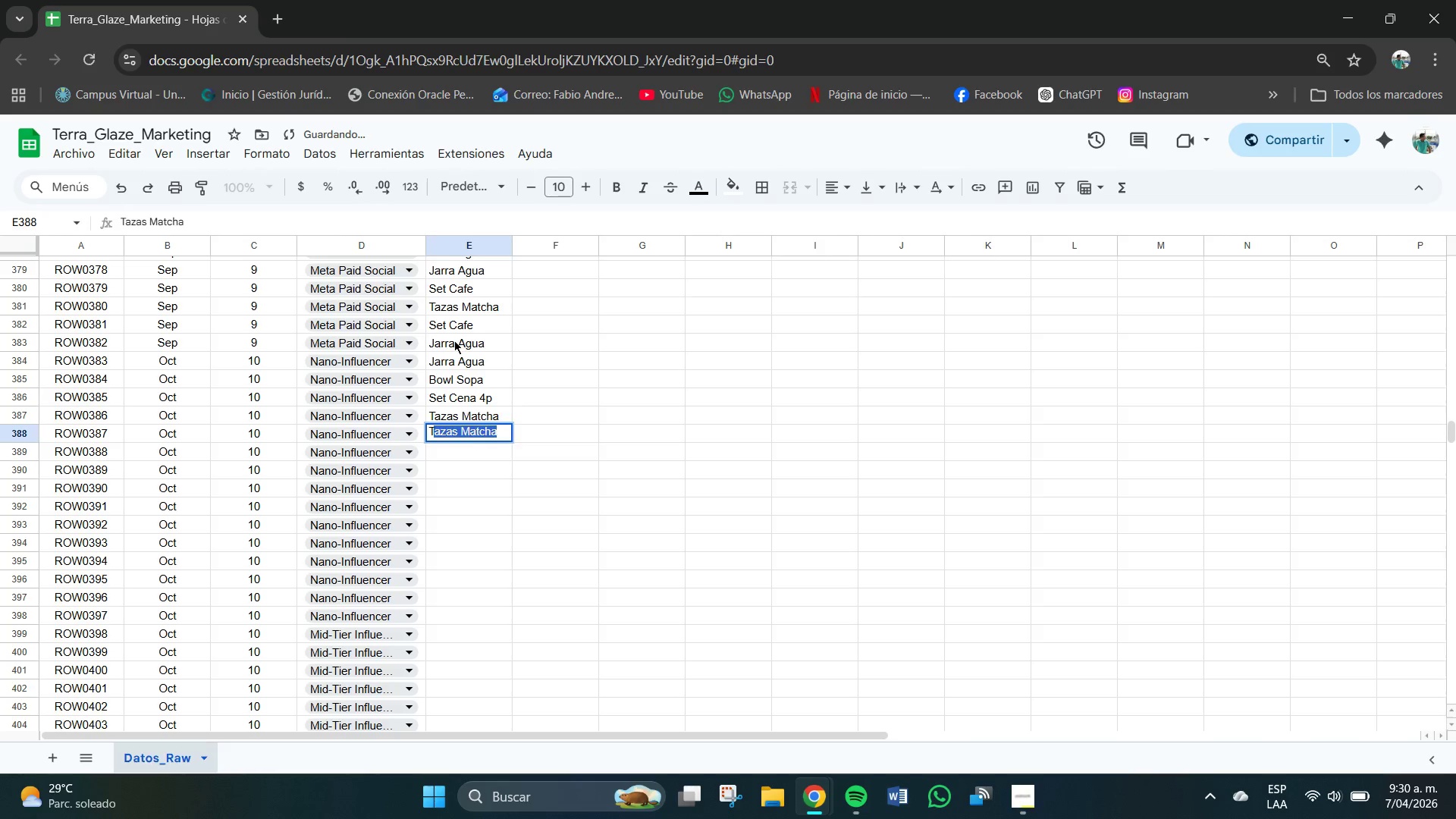 
key(Quote)
 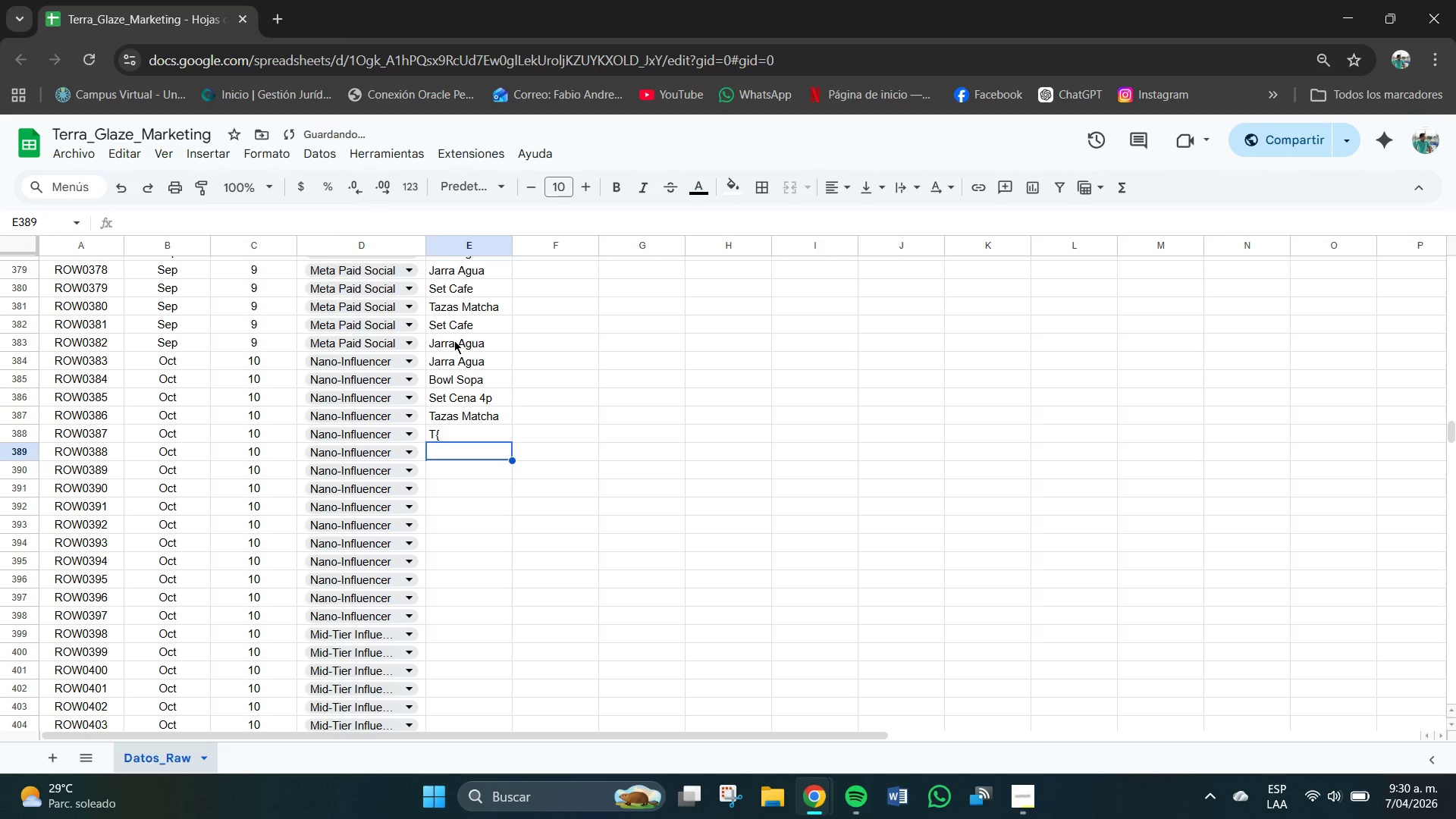 
key(Enter)
 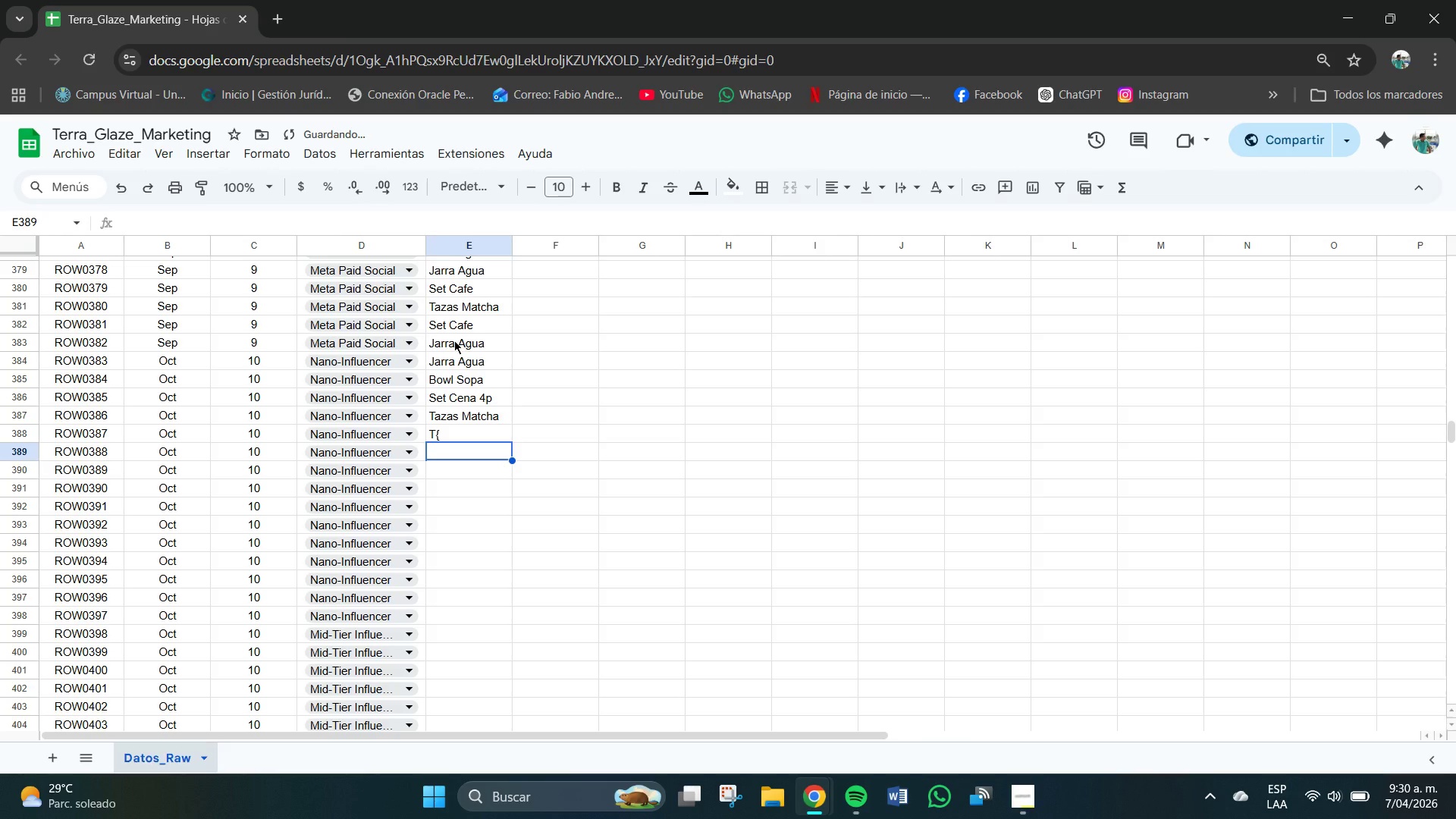 
key(Control+Z)
 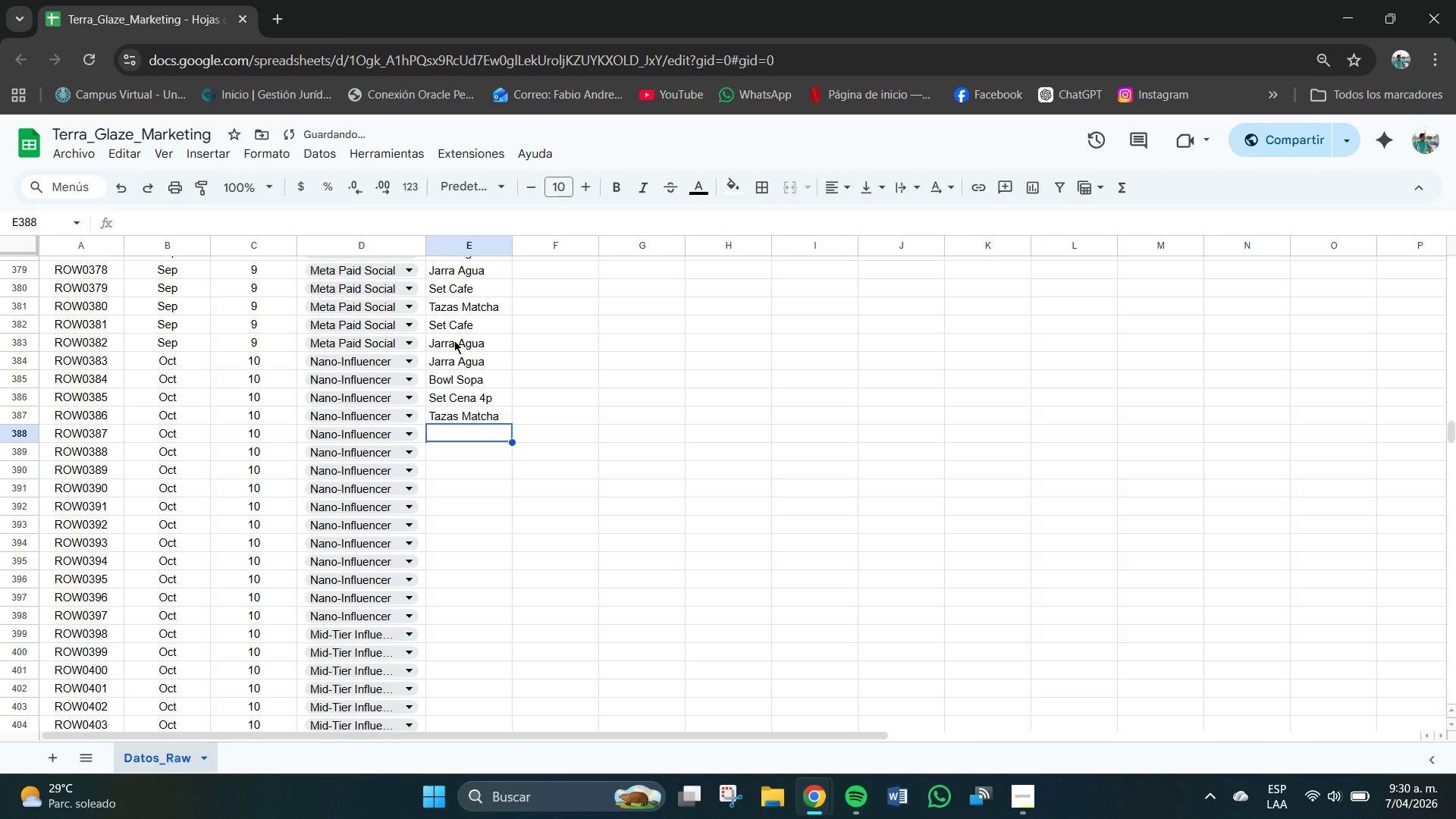 
key(CapsLock)
 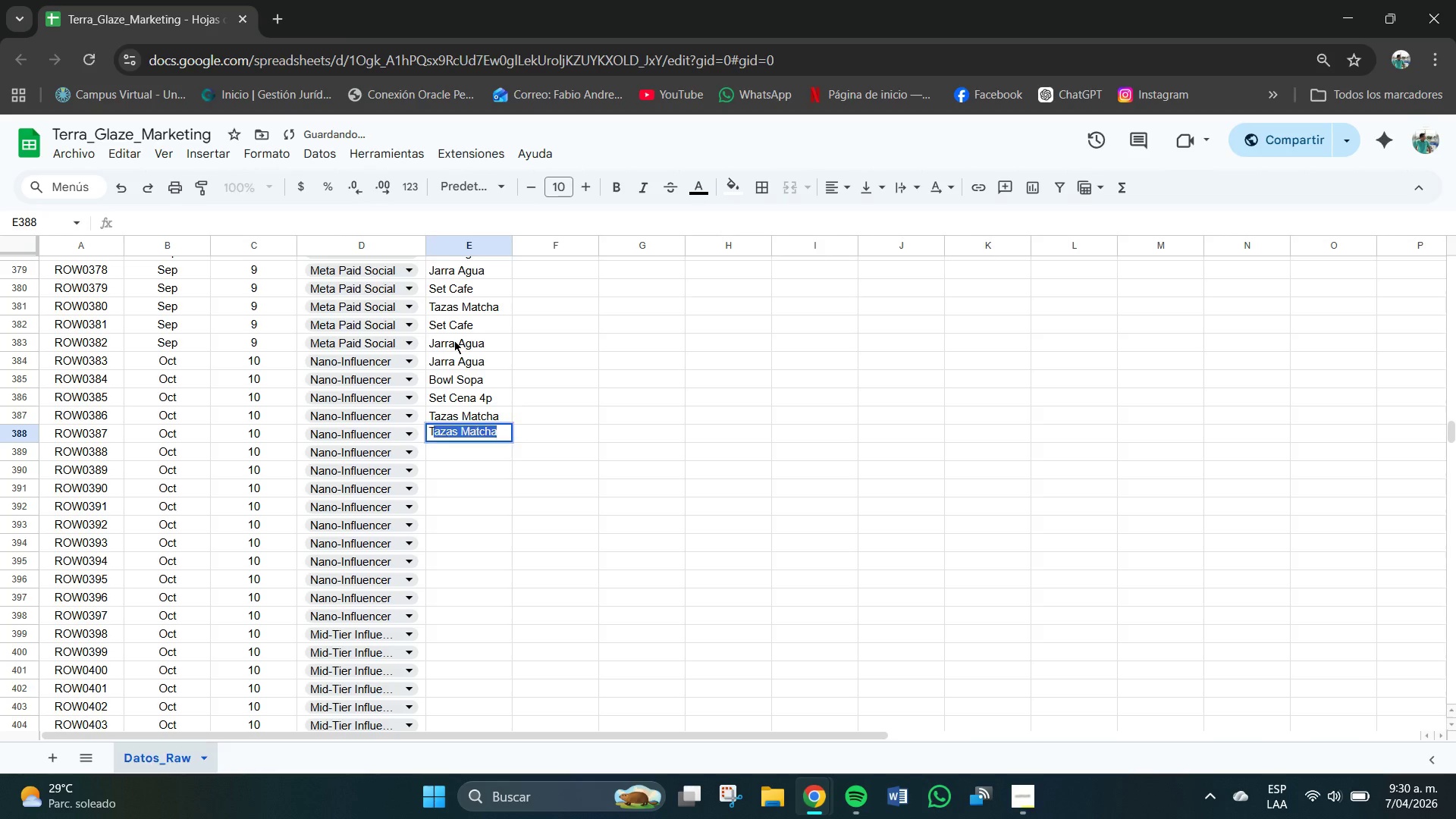 
key(T)
 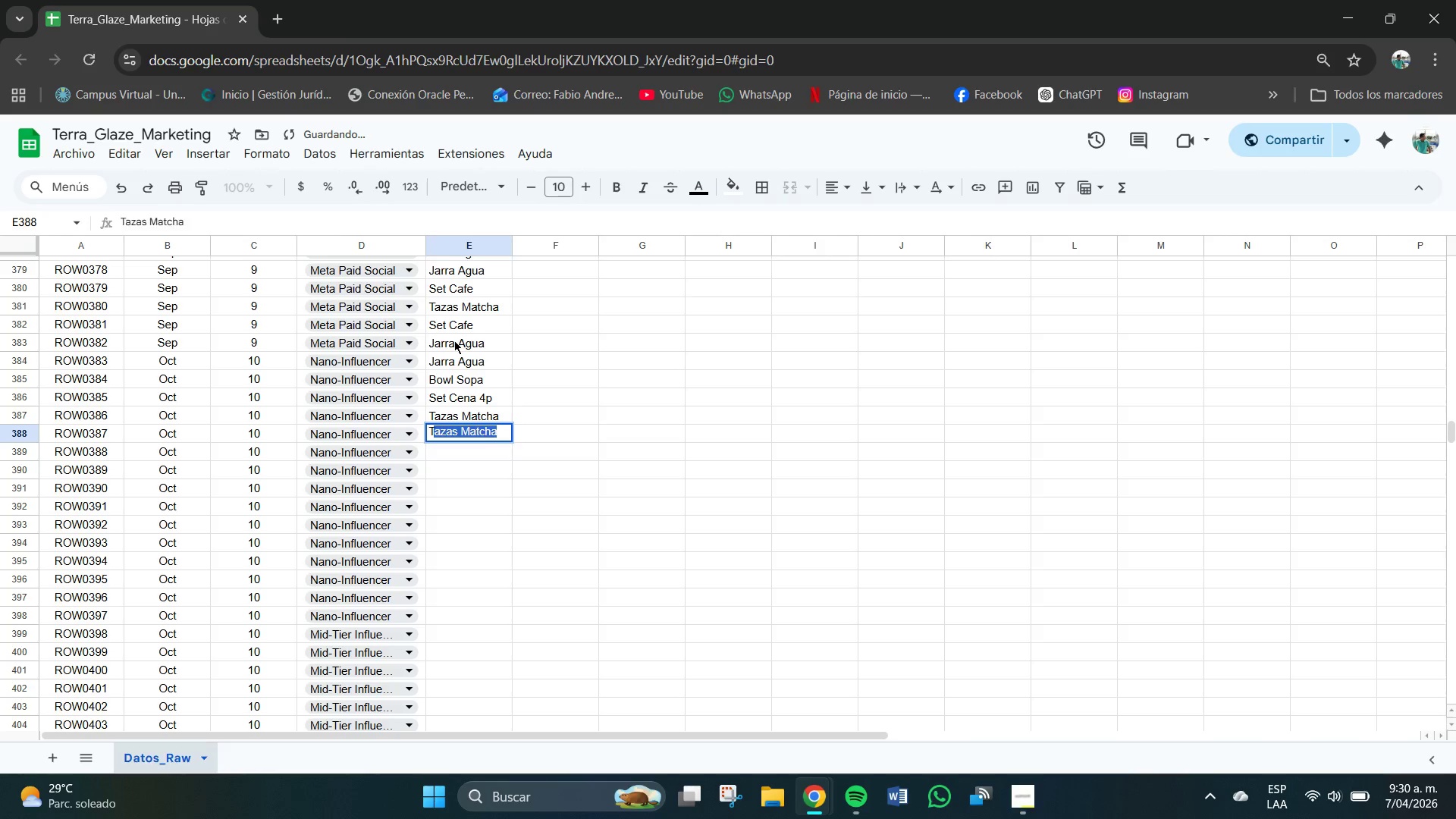 
key(CapsLock)
 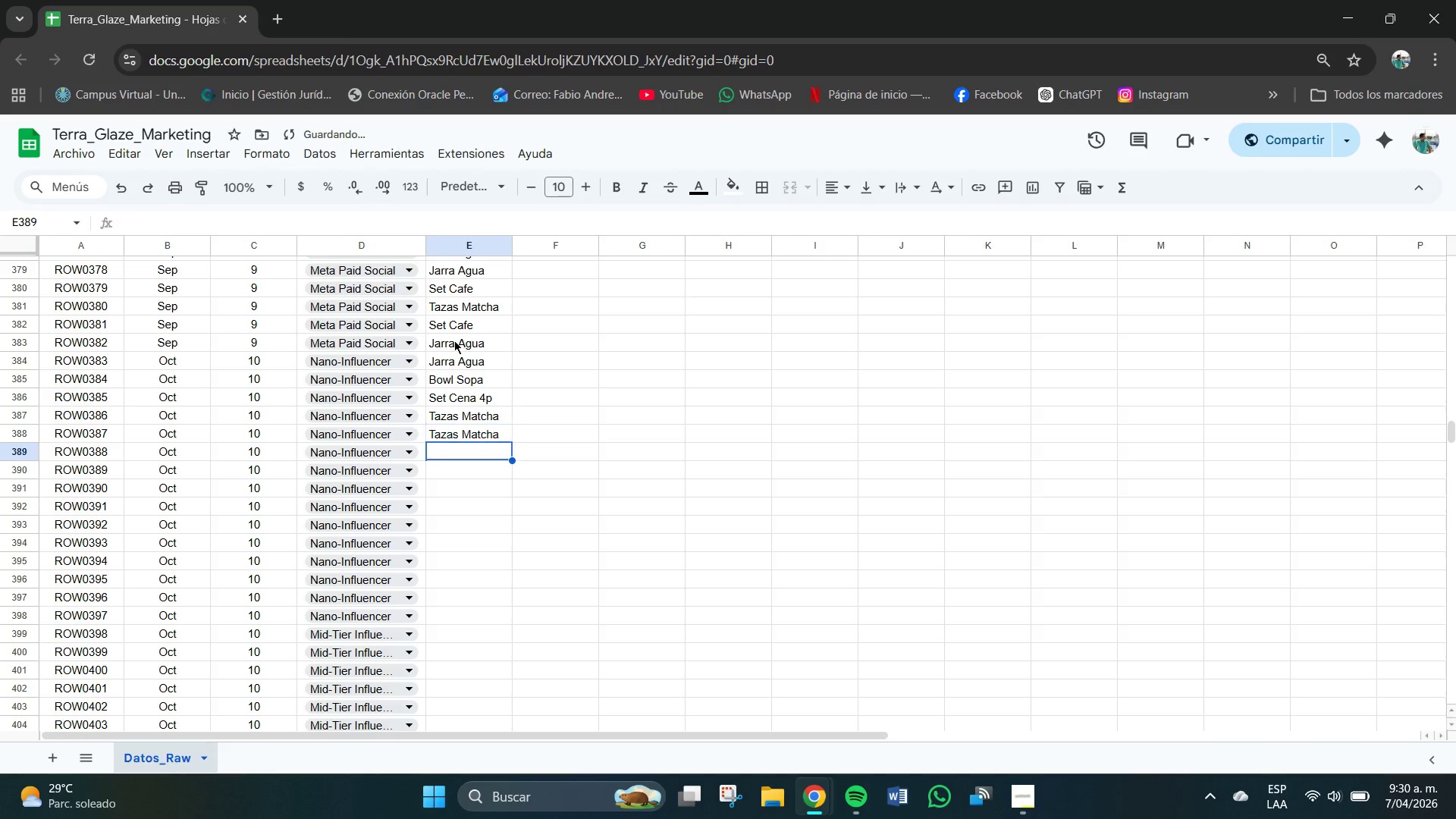 
key(Enter)
 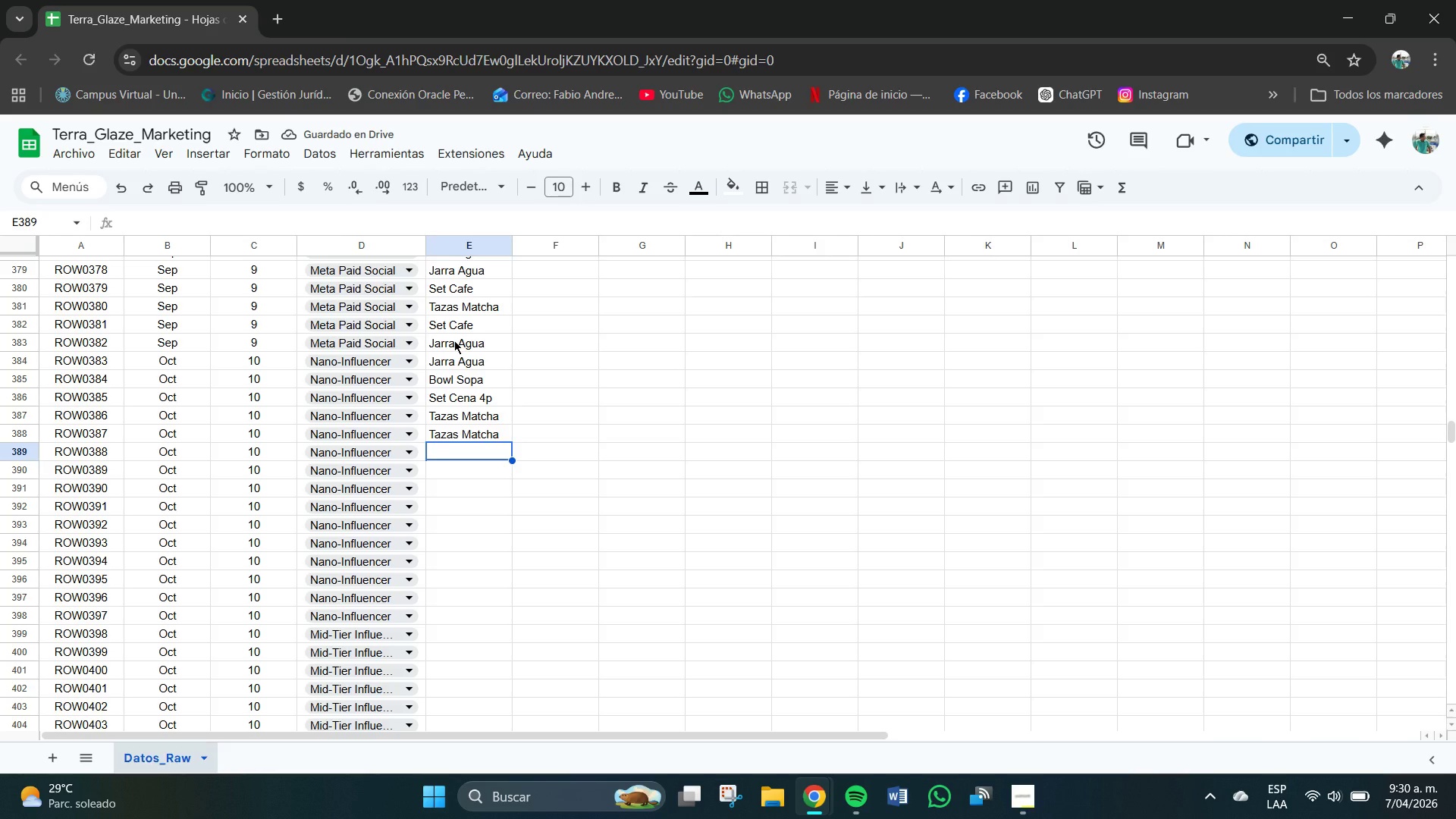 
wait(5.77)
 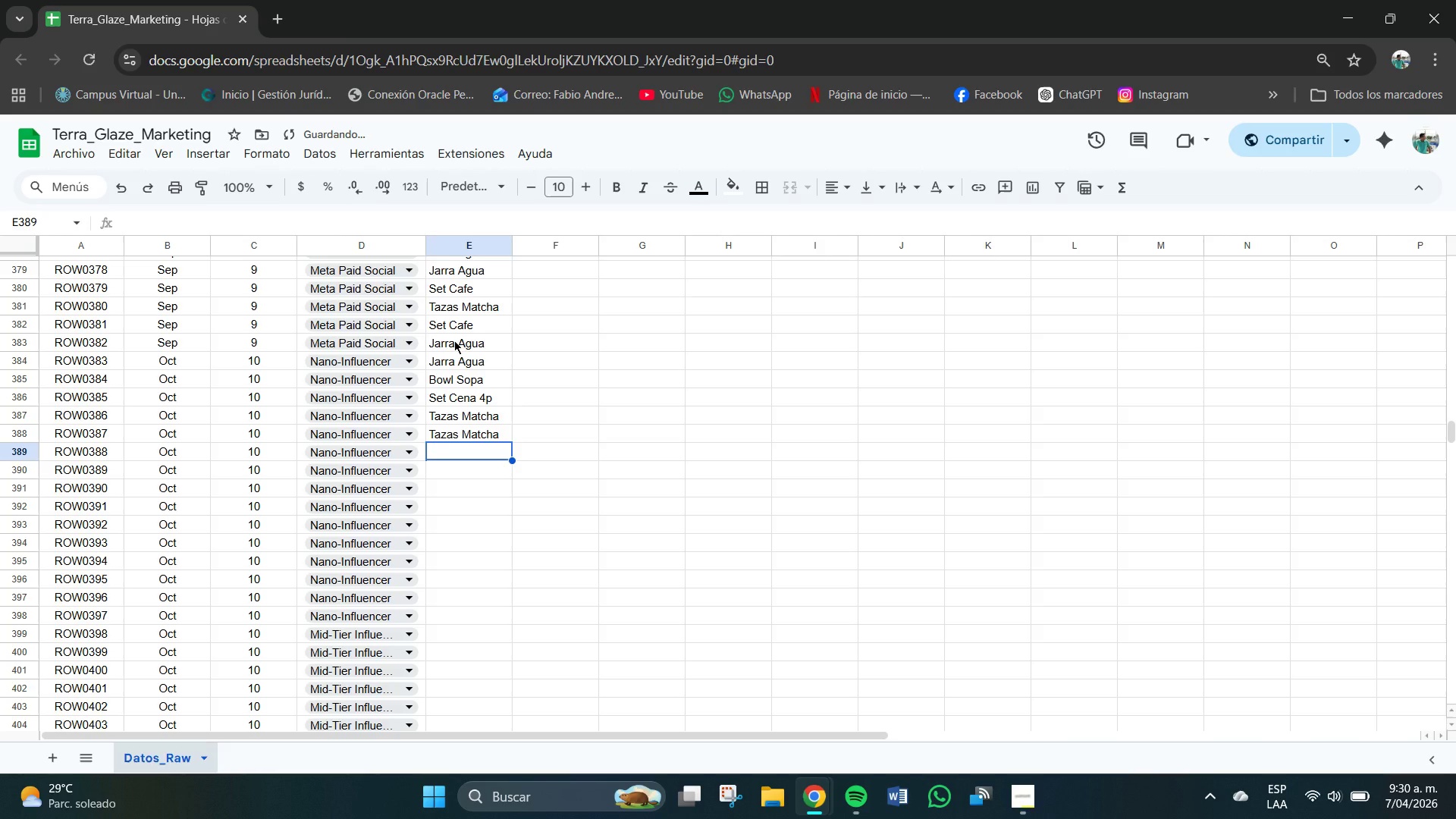 
key(CapsLock)
 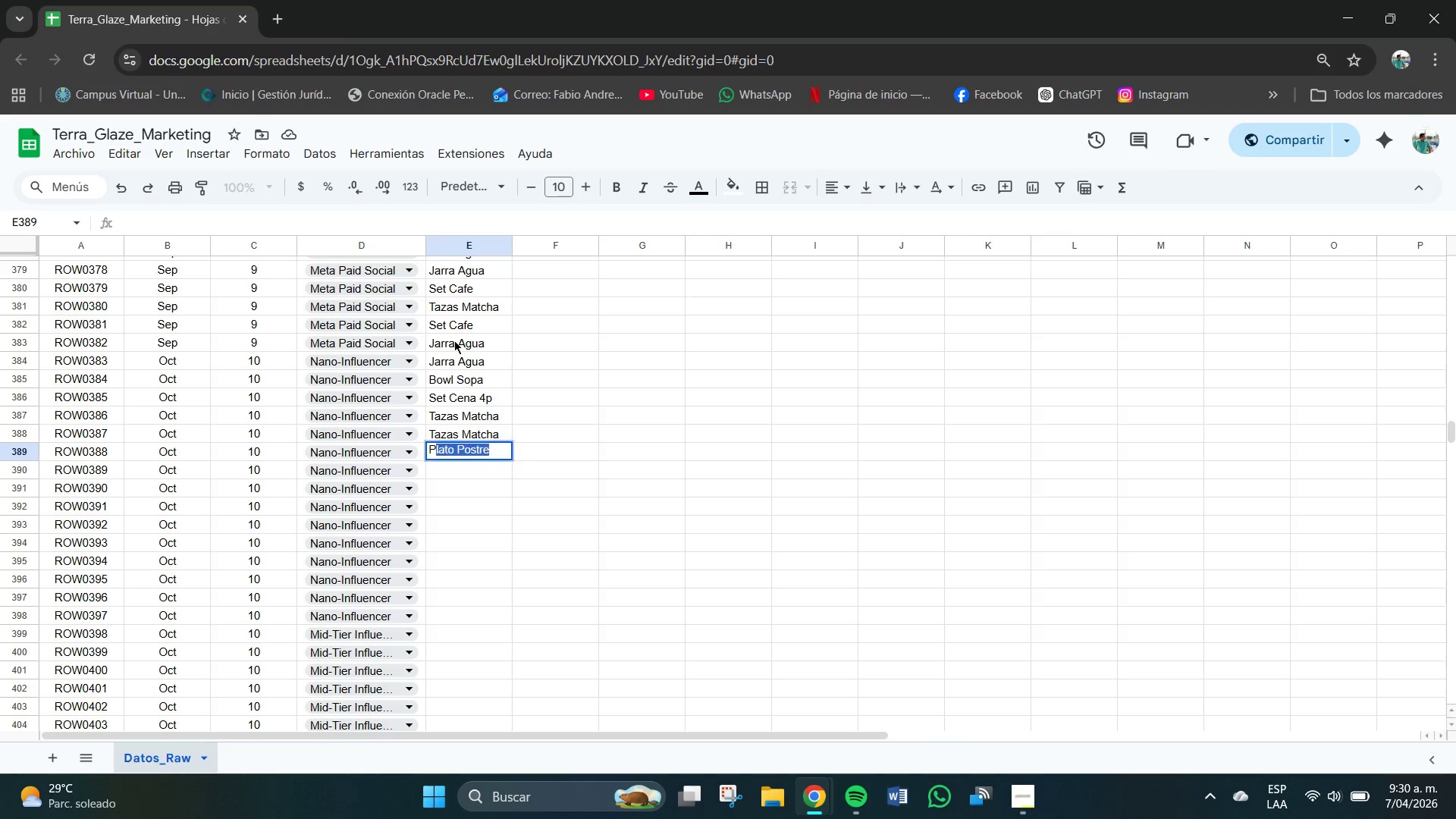 
key(P)
 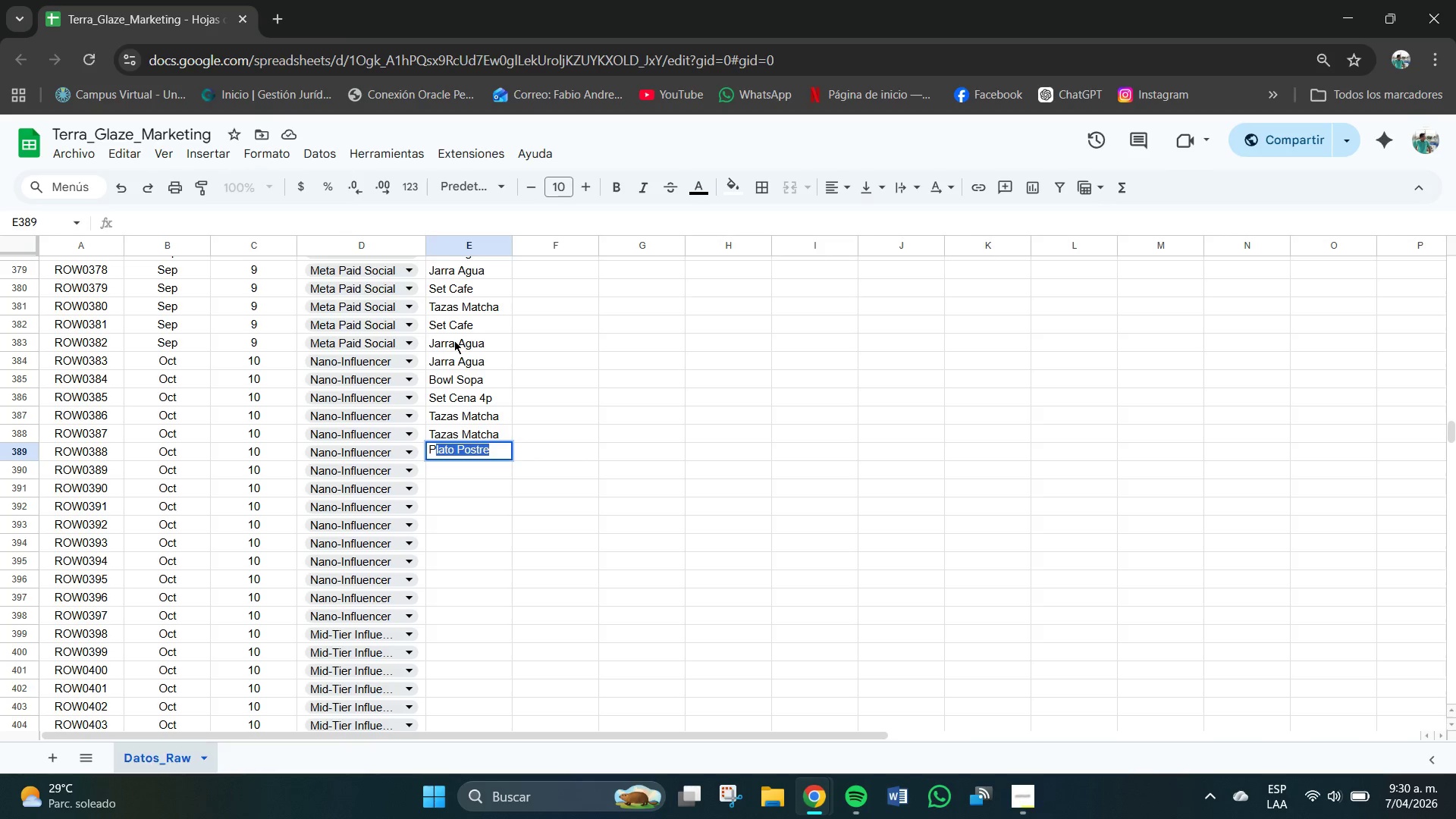 
key(CapsLock)
 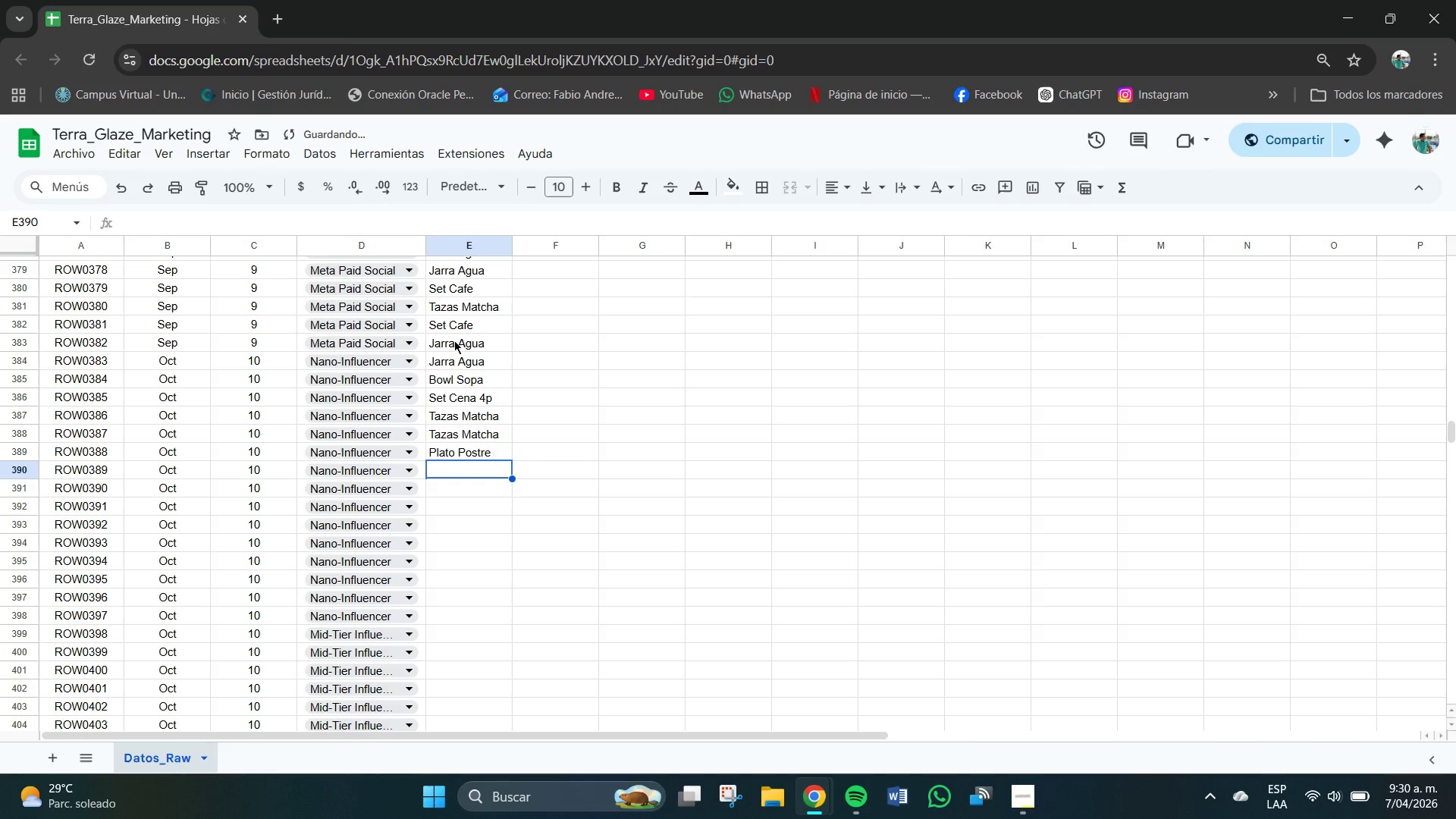 
key(Enter)
 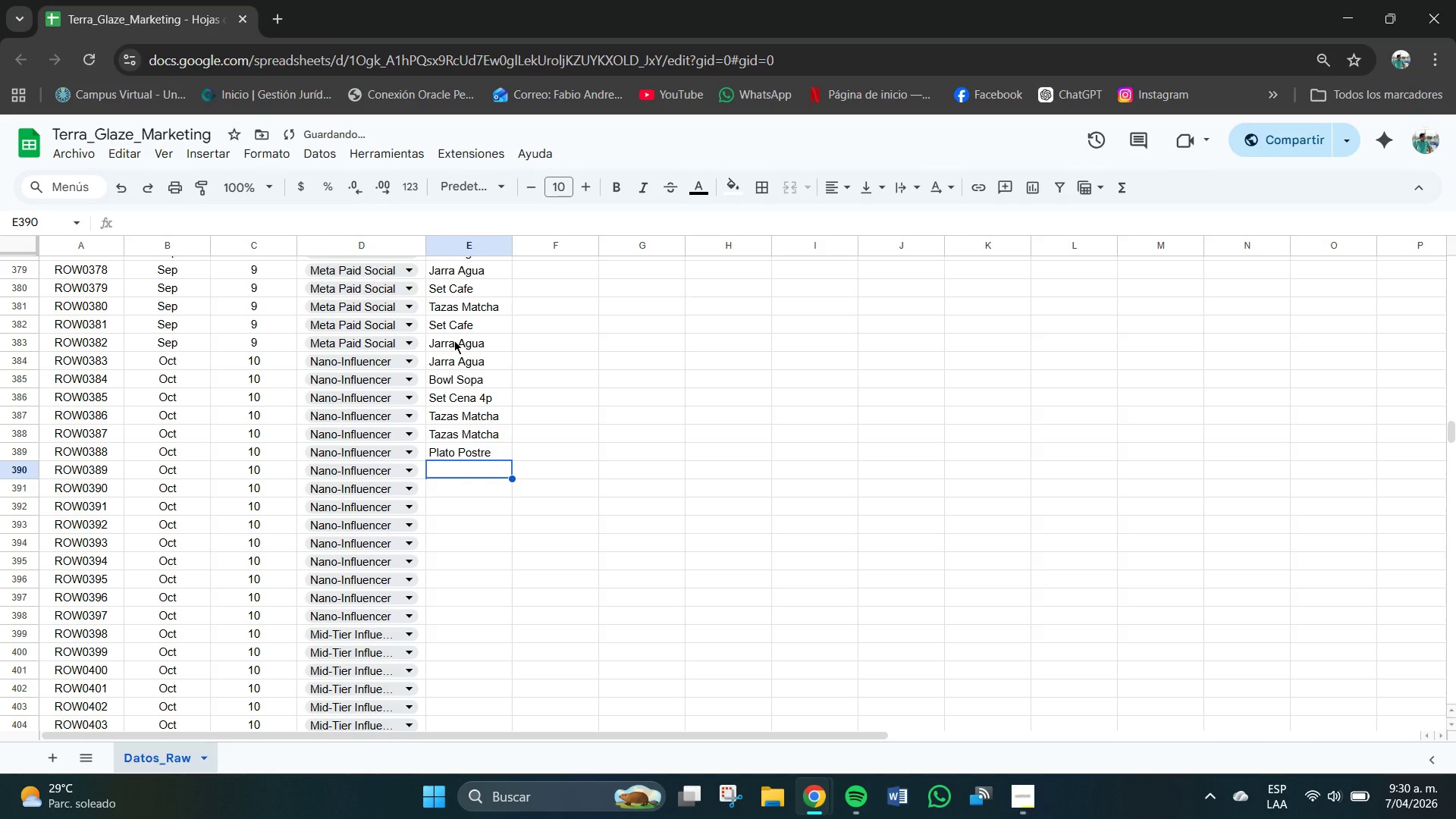 
type(Jarra Agua )
 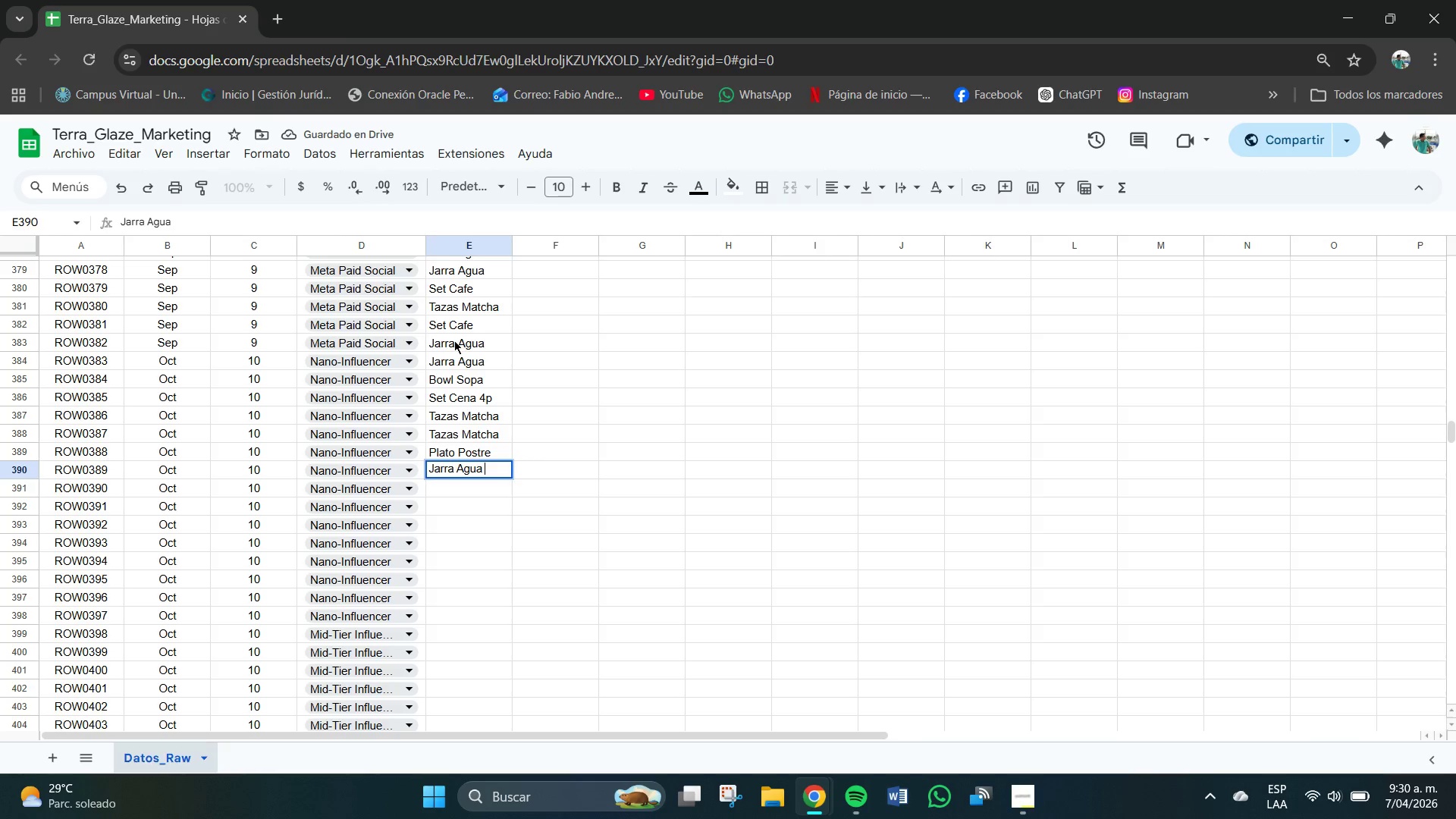 
key(Enter)
 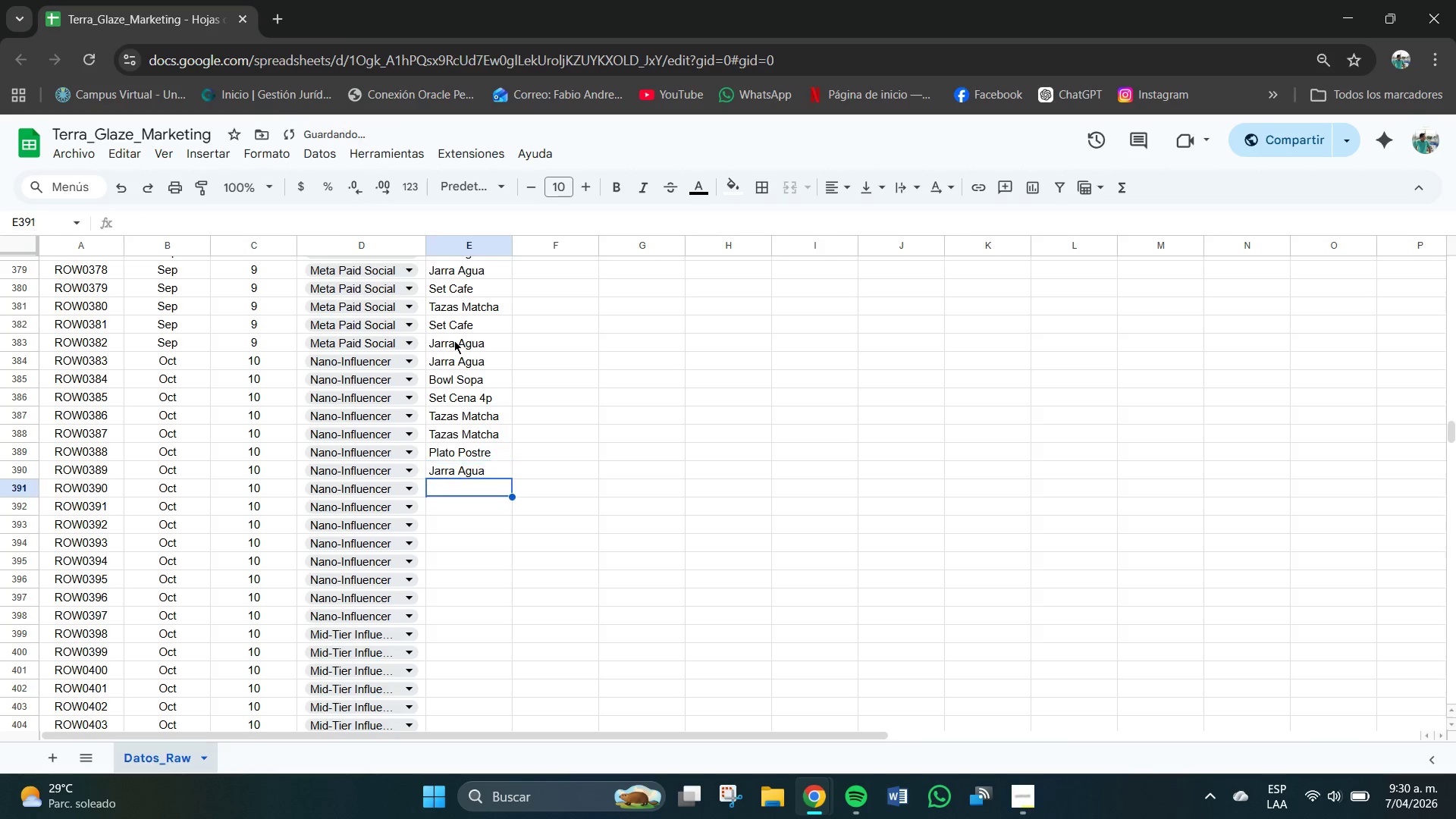 
type(Jarra Agua )
 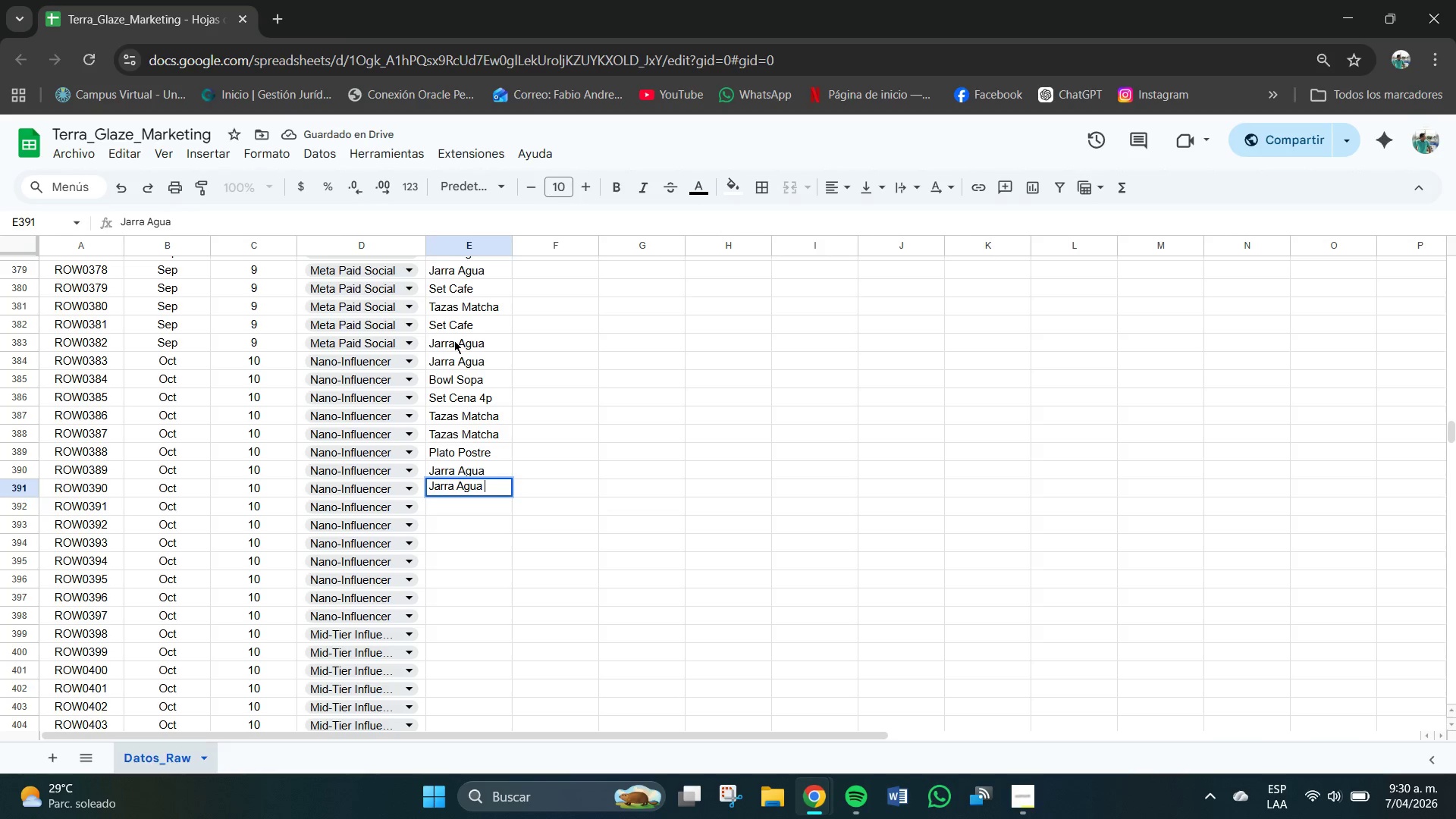 
key(Enter)
 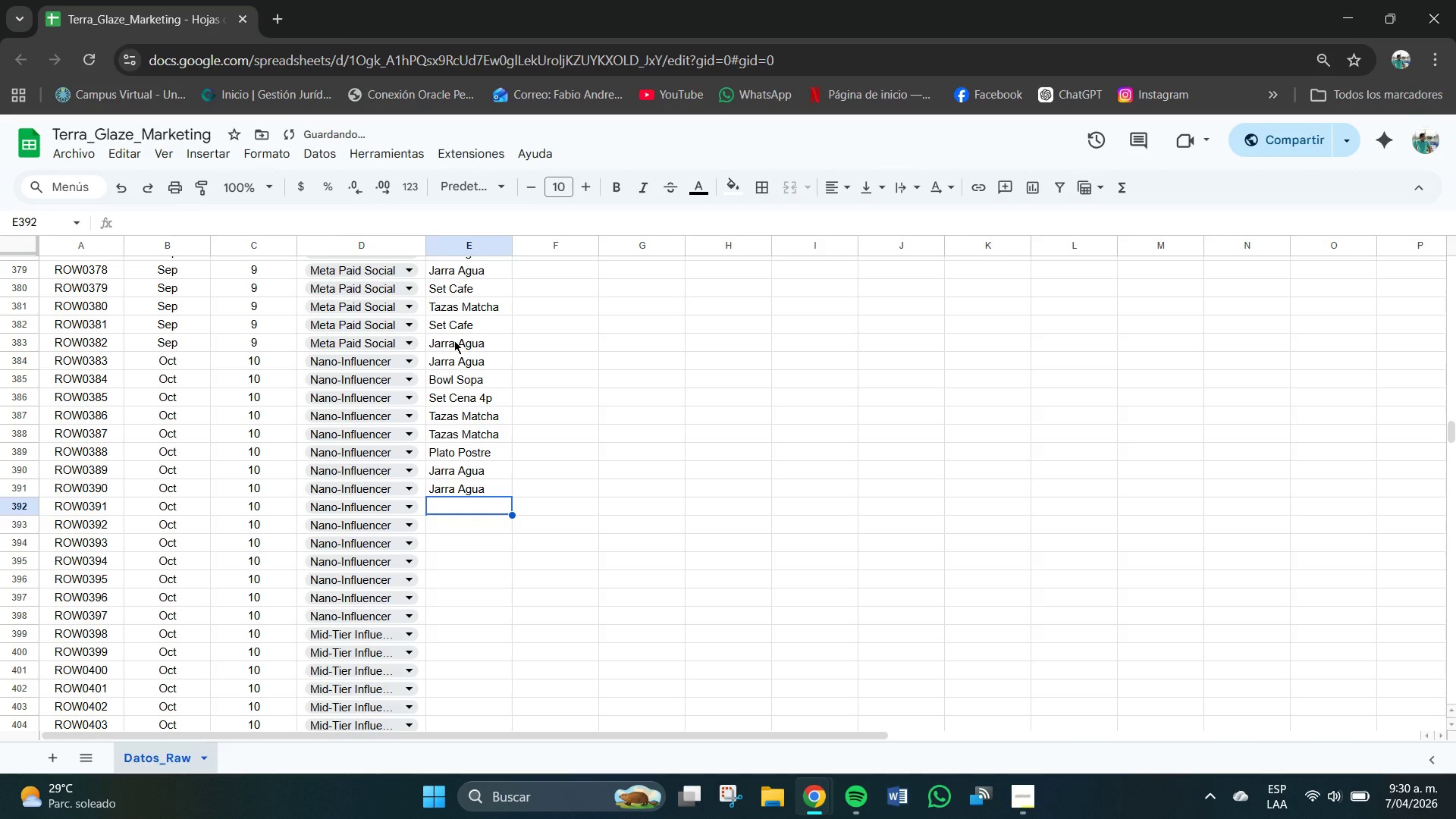 
type(BJarra gua]]])
key(Backspace)
key(Backspace)
key(Backspace)
key(Backspace)
key(Backspace)
key(Backspace)
type(G)
key(Backspace)
type(Agua Sert)
key(Backspace)
key(Backspace)
type(t Cfae )
key(Backspace)
key(Backspace)
key(Backspace)
key(Backspace)
type(afe)
 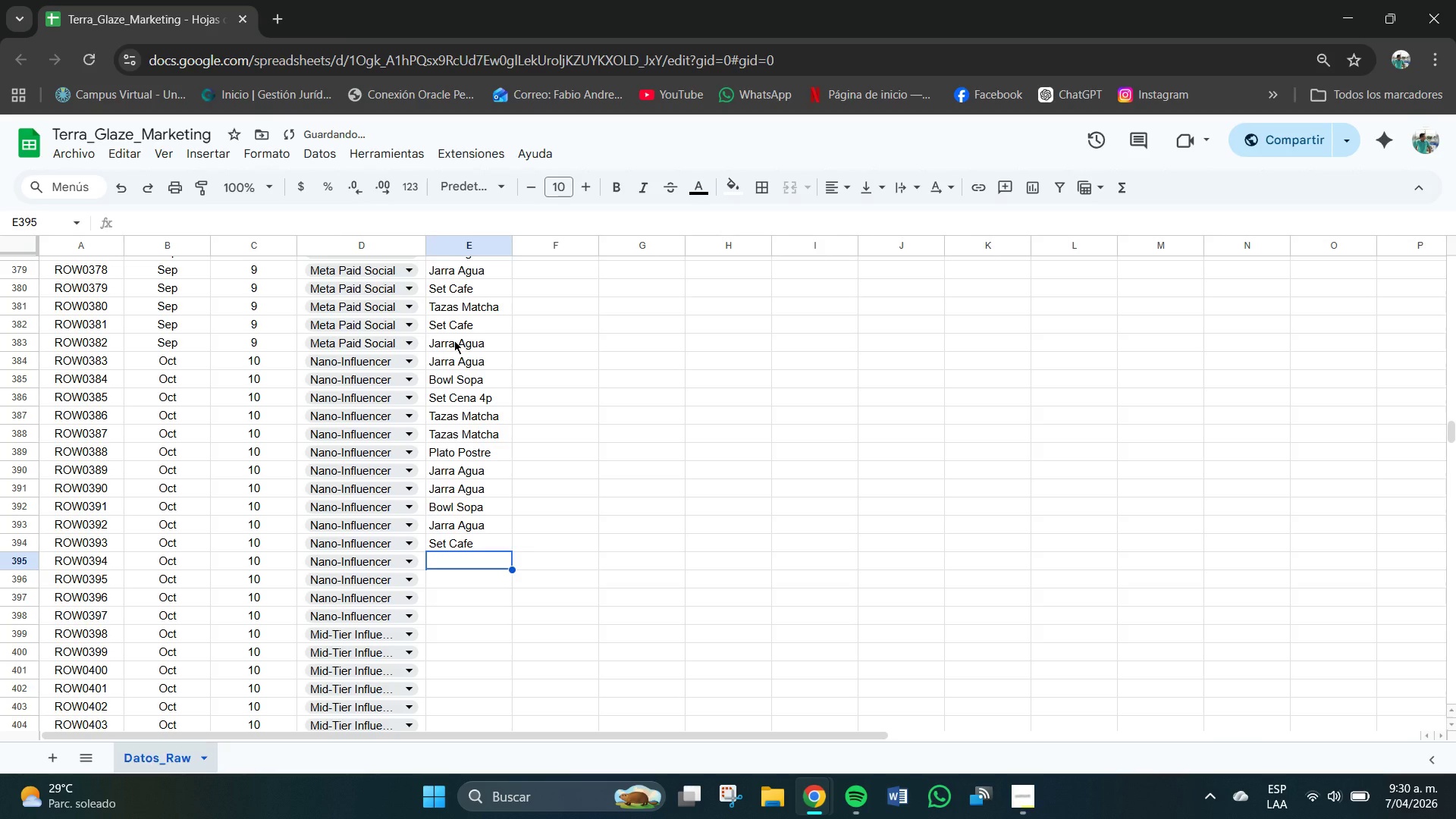 
hold_key(key=Enter, duration=8.05)
 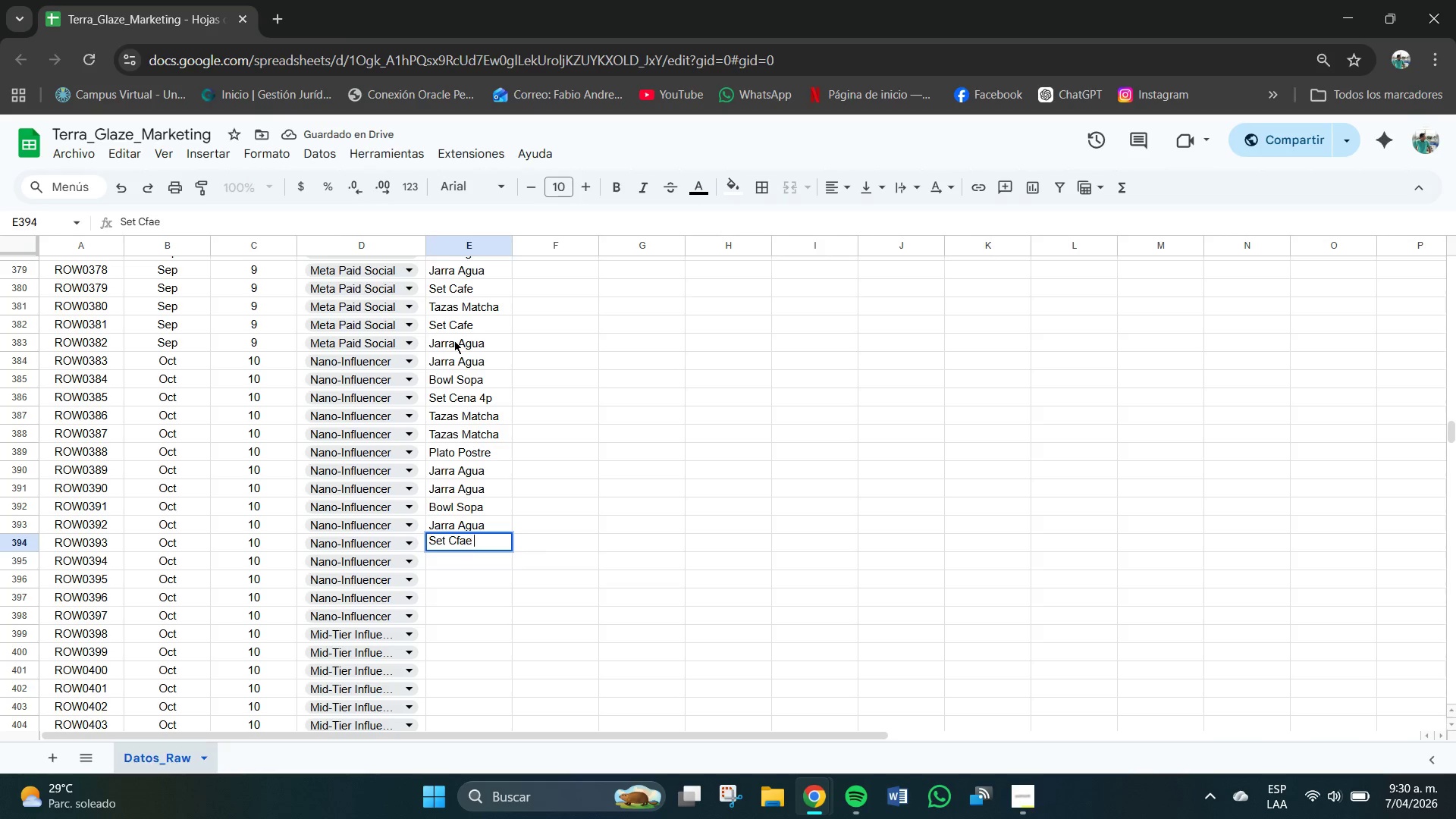 
key(Enter)
 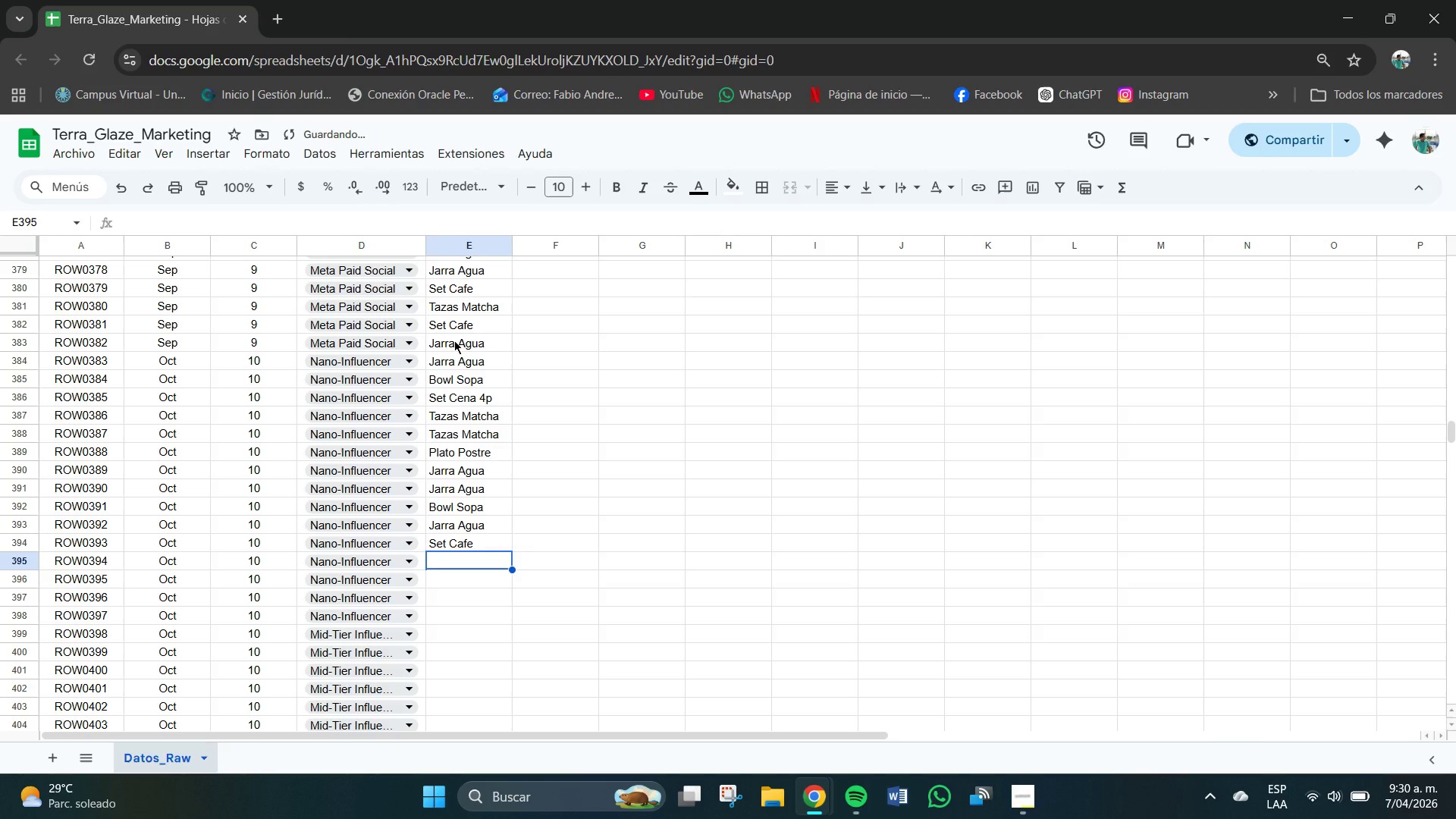 
type(Set Cfae)
 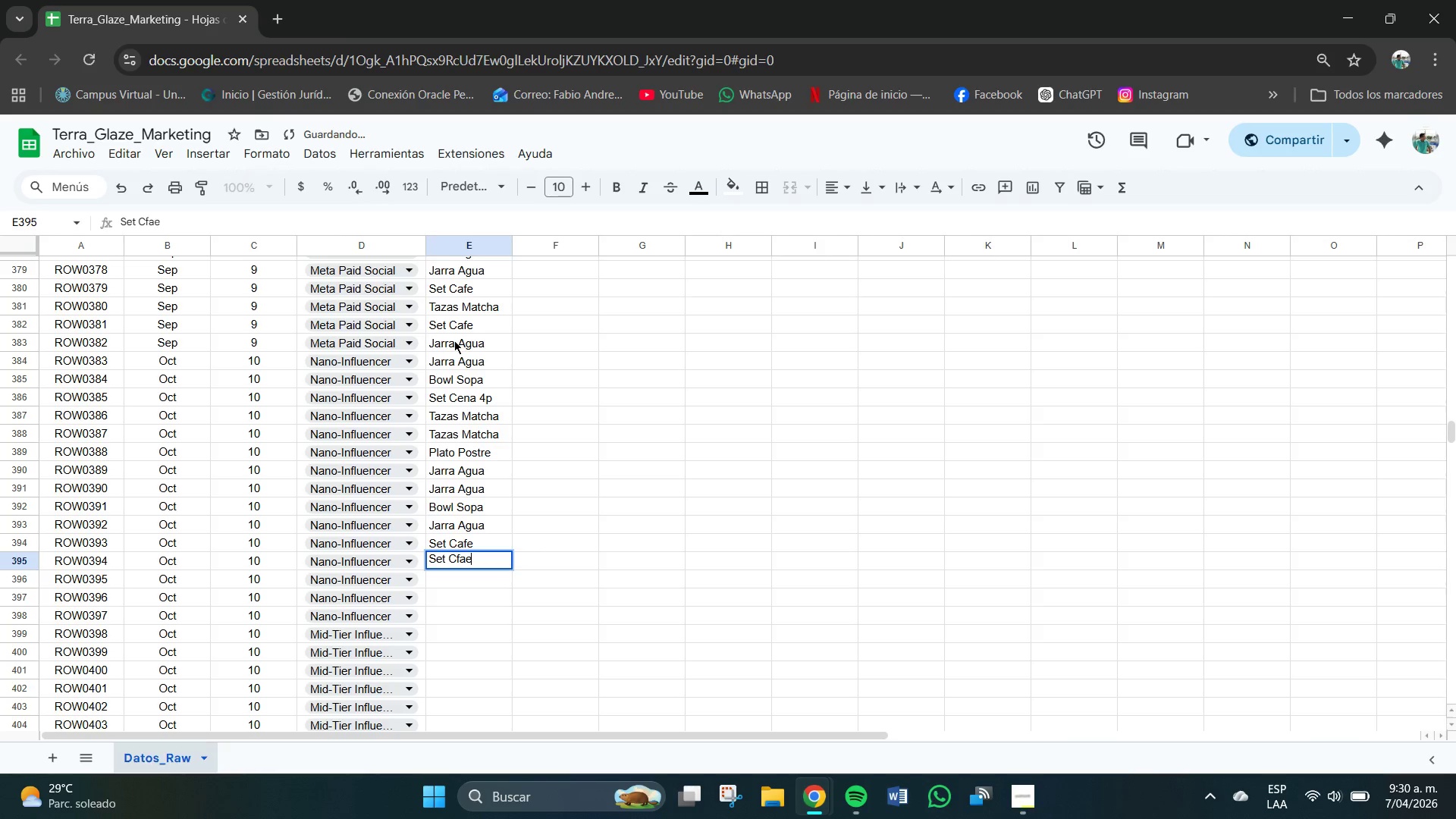 
key(Enter)
 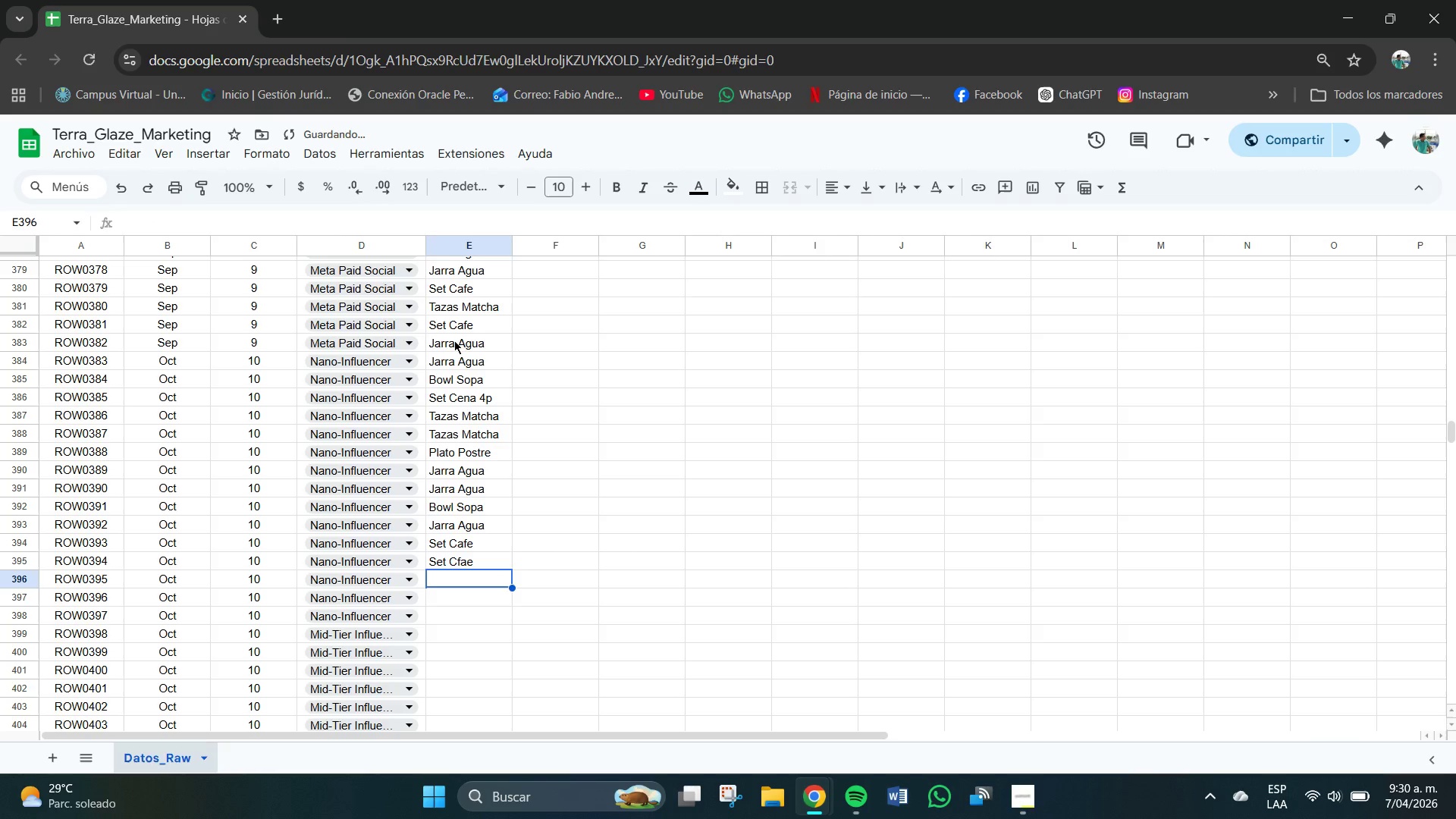 
key(Backspace)
 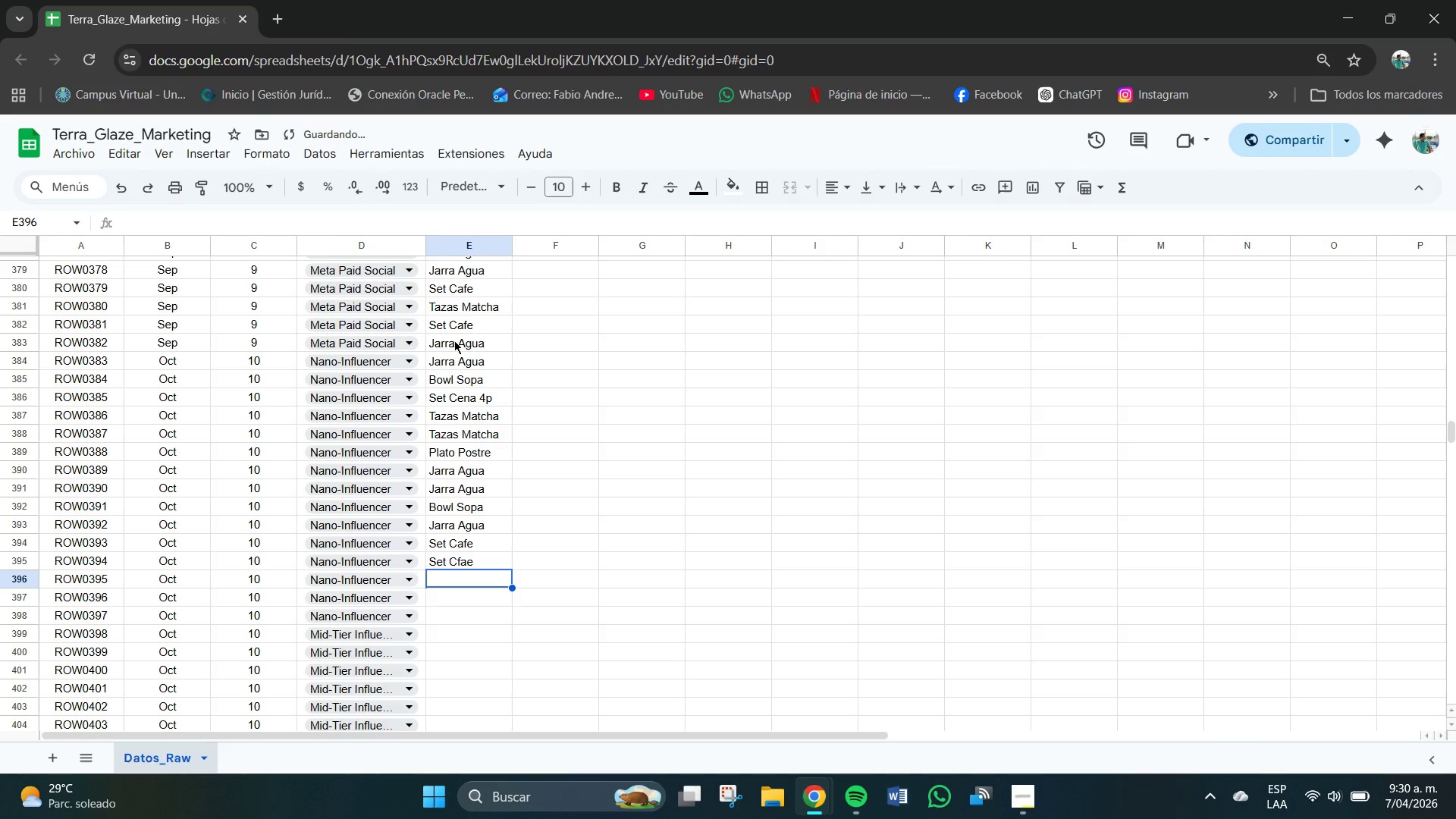 
key(Backspace)
 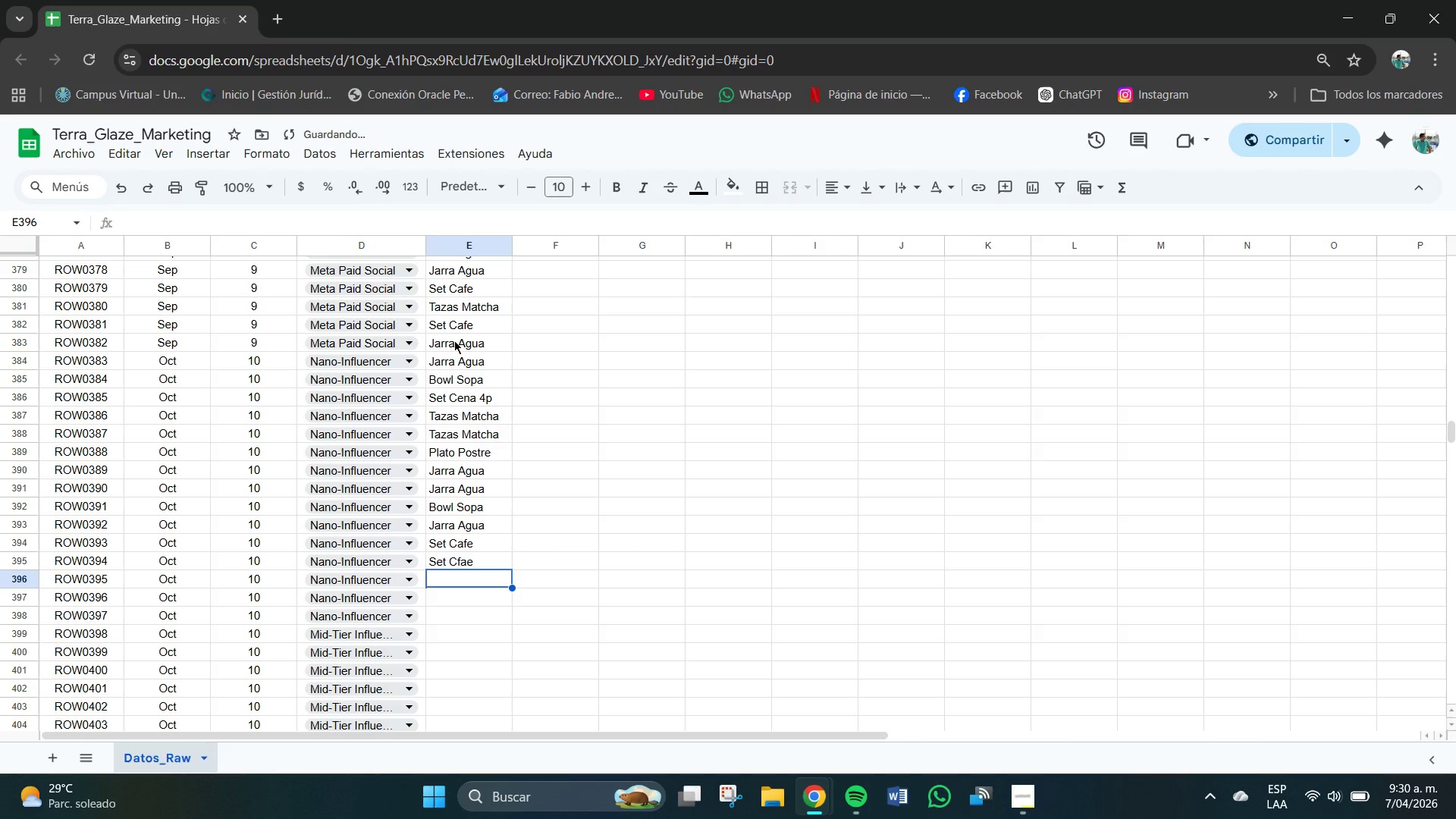 
key(Control+ControlLeft)
 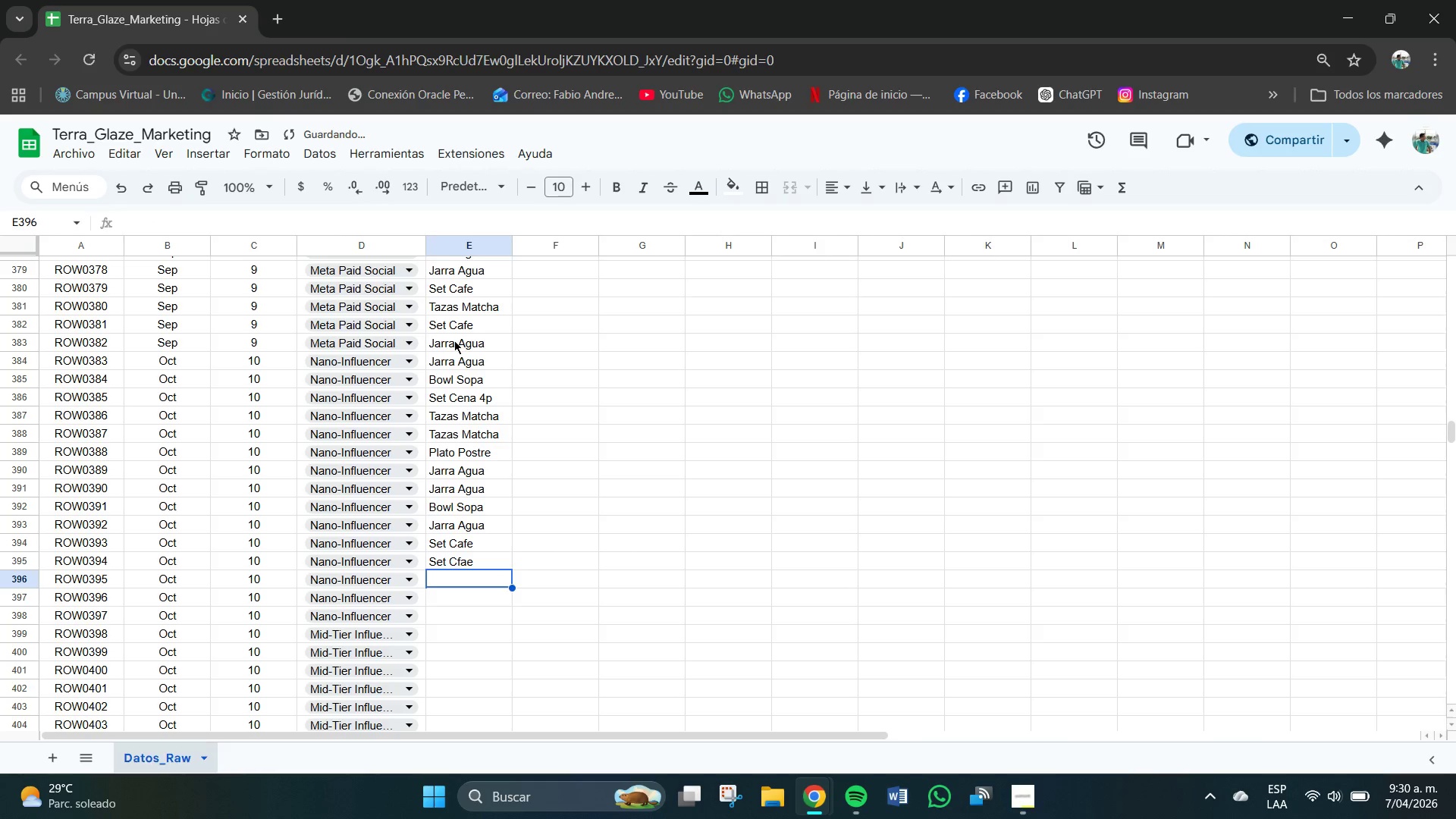 
key(Control+Z)
 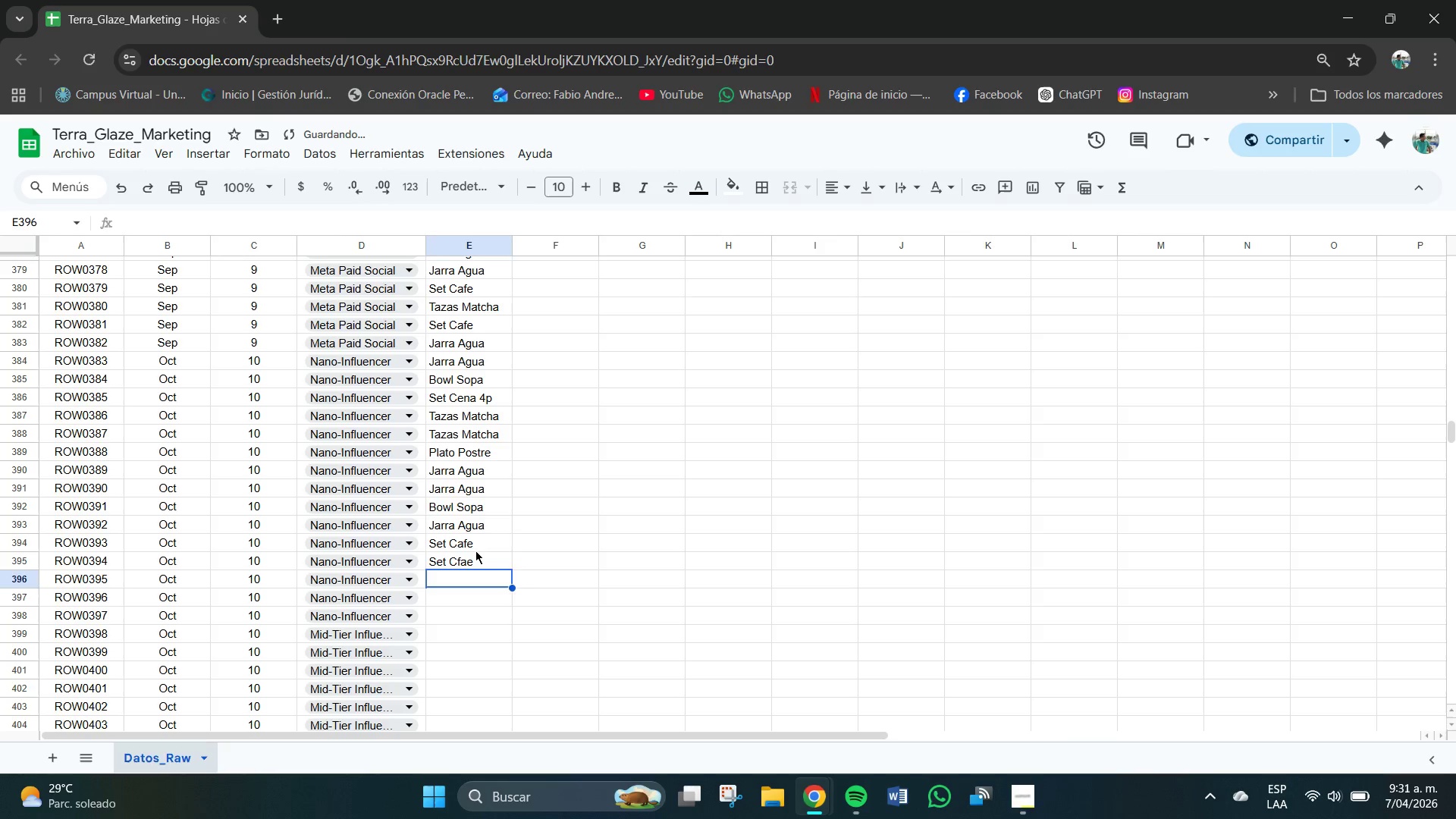 
double_click([472, 562])
 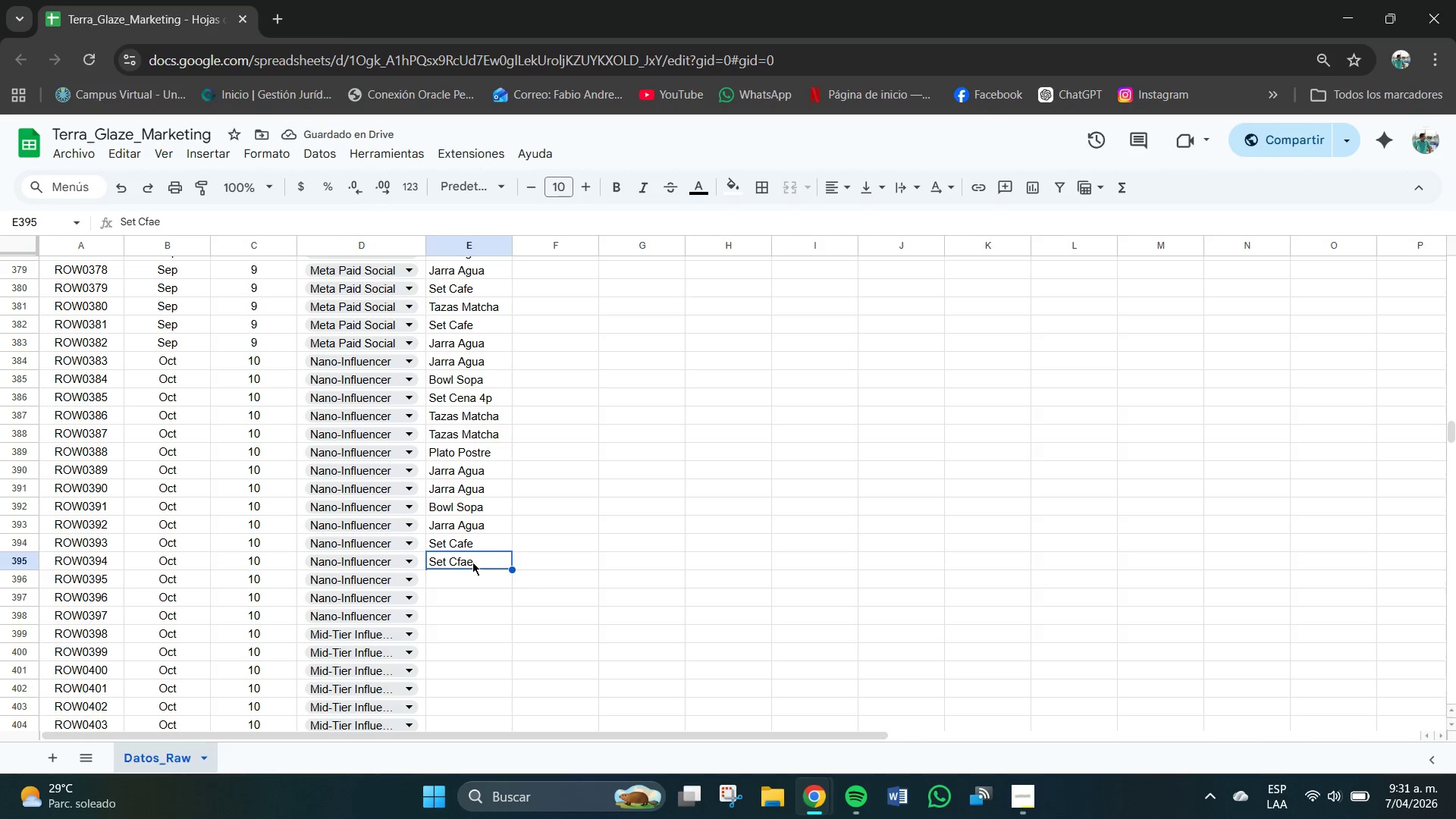 
triple_click([471, 562])
 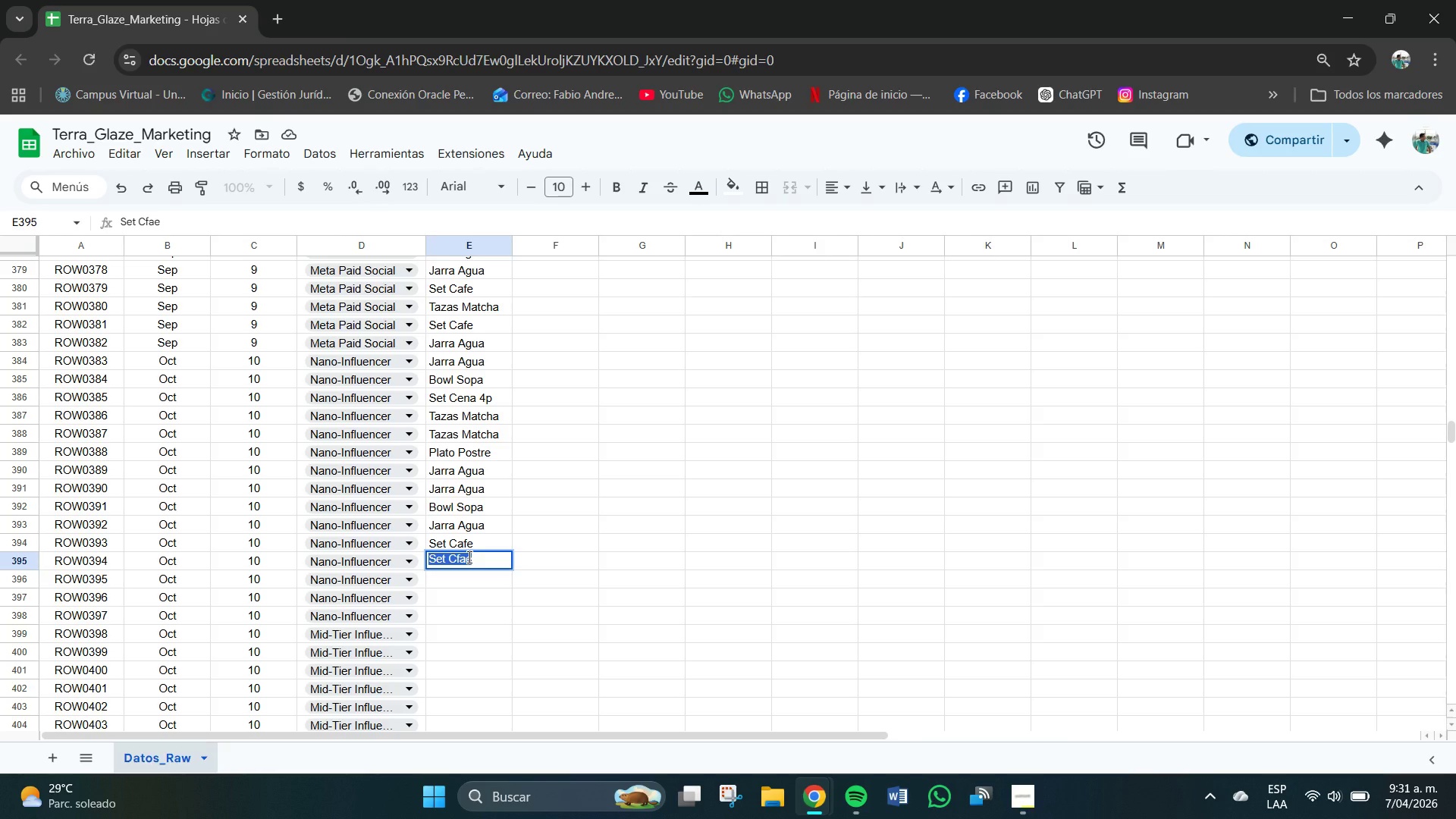 
double_click([485, 560])
 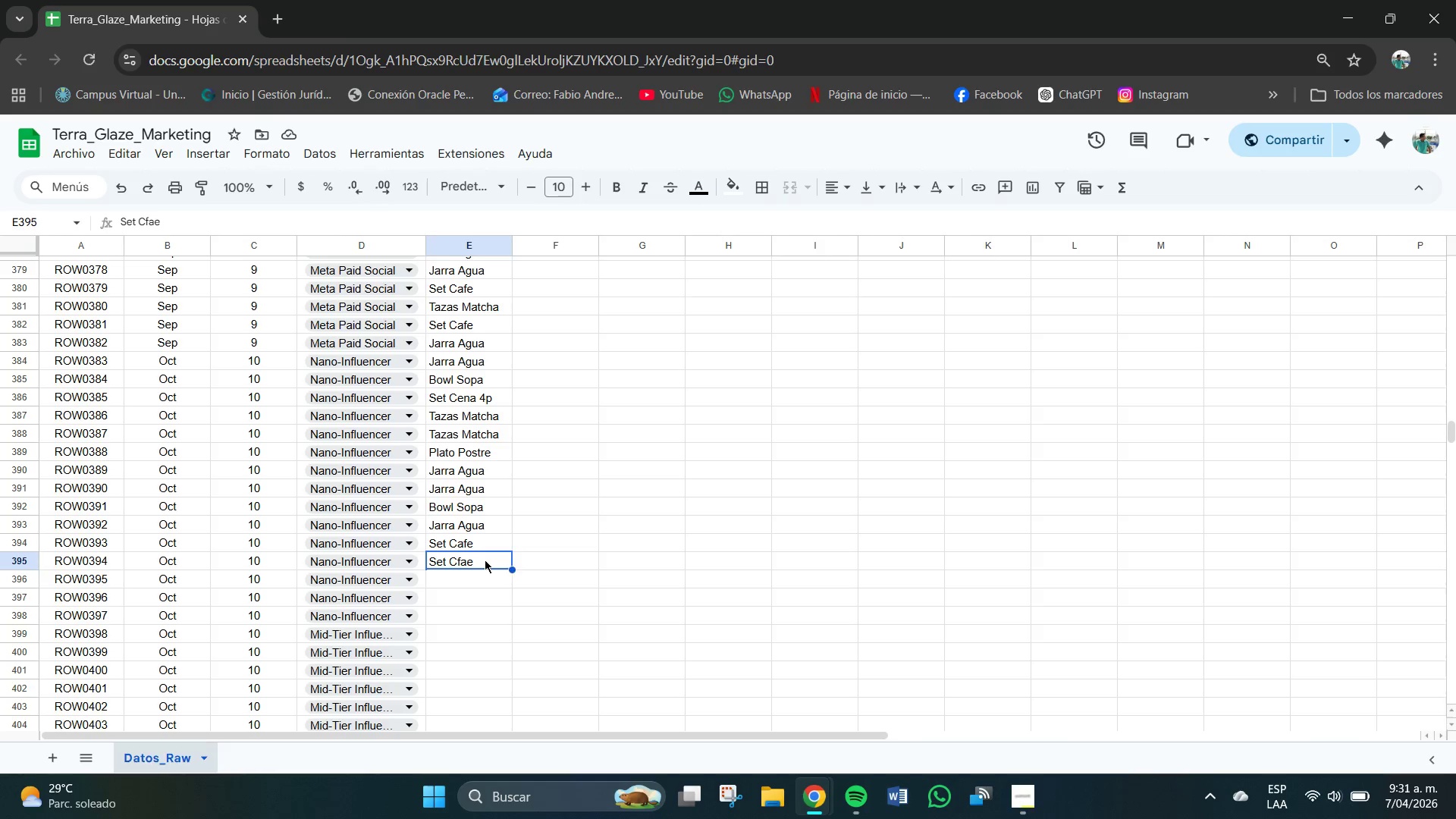 
triple_click([485, 560])
 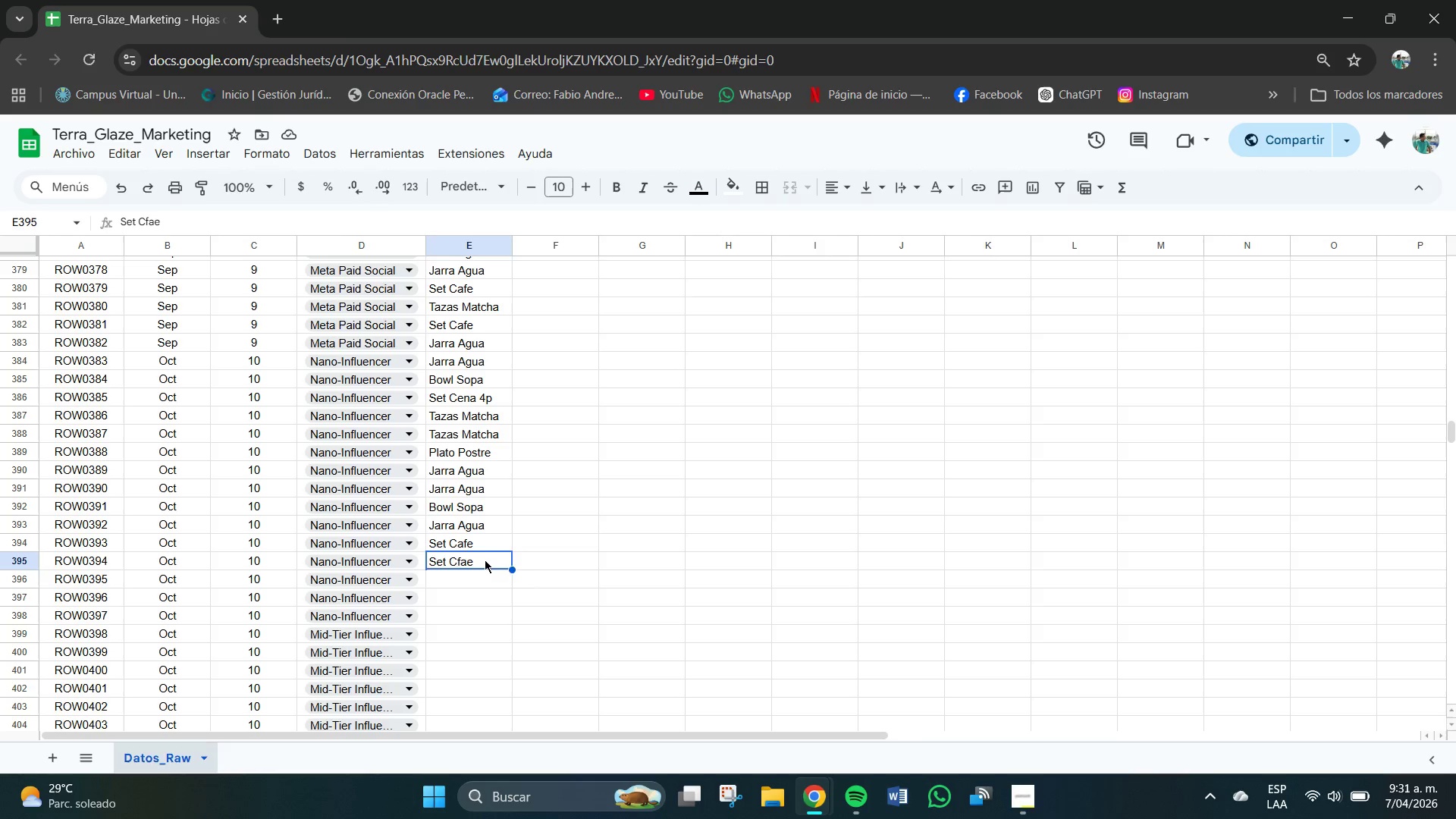 
triple_click([485, 560])
 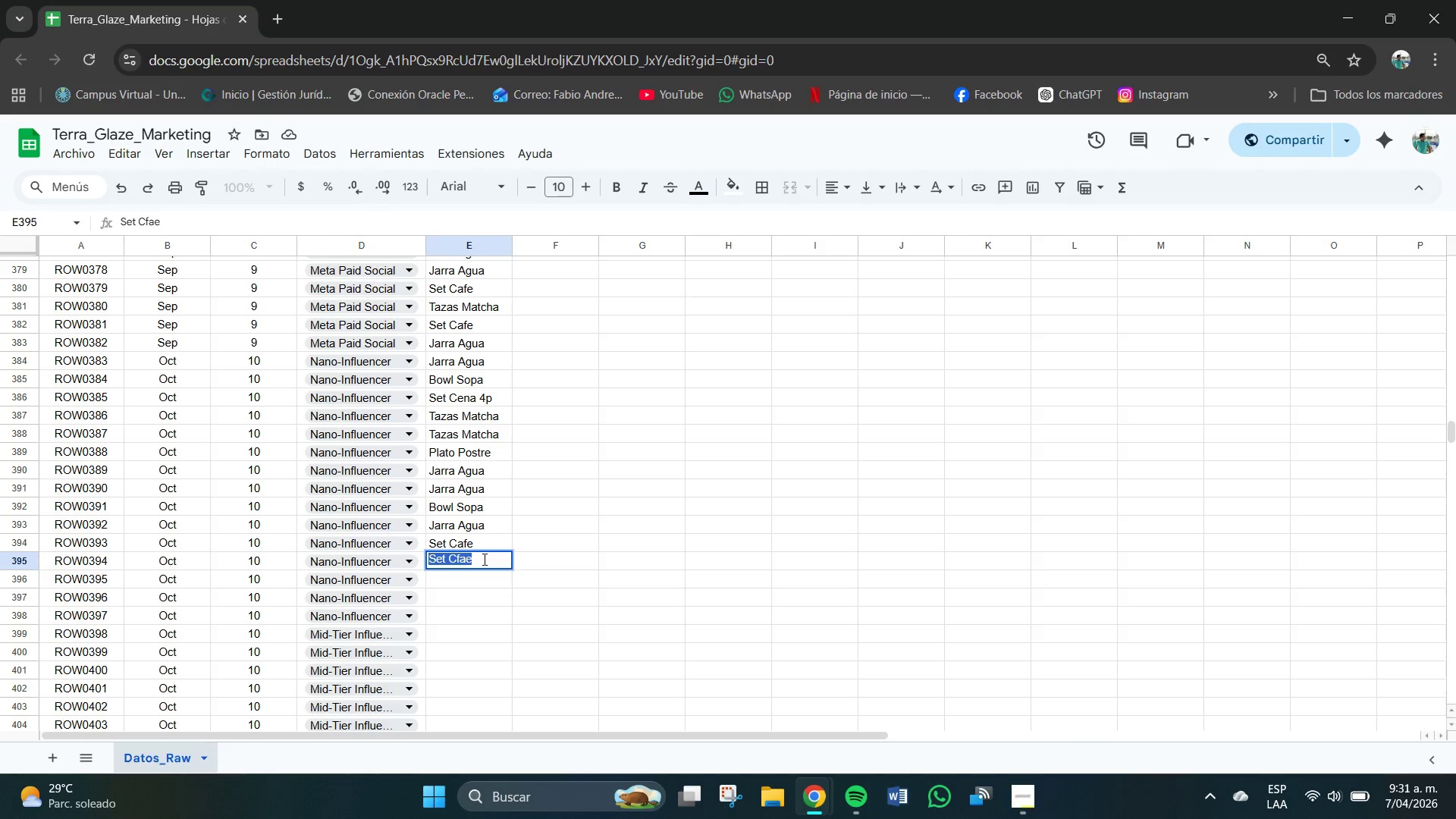 
triple_click([485, 560])
 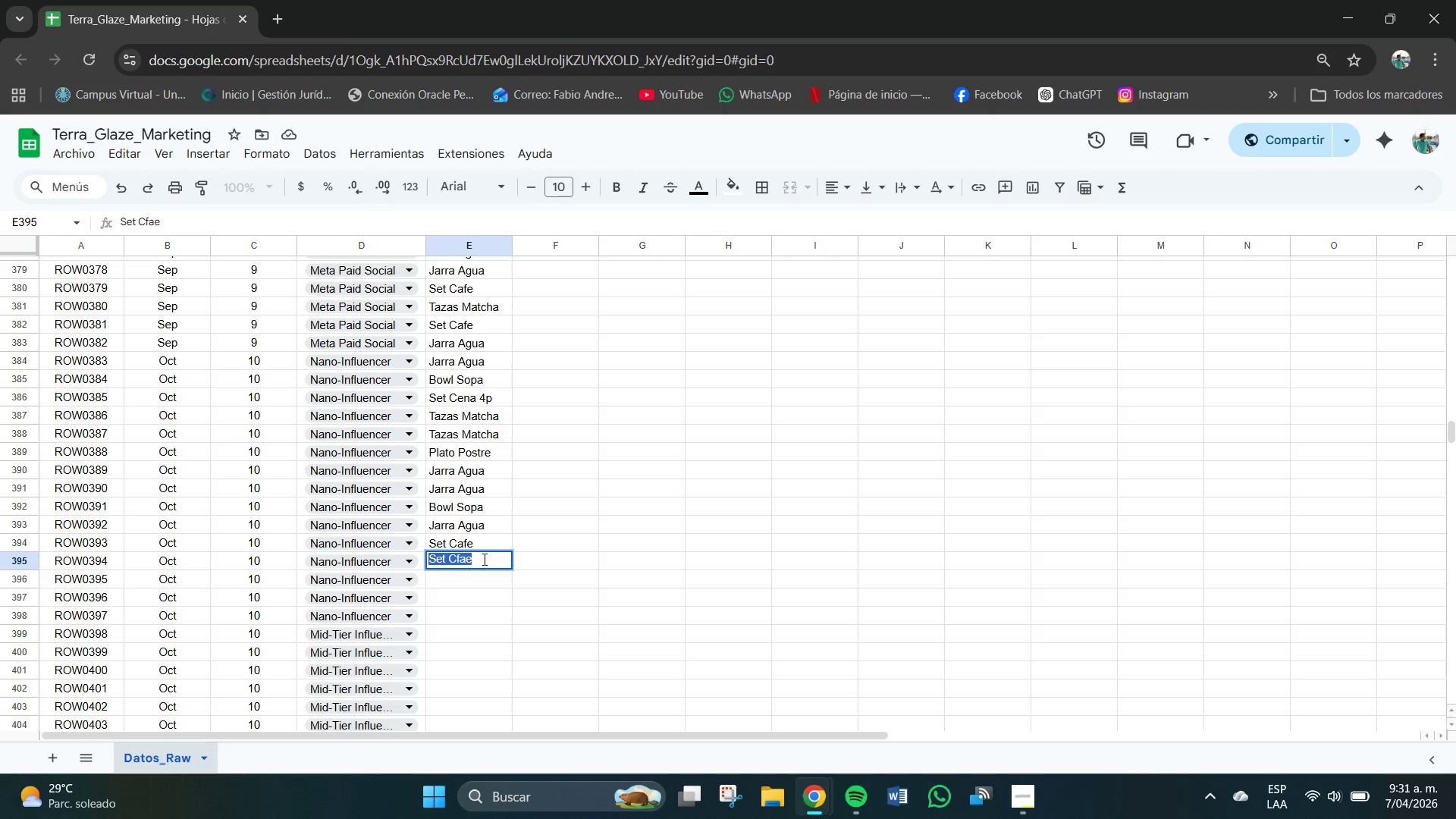 
triple_click([485, 560])
 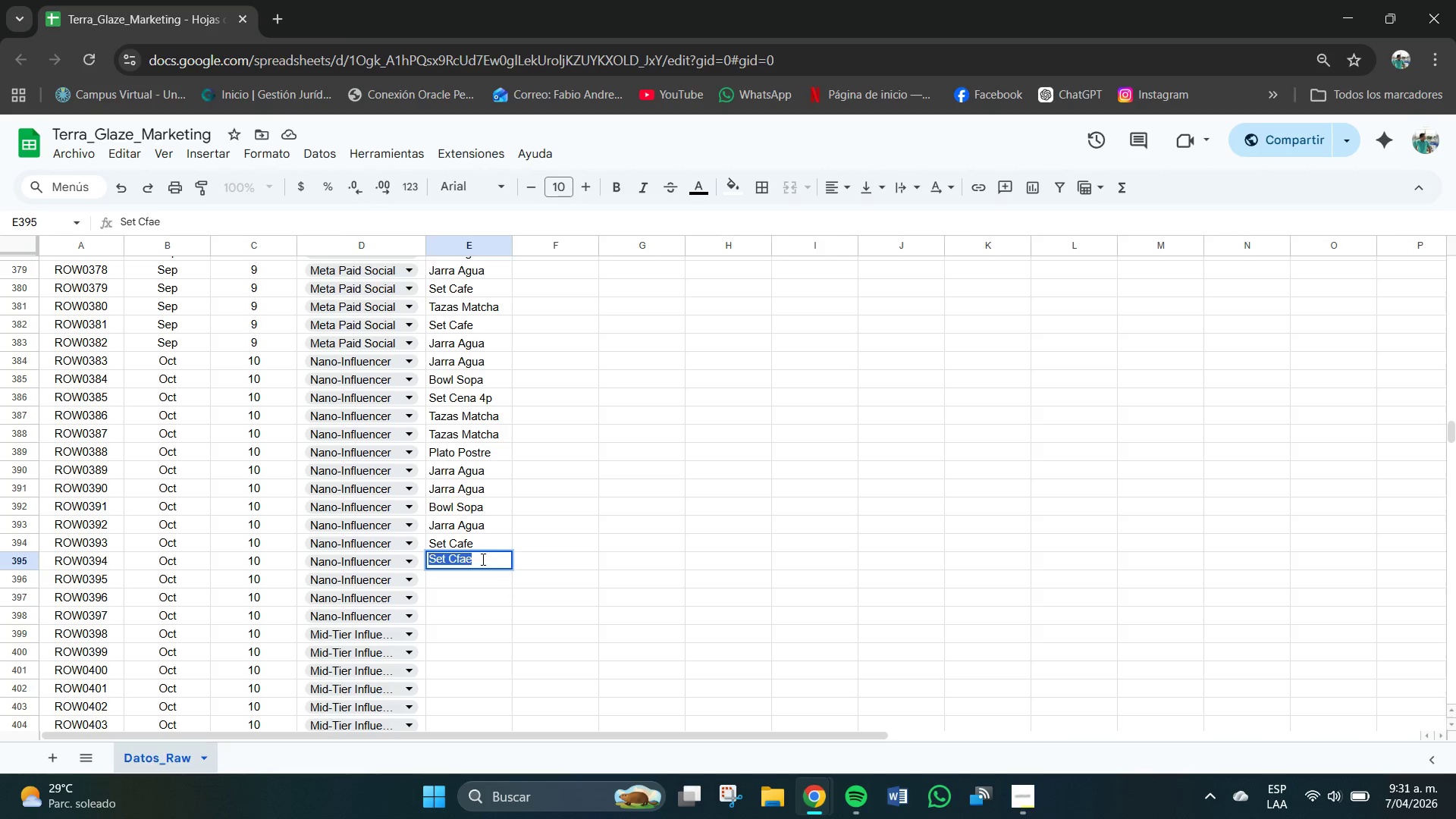 
left_click_drag(start_coordinate=[483, 560], to_coordinate=[475, 558])
 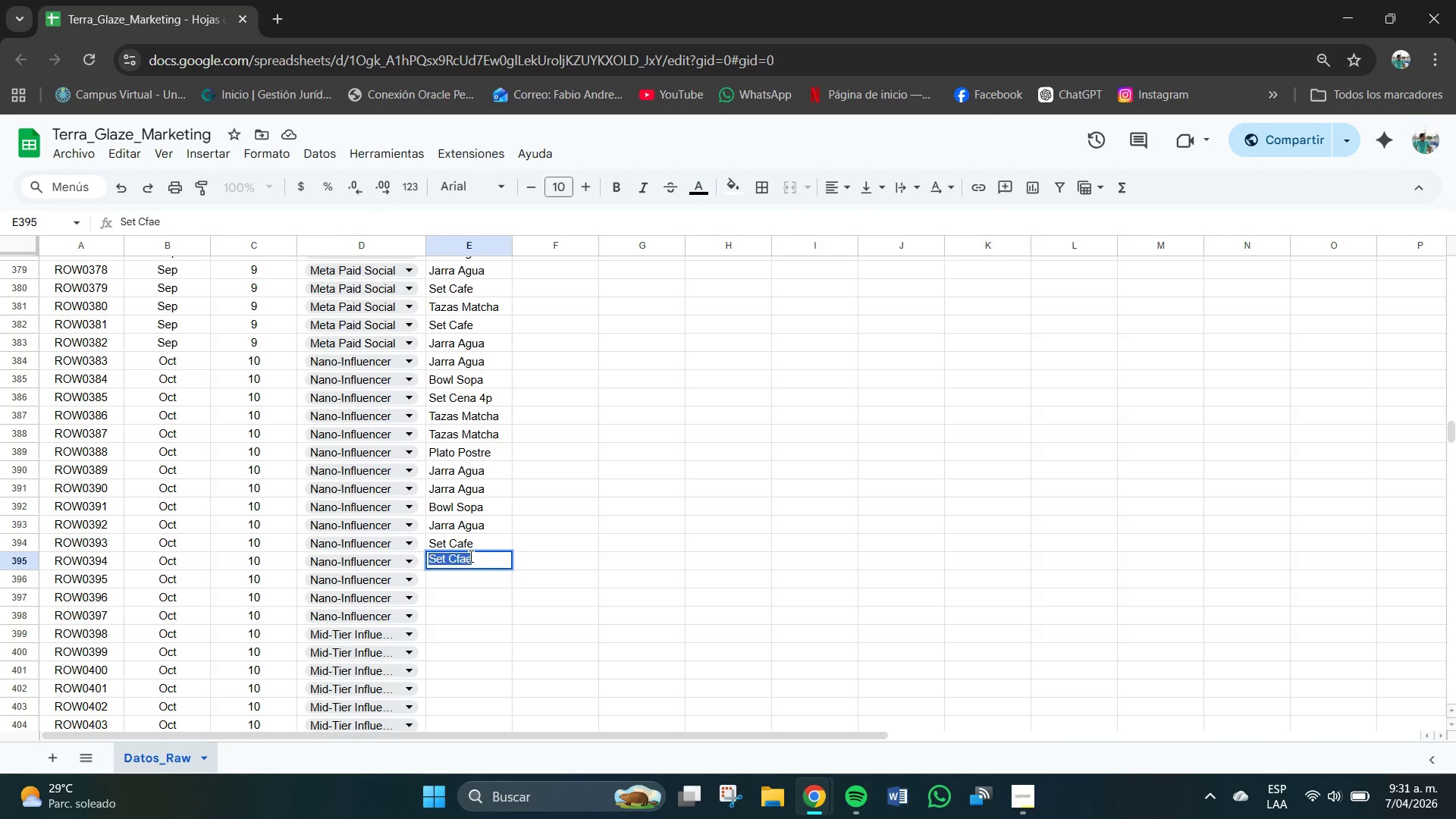 
triple_click([471, 557])
 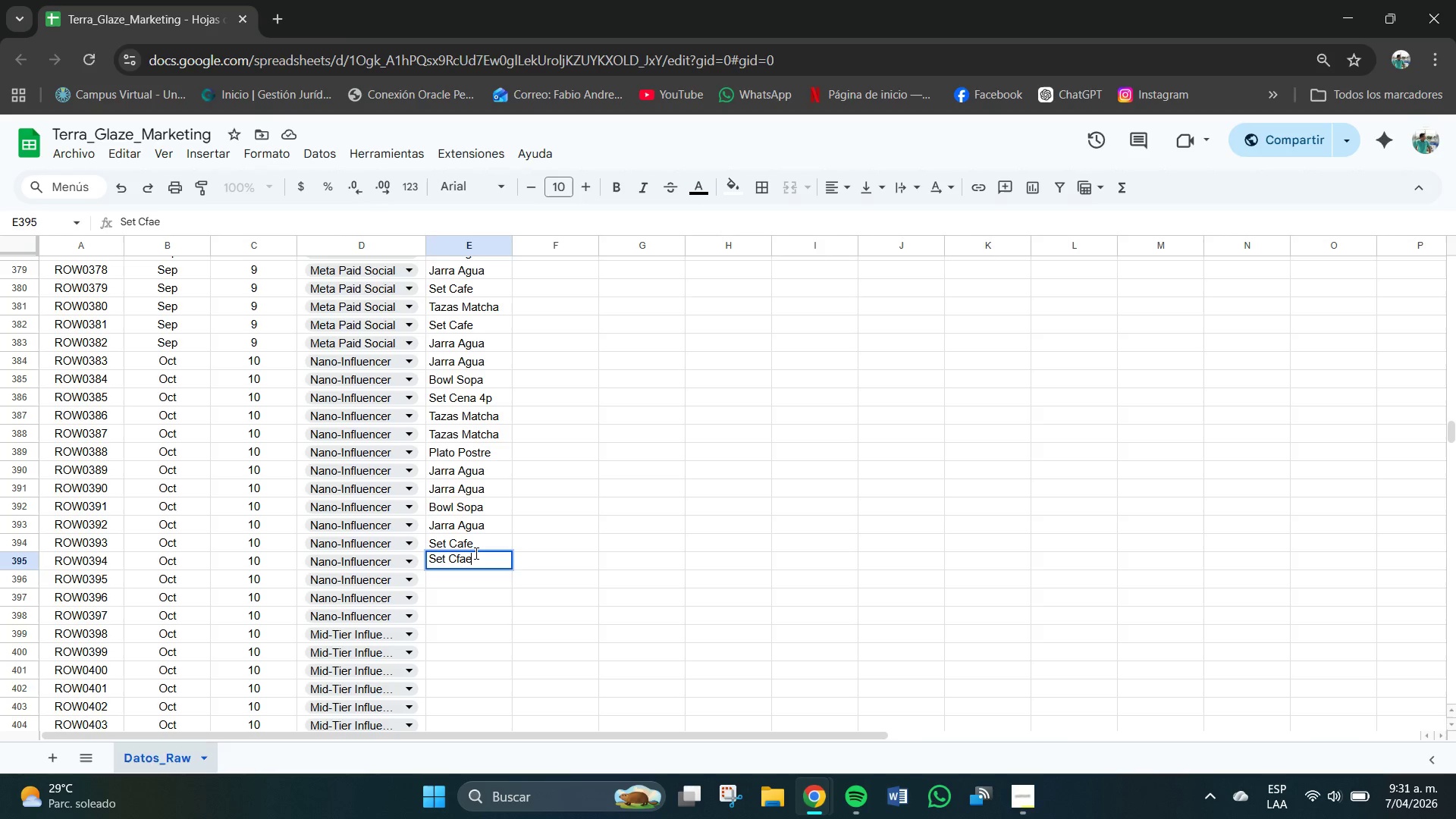 
key(Backspace)
key(Backspace)
key(Backspace)
type(ace)
key(Backspace)
key(Backspace)
type(fe)
 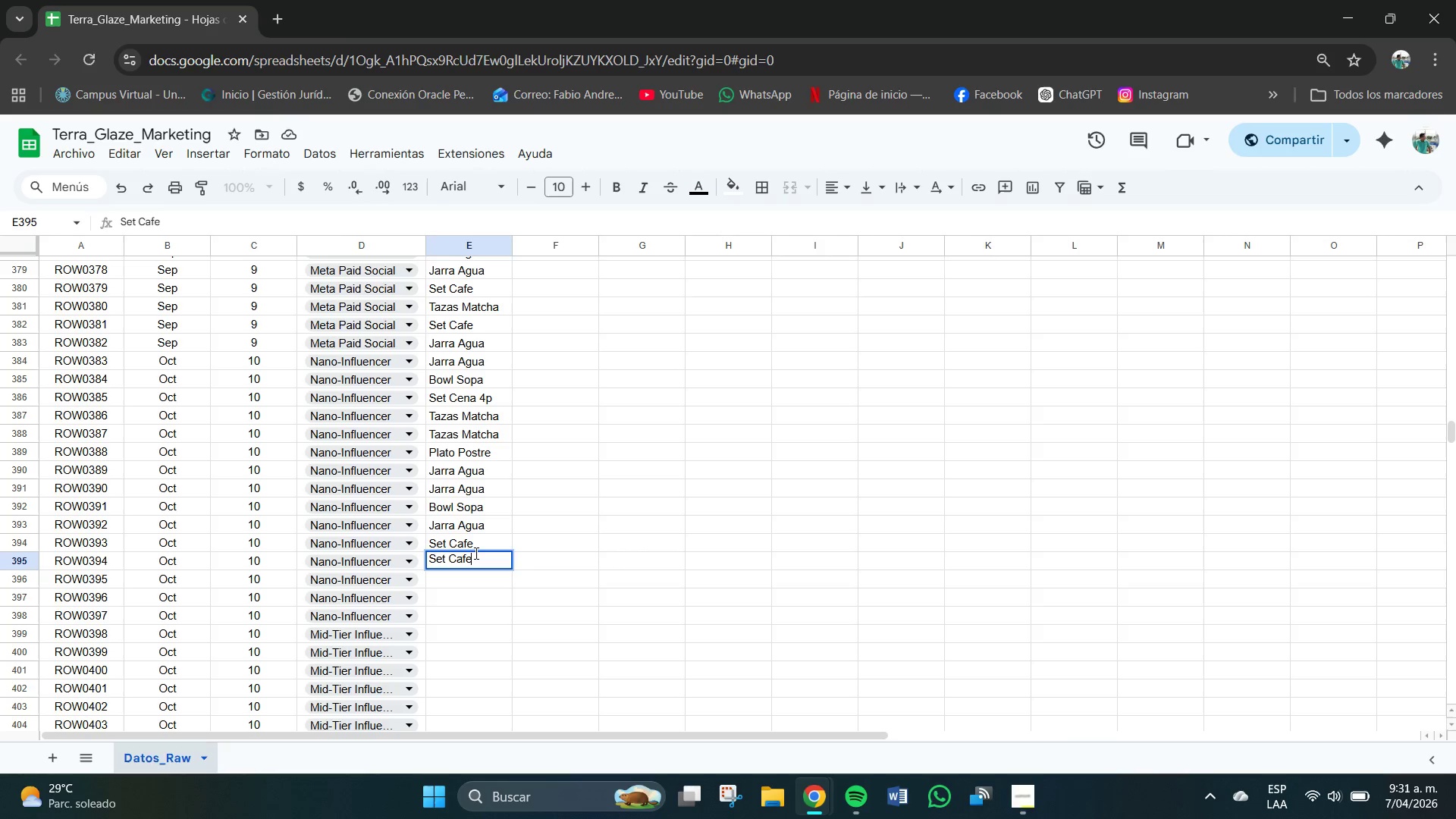 
key(Enter)
 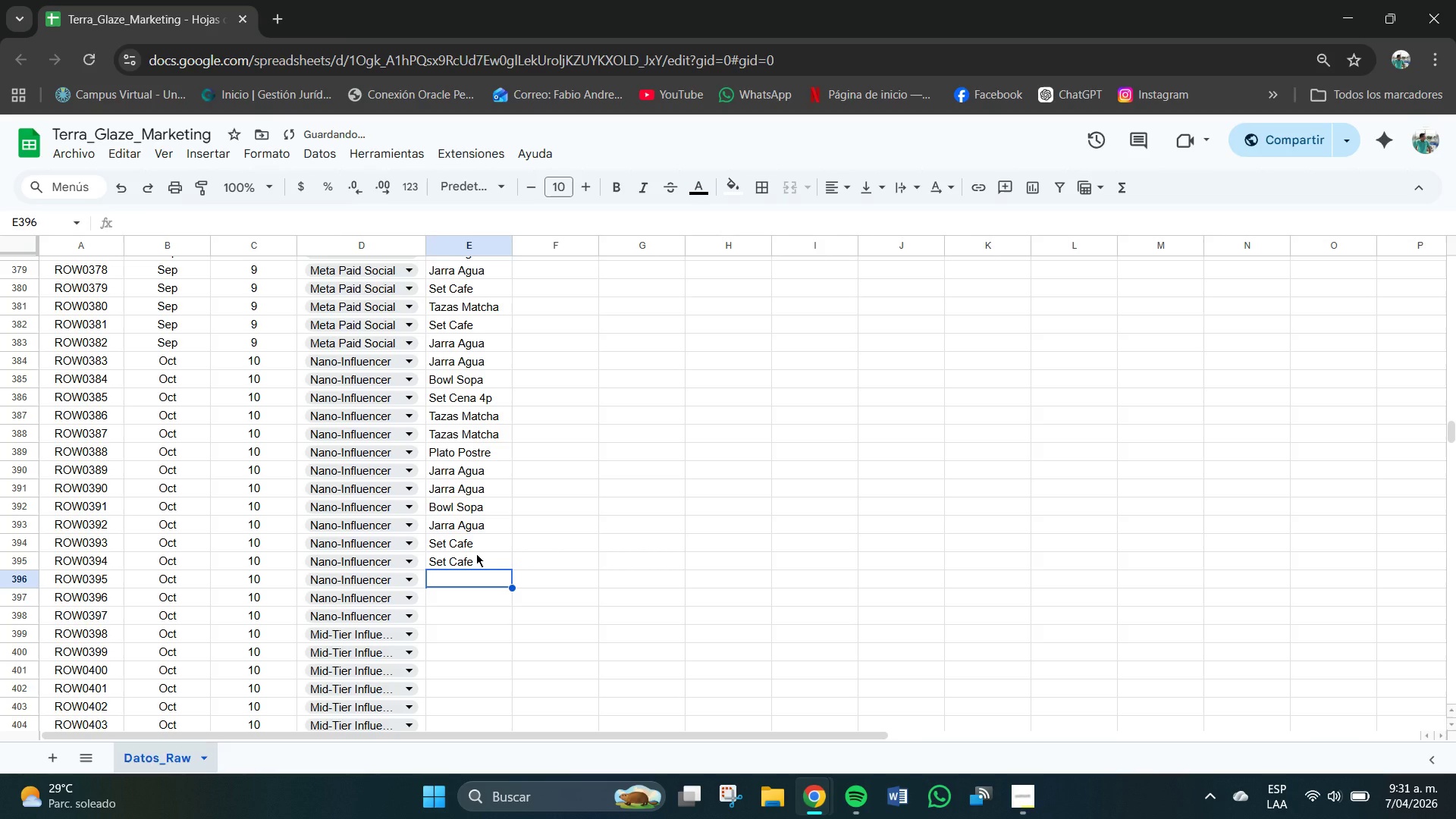 
type(Srt)
key(Backspace)
key(Backspace)
type(et Cafe)
 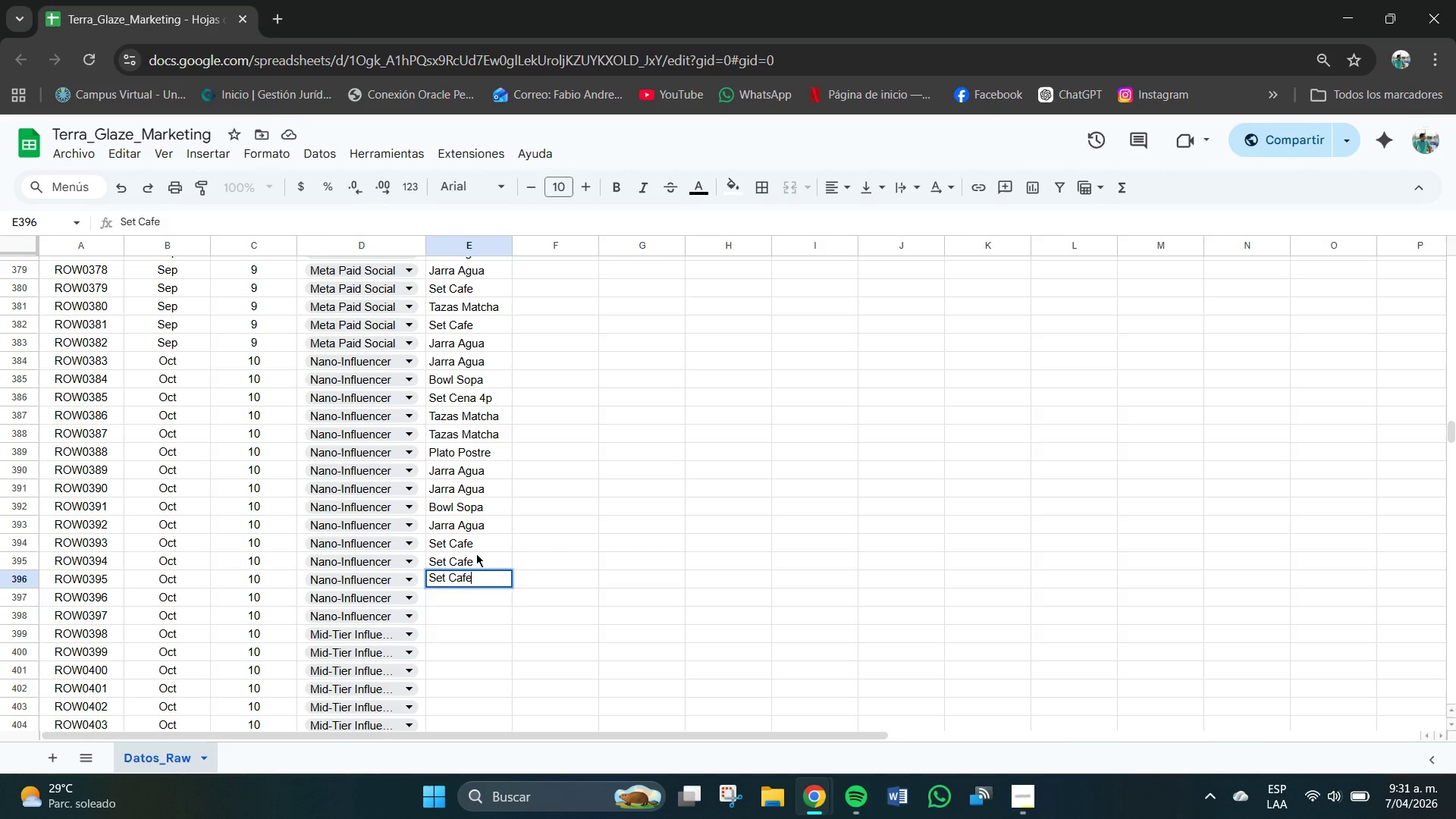 
key(Enter)
 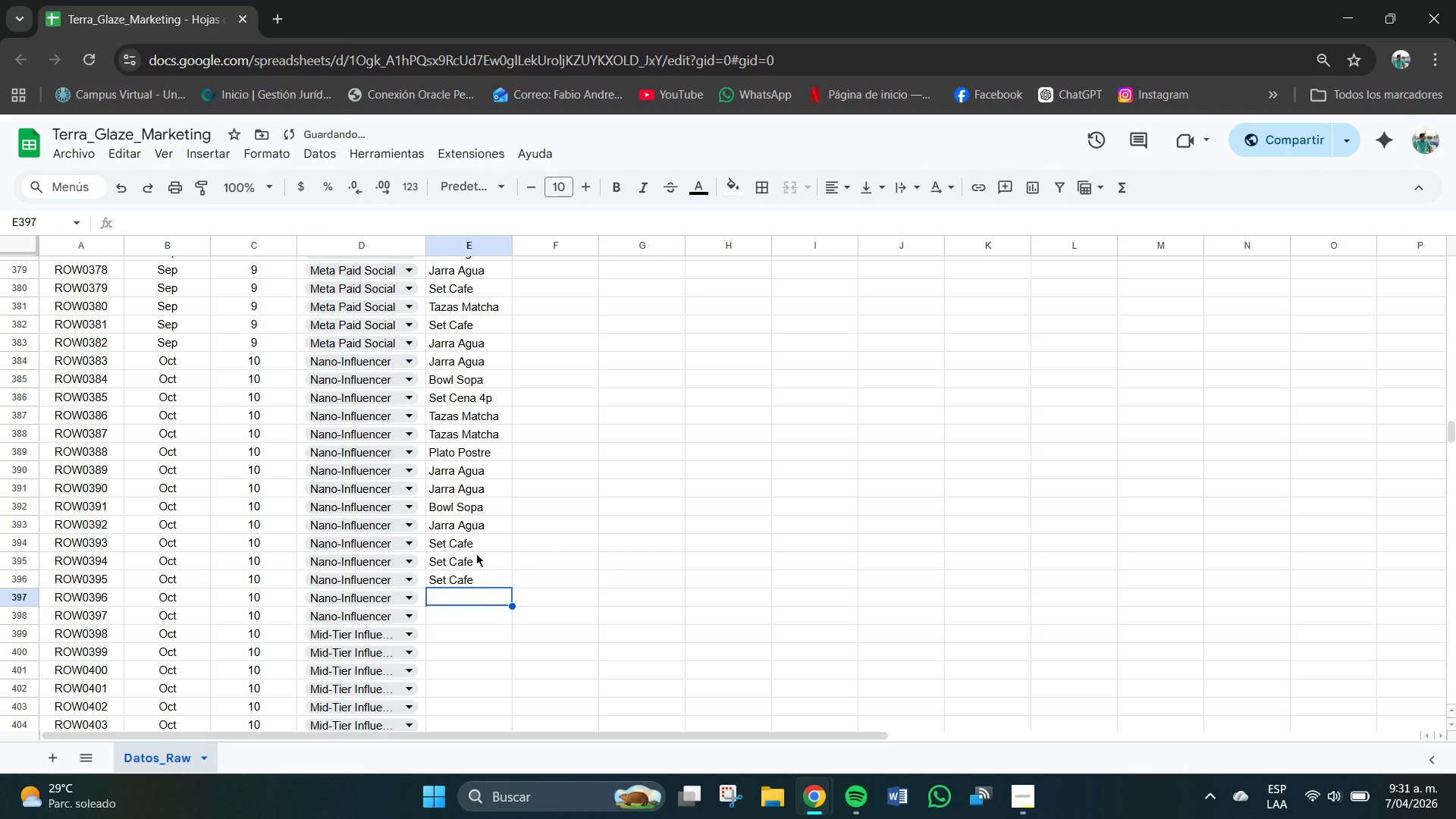 
type(Set Cafe )
 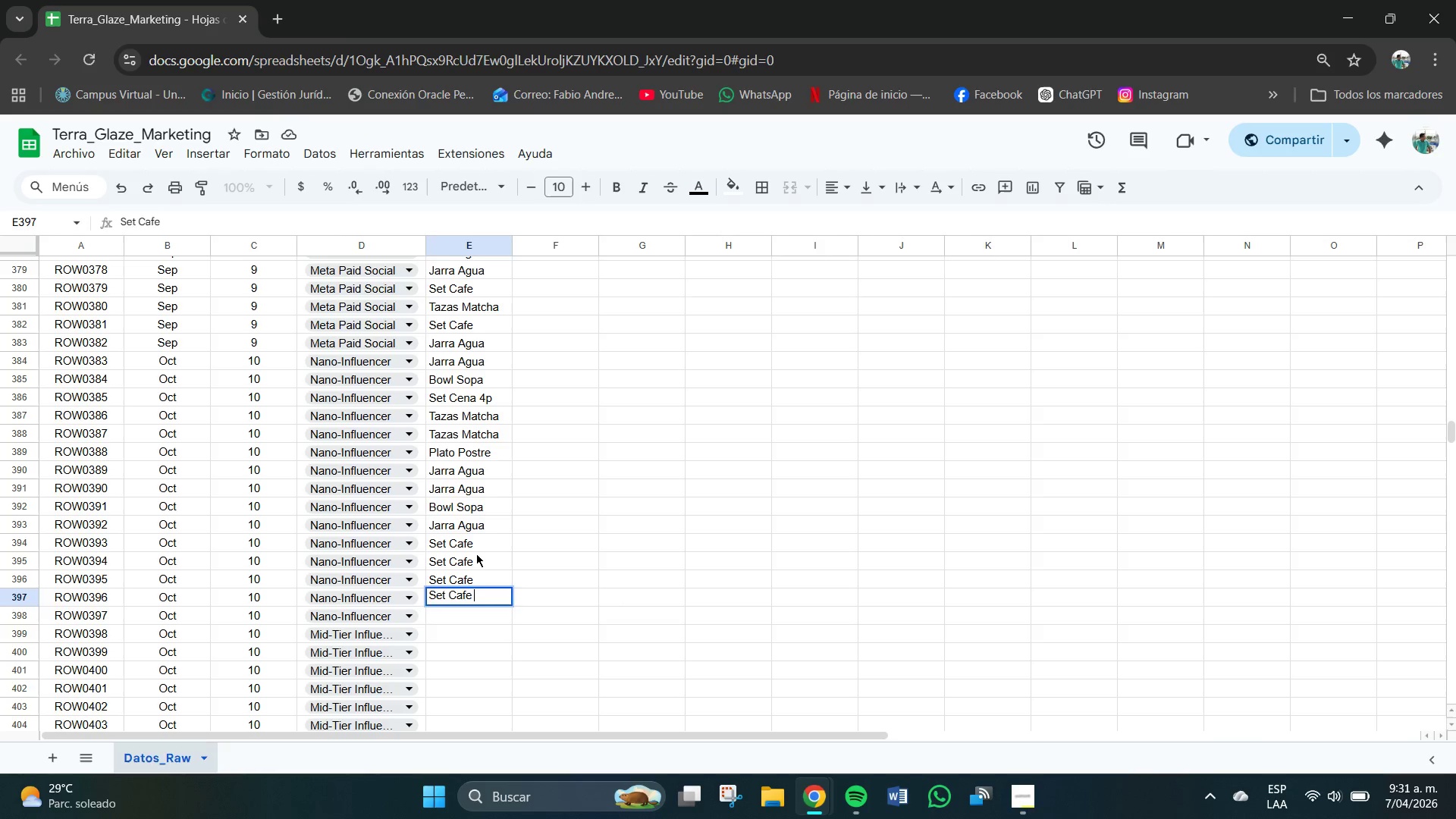 
key(Enter)
 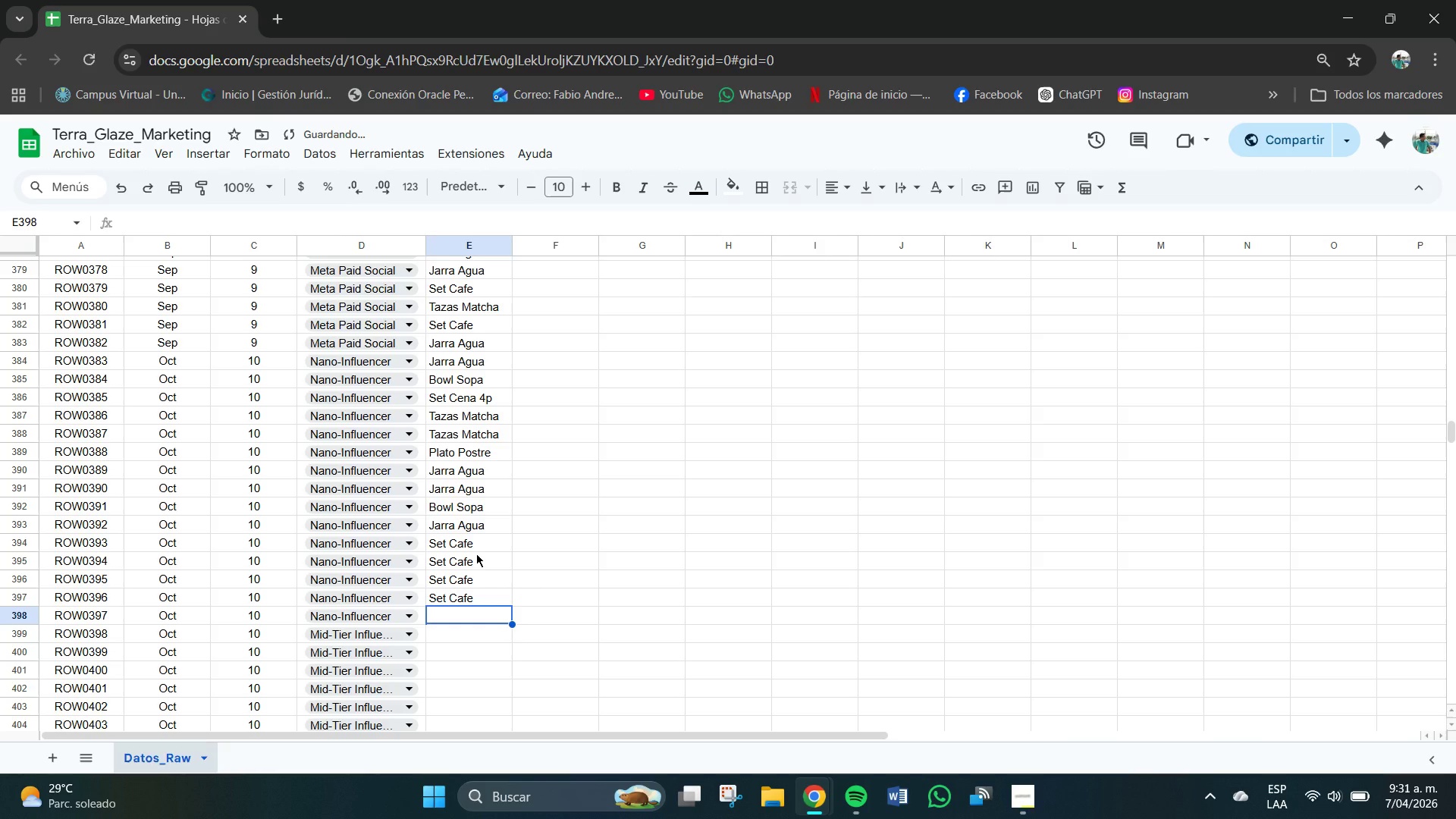 
type(Sret)
key(Backspace)
key(Backspace)
key(Backspace)
type(et Cafe)
 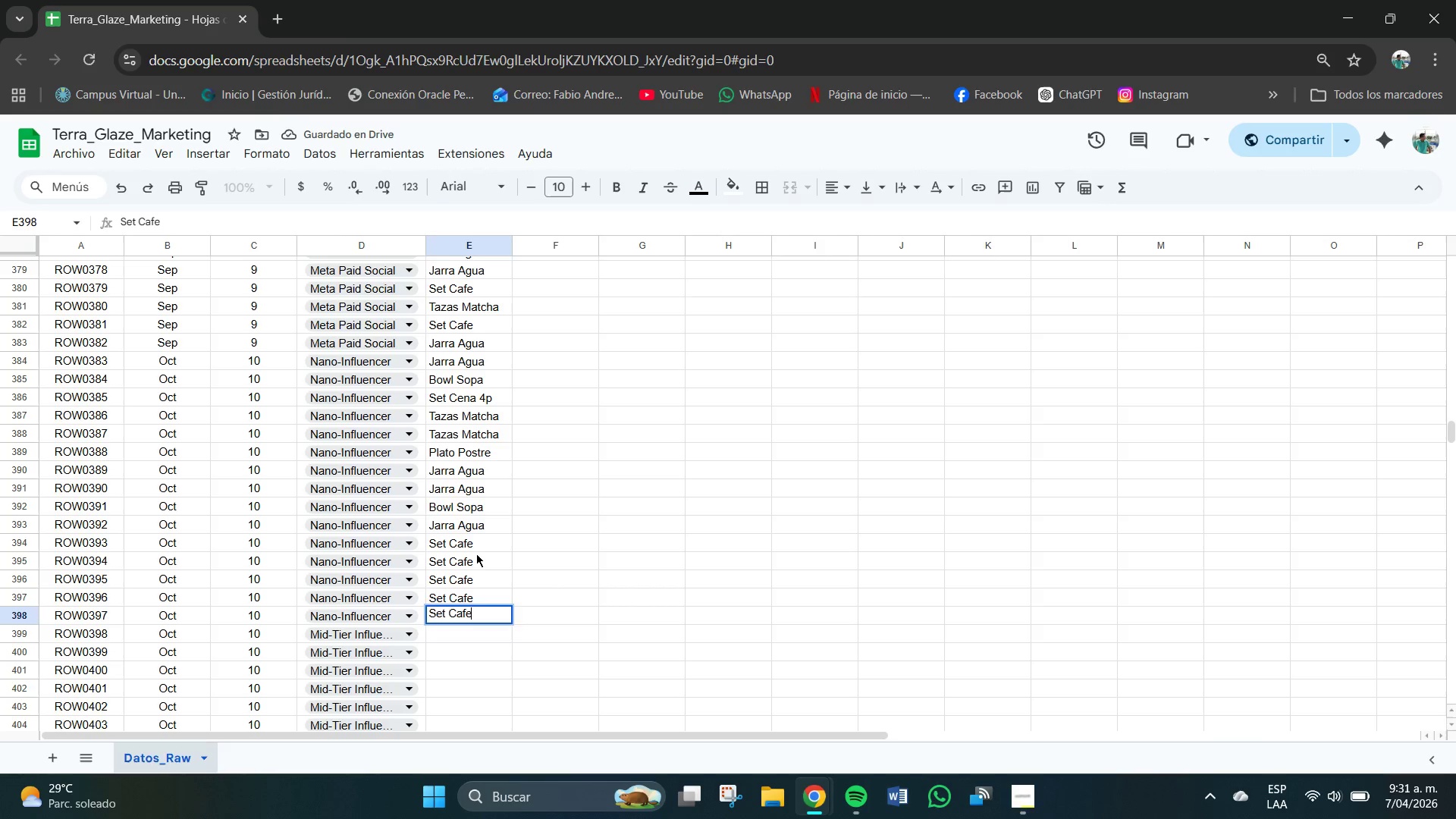 
key(Enter)
 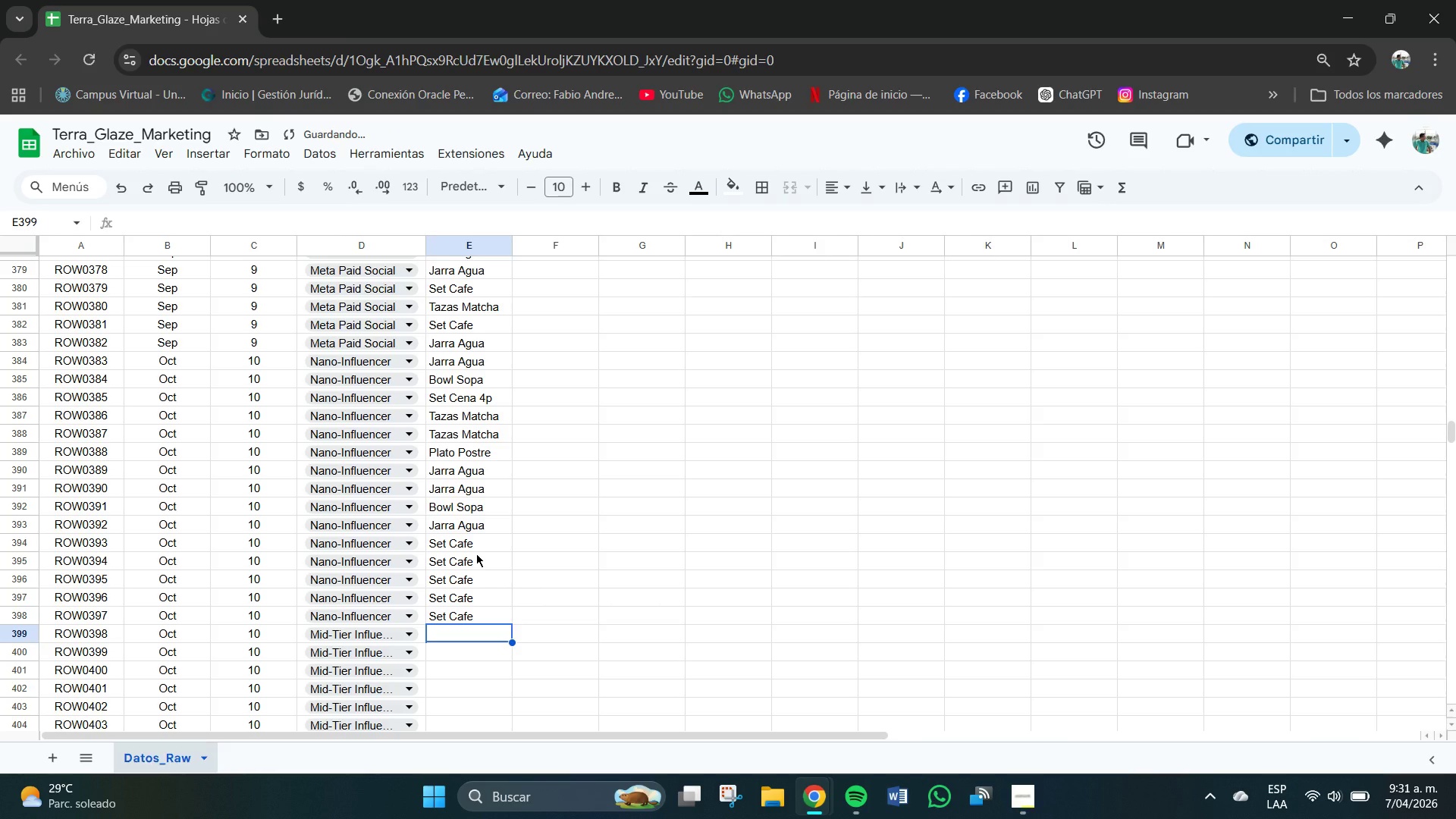 
type(Jarra Agua )
 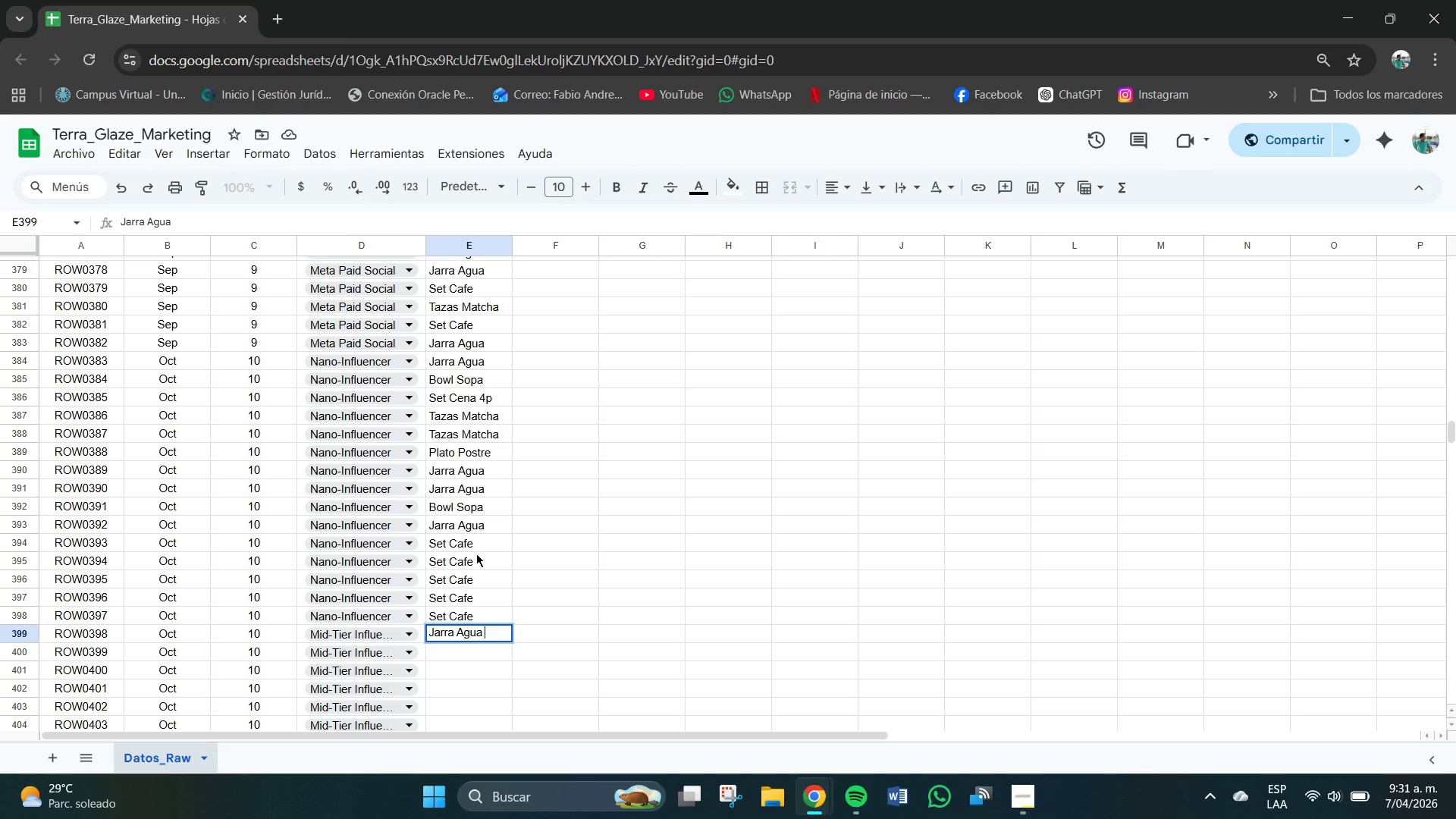 
hold_key(key=Enter, duration=1.38)
 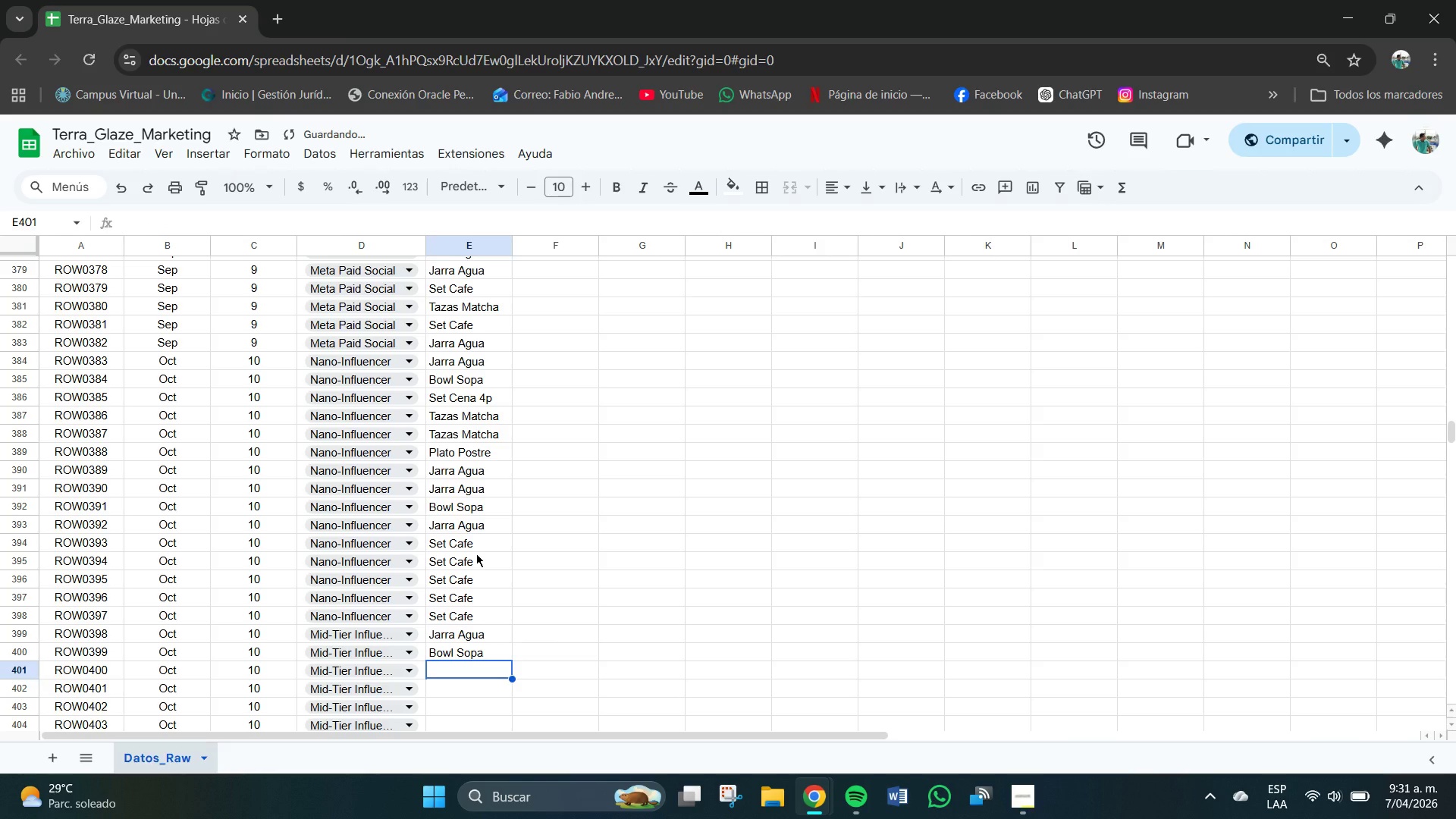 
type(BSet Cen)
 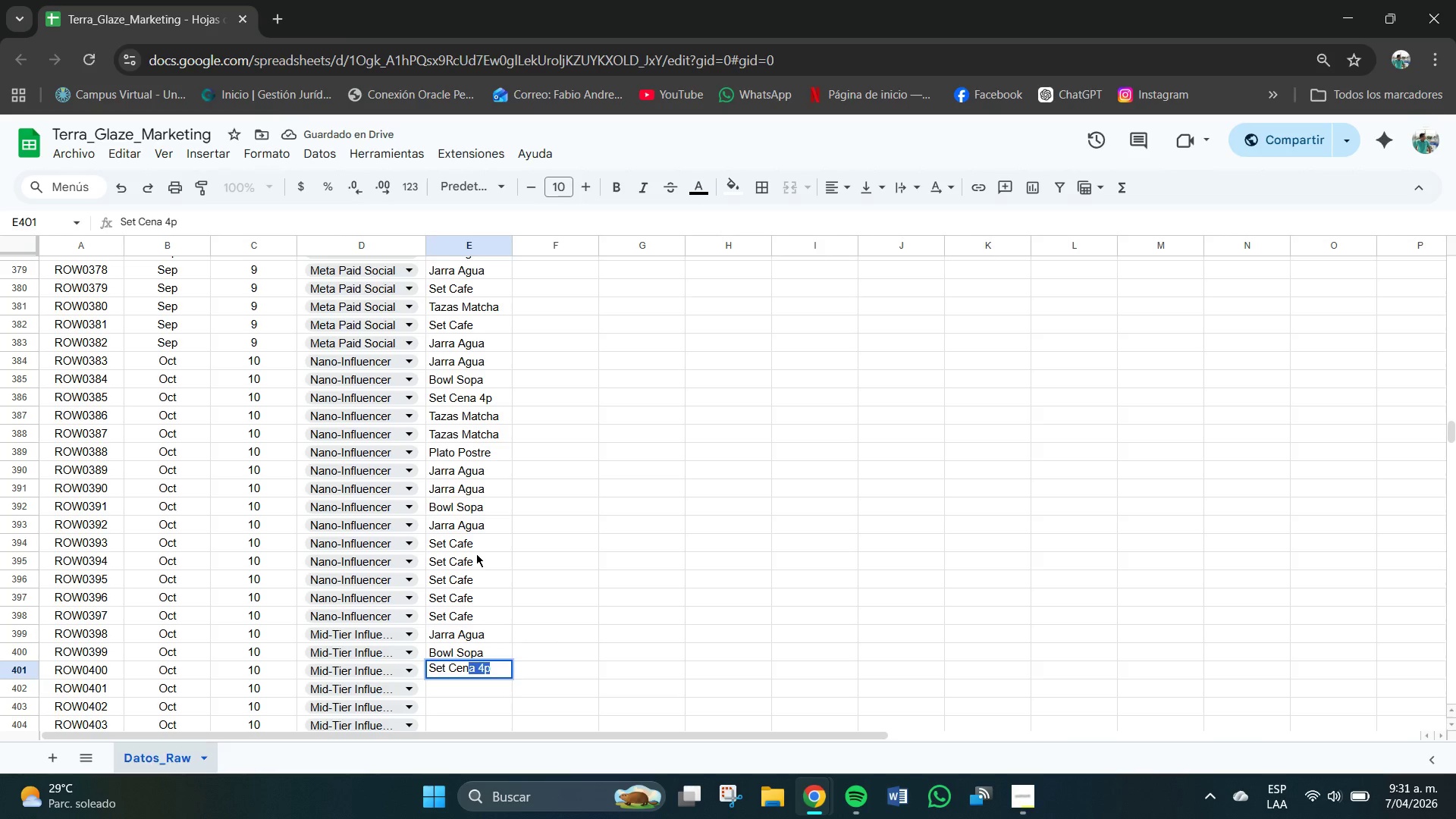 
key(Enter)
 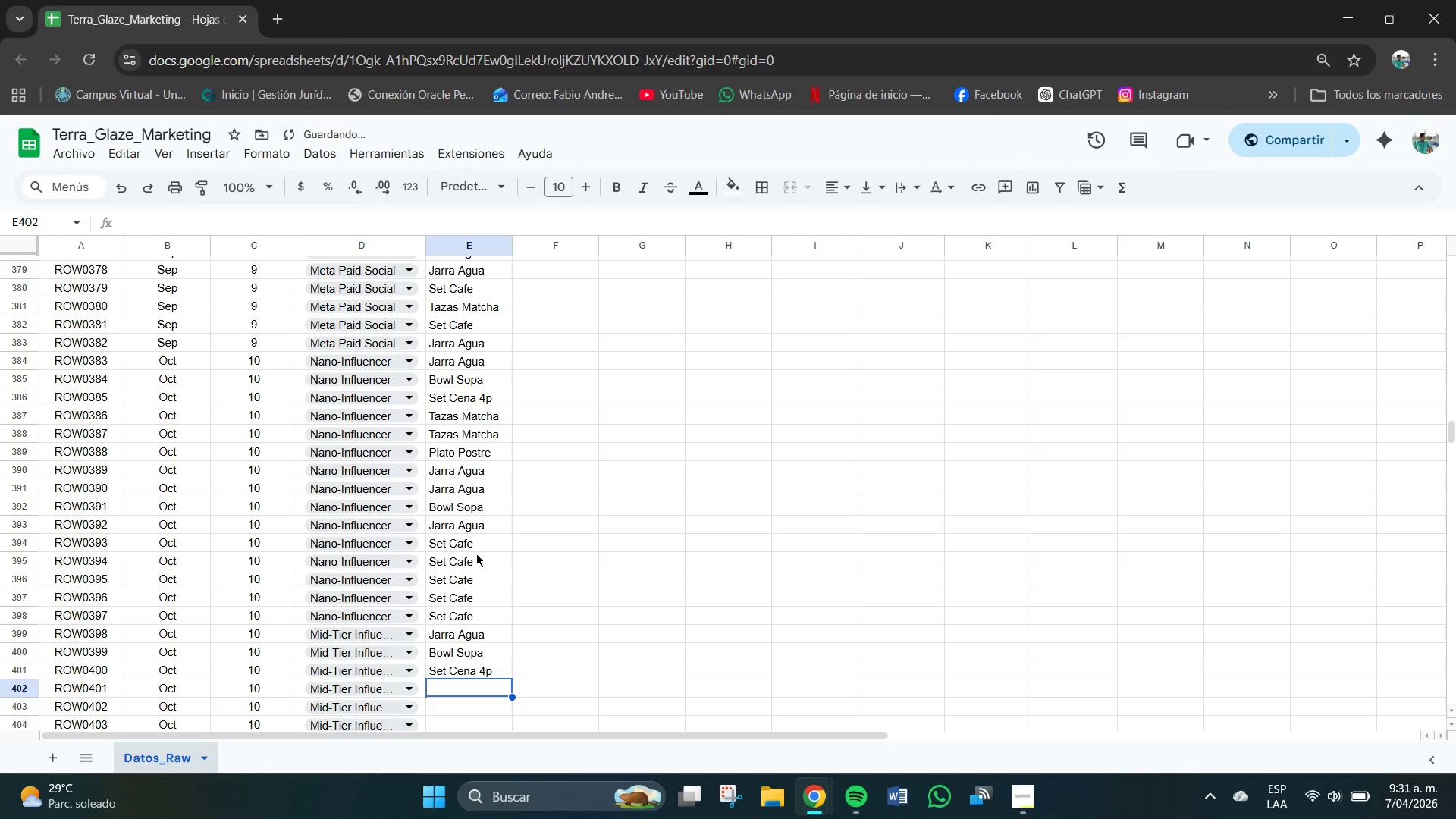 
key(CapsLock)
 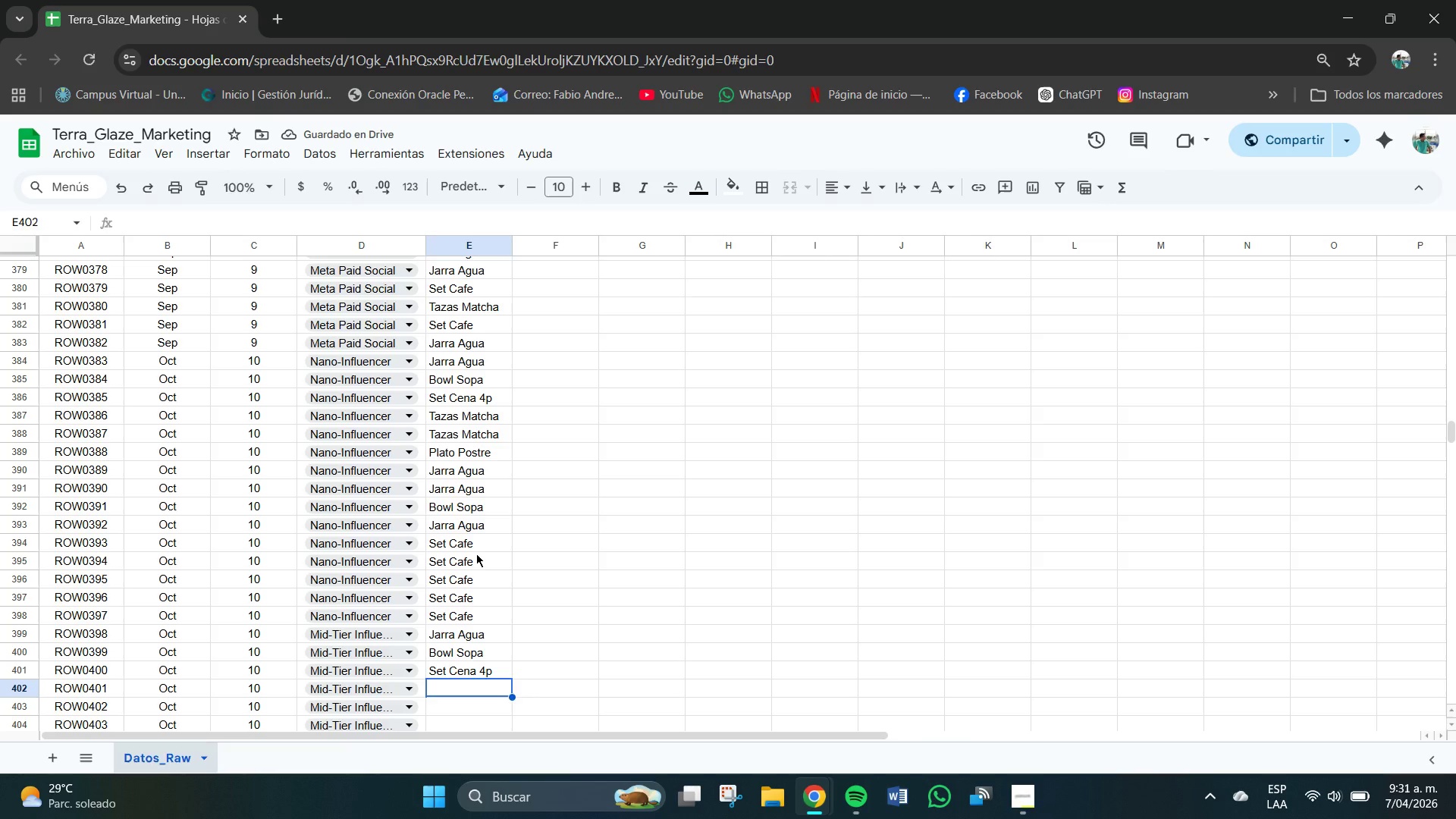 
key(B)
 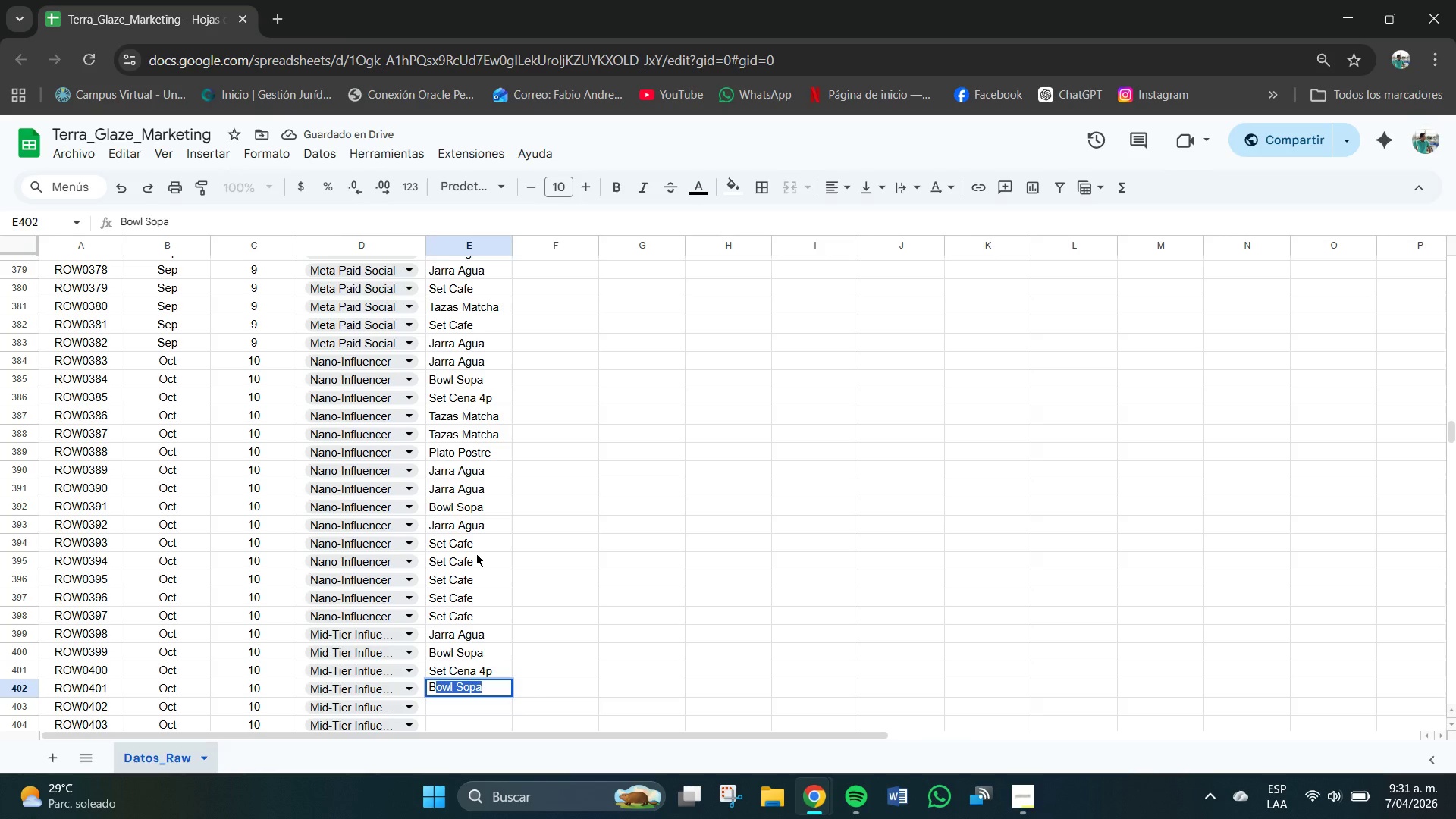 
key(CapsLock)
 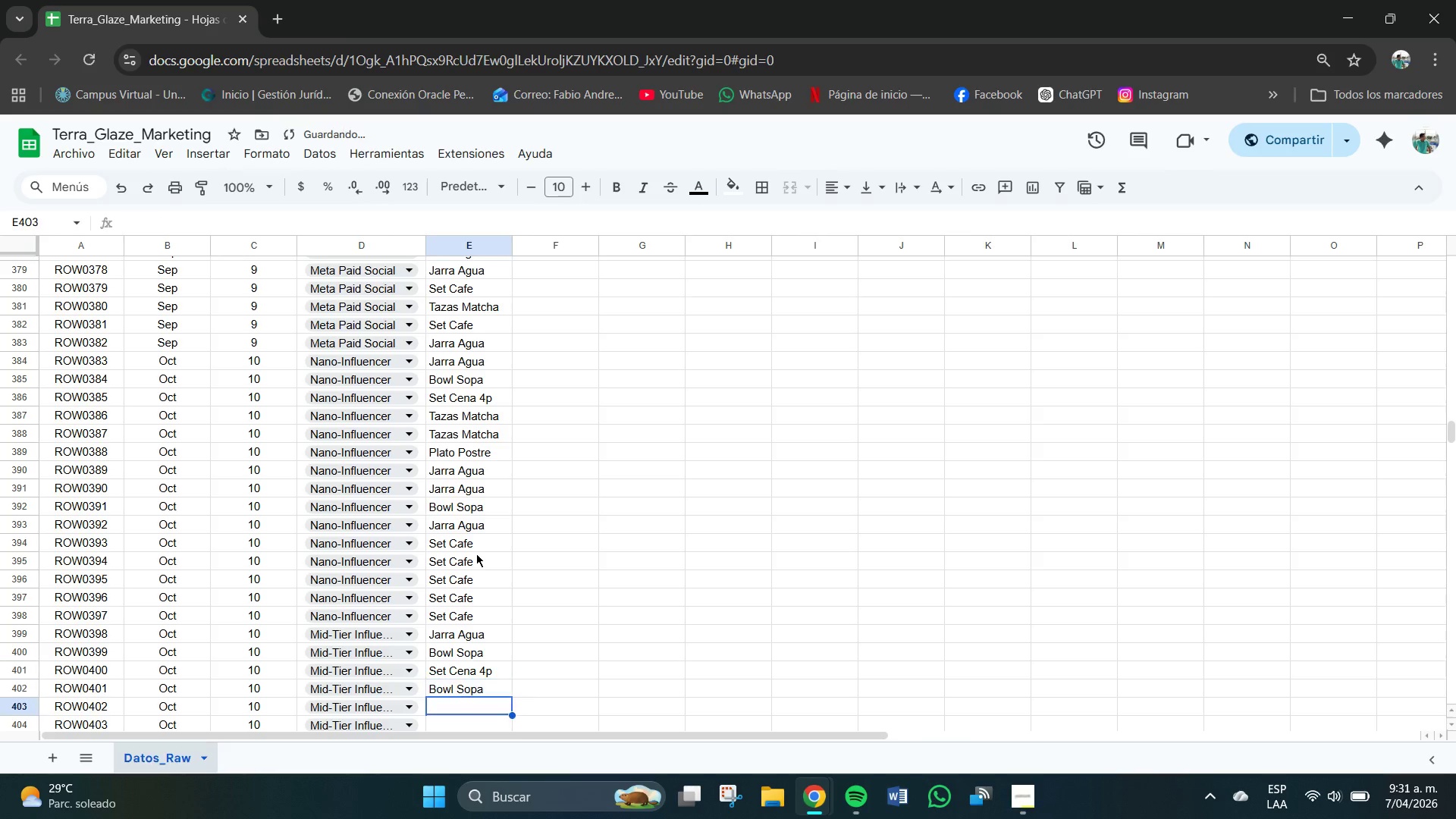 
key(Enter)
 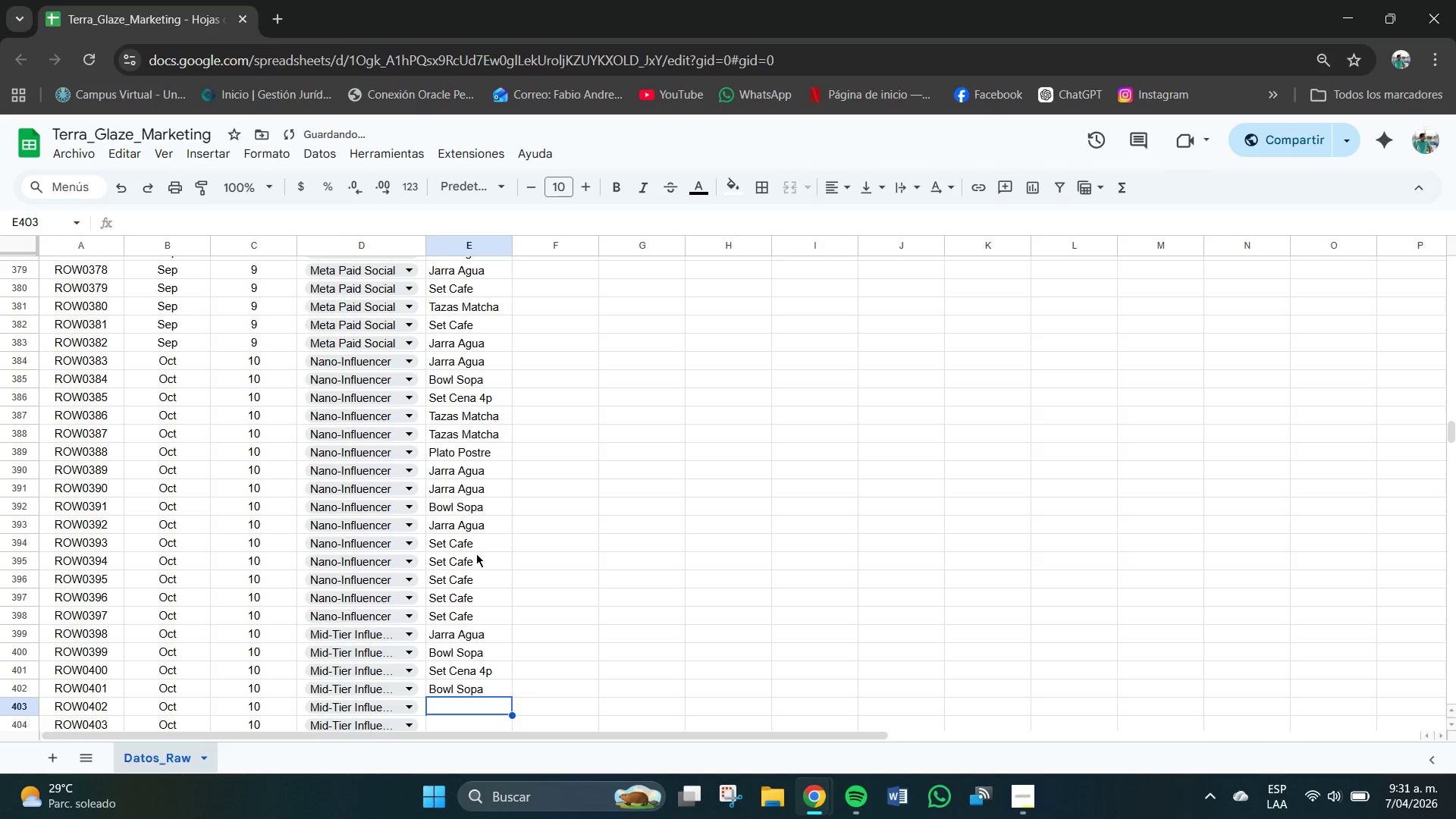 
key(CapsLock)
 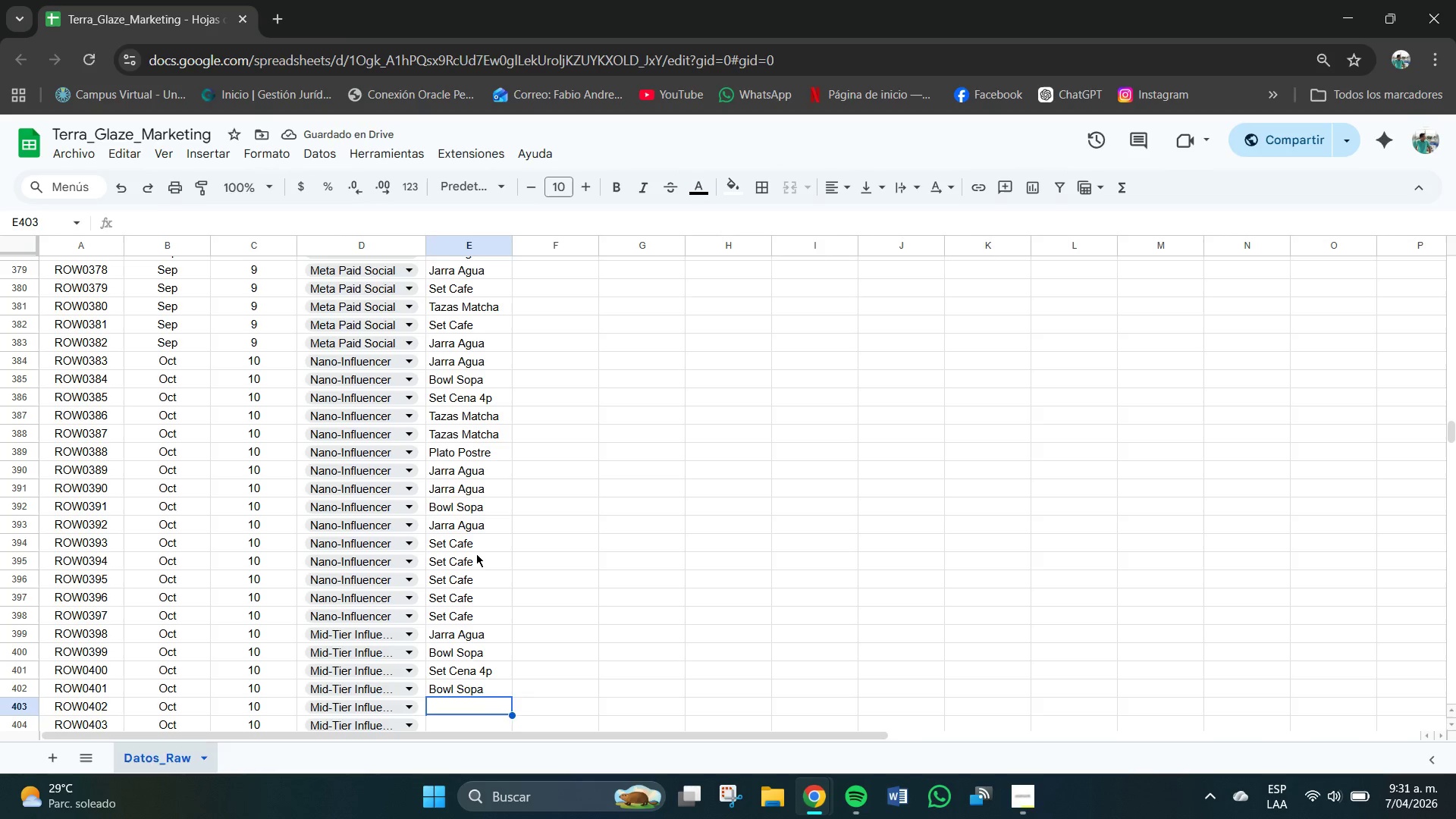 
key(T)
 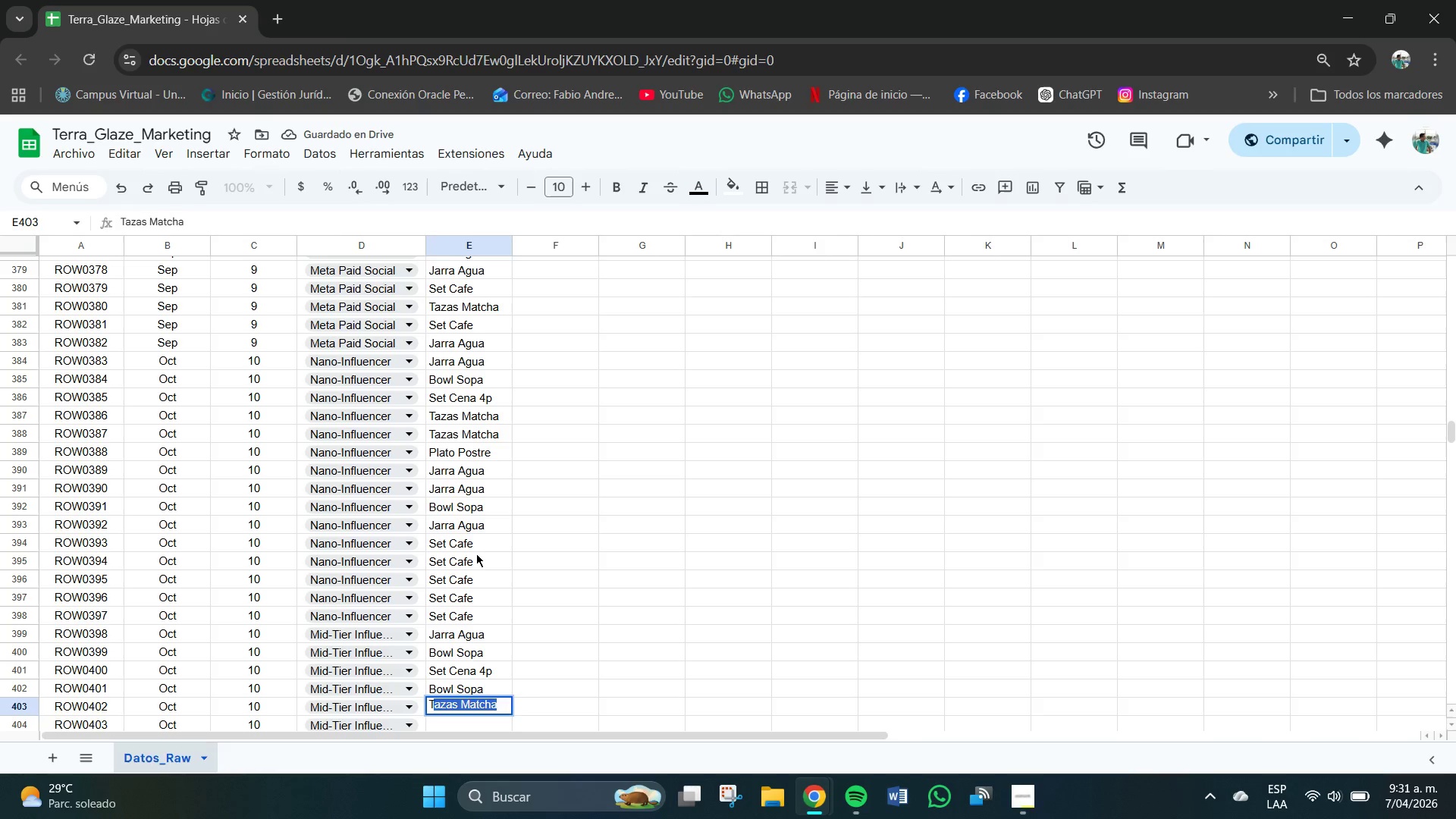 
key(CapsLock)
 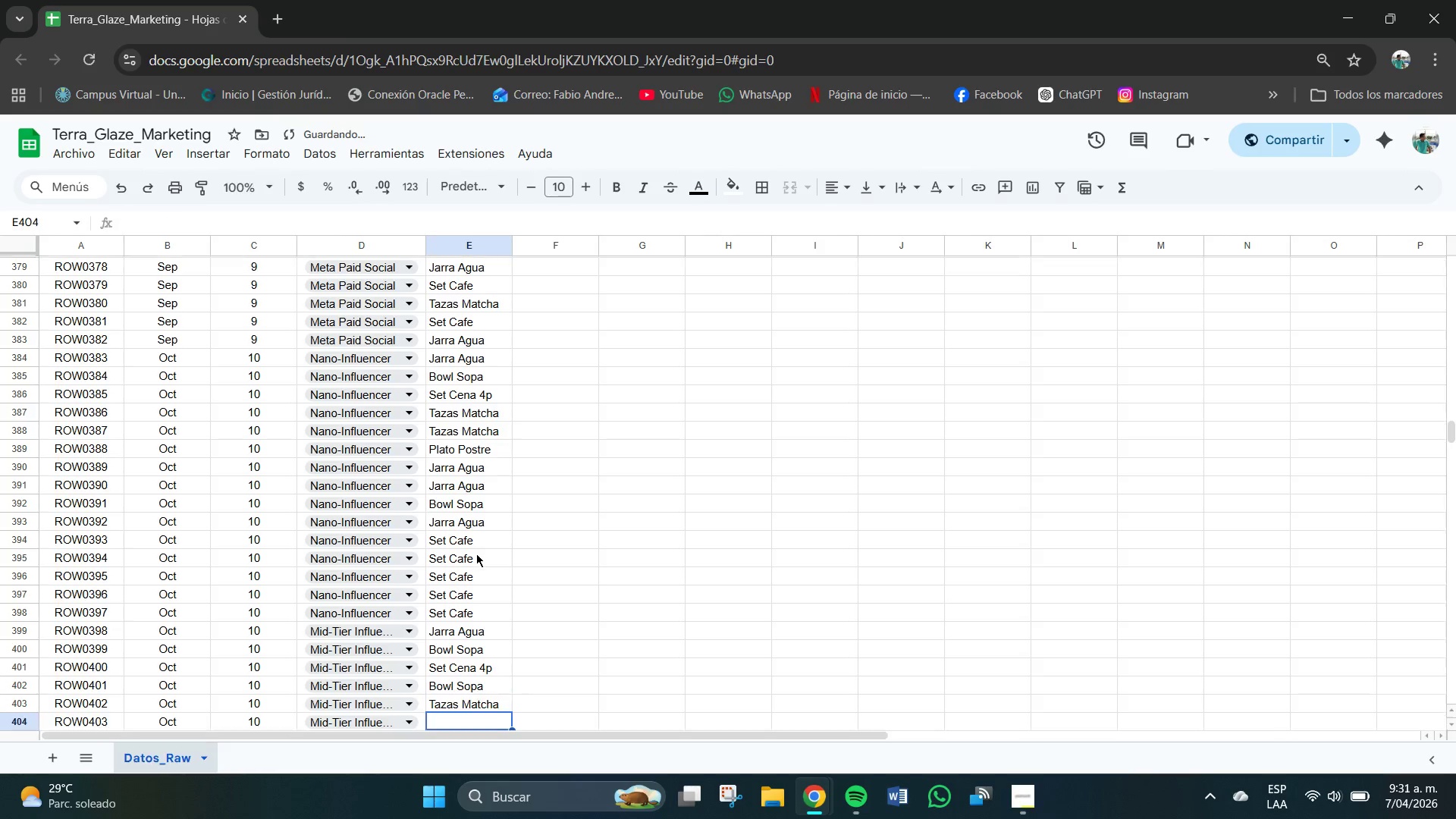 
key(Enter)
 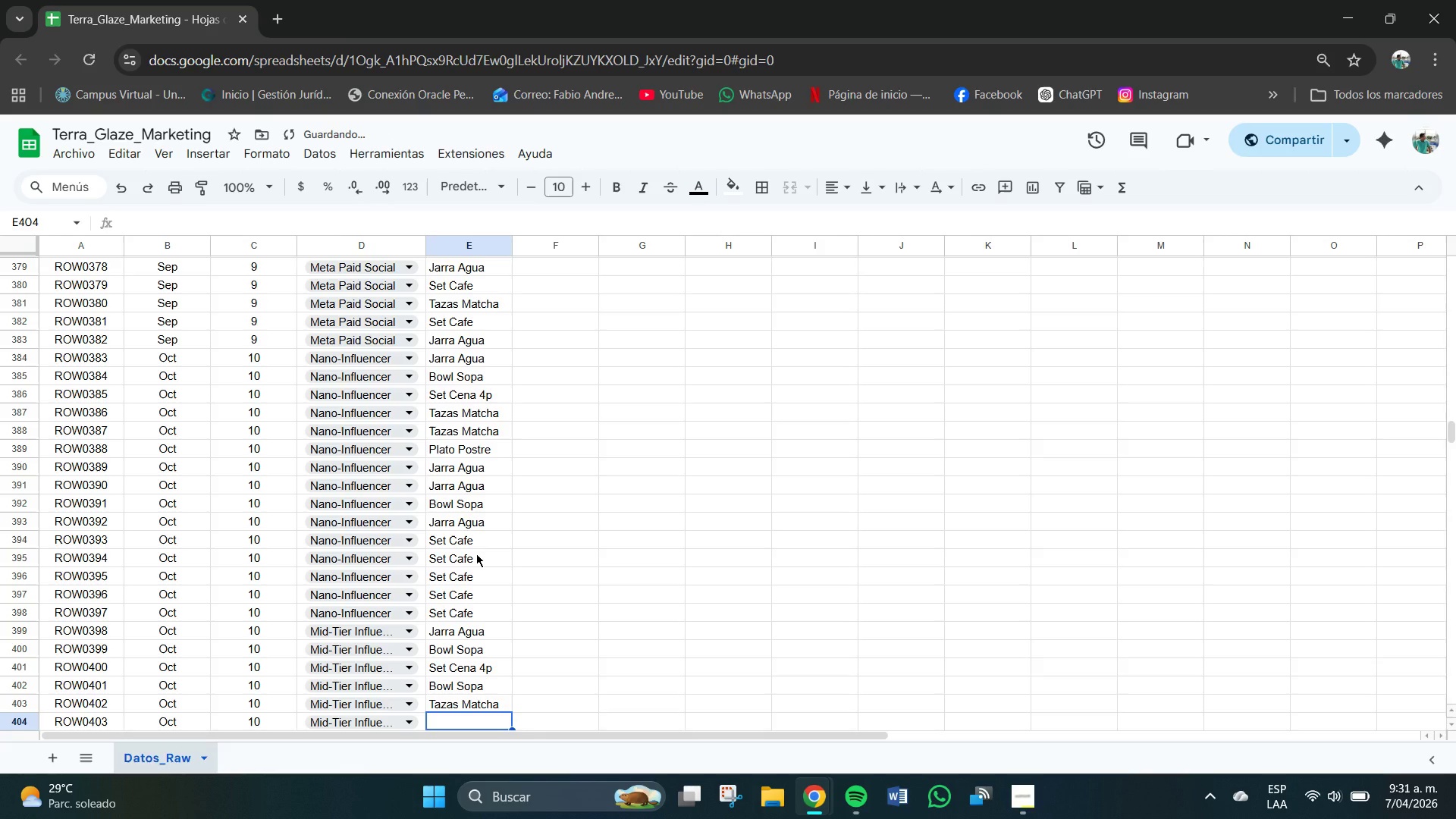 
type(Jarra Agua )
 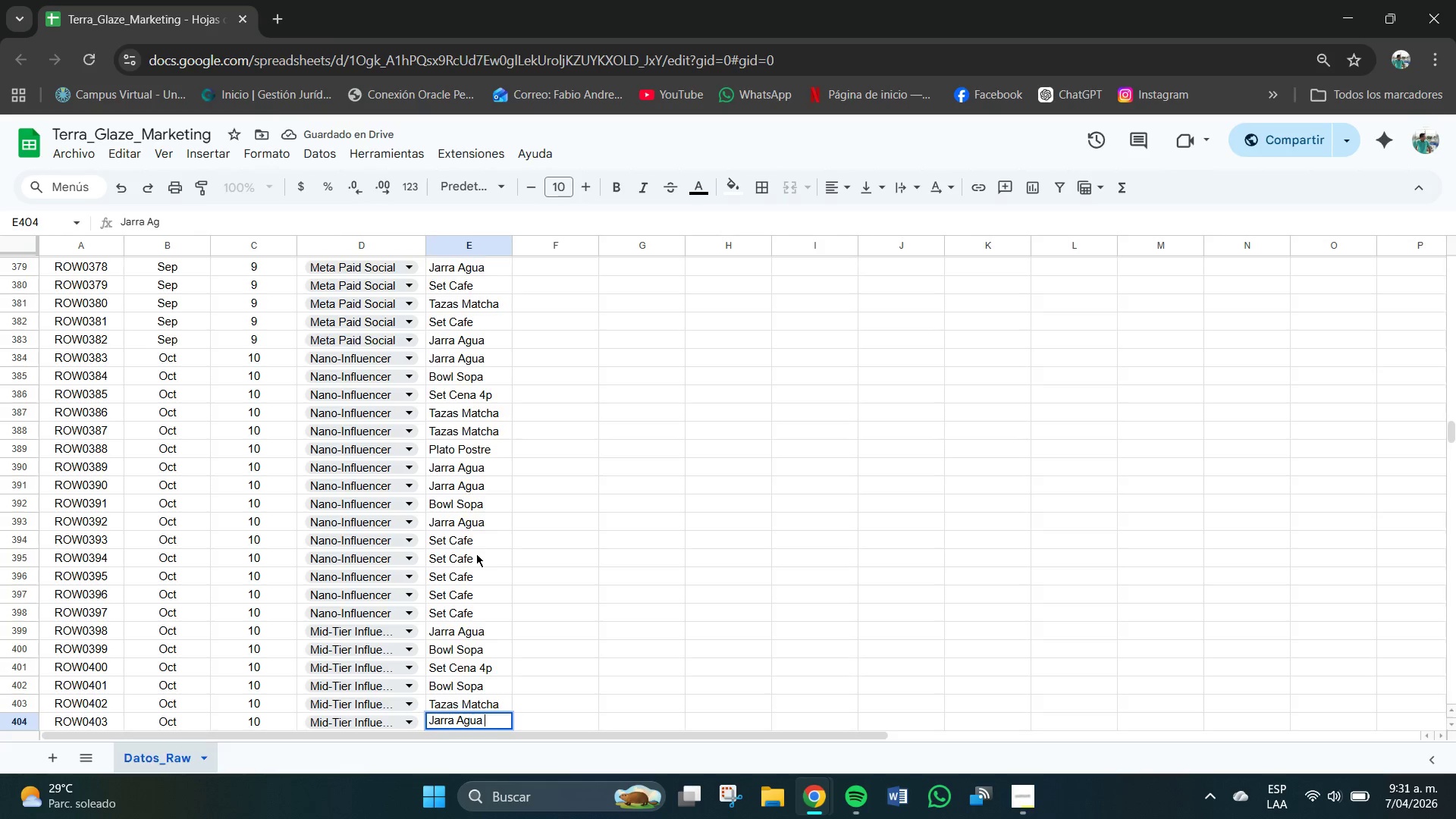 
key(Enter)
 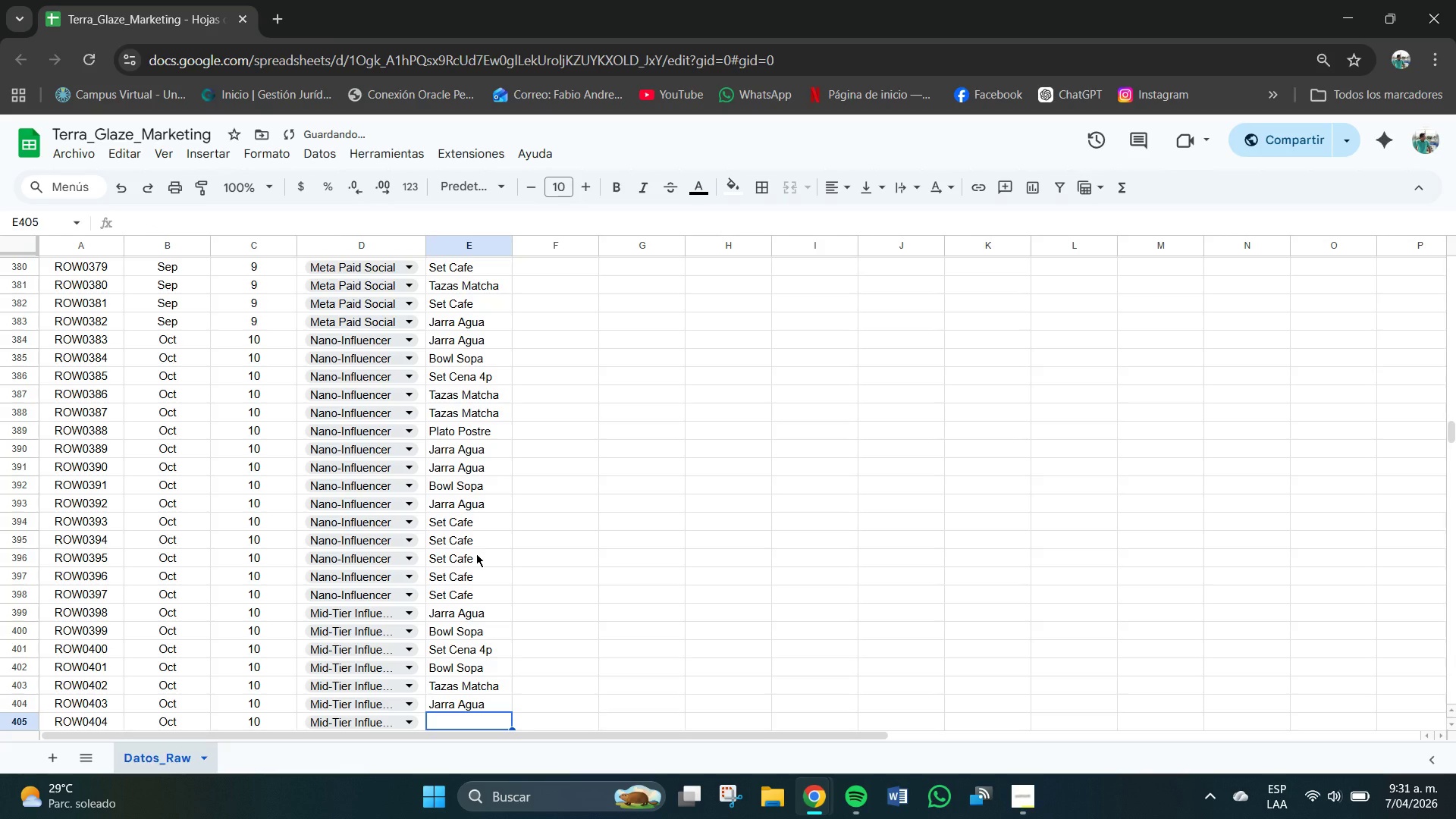 
type(Set Ce)
 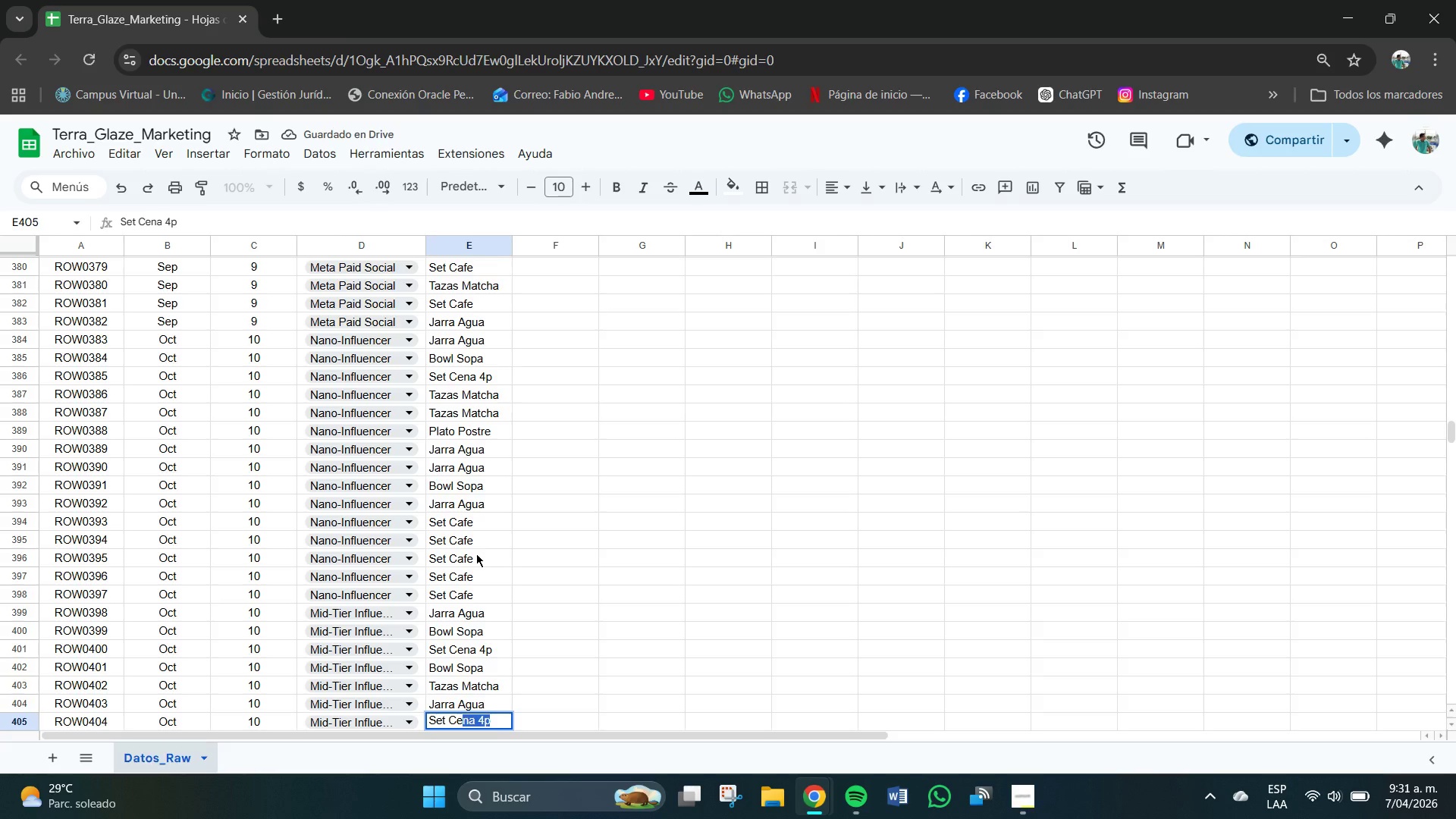 
key(Enter)
 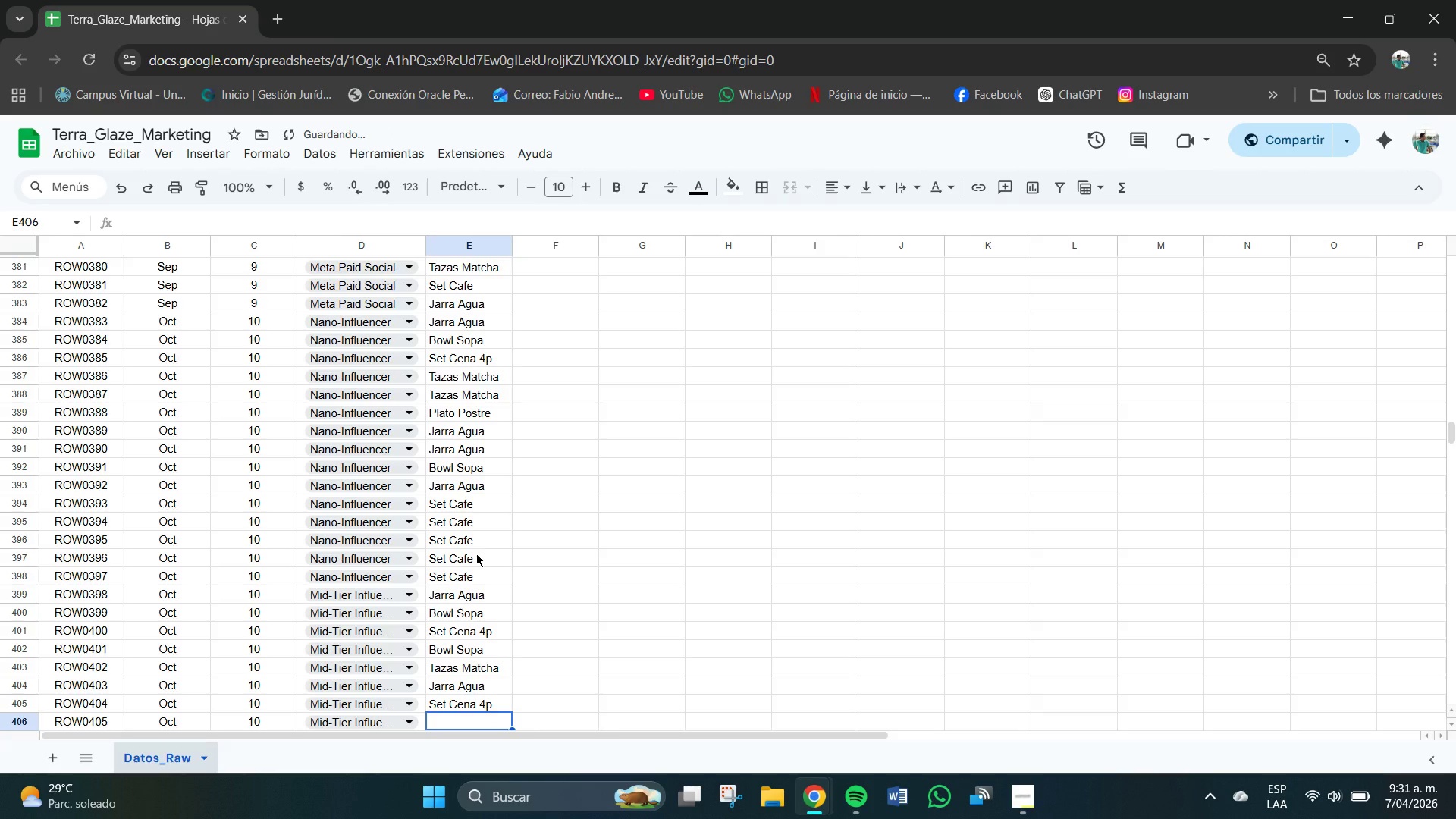 
type(Set Cafe)
 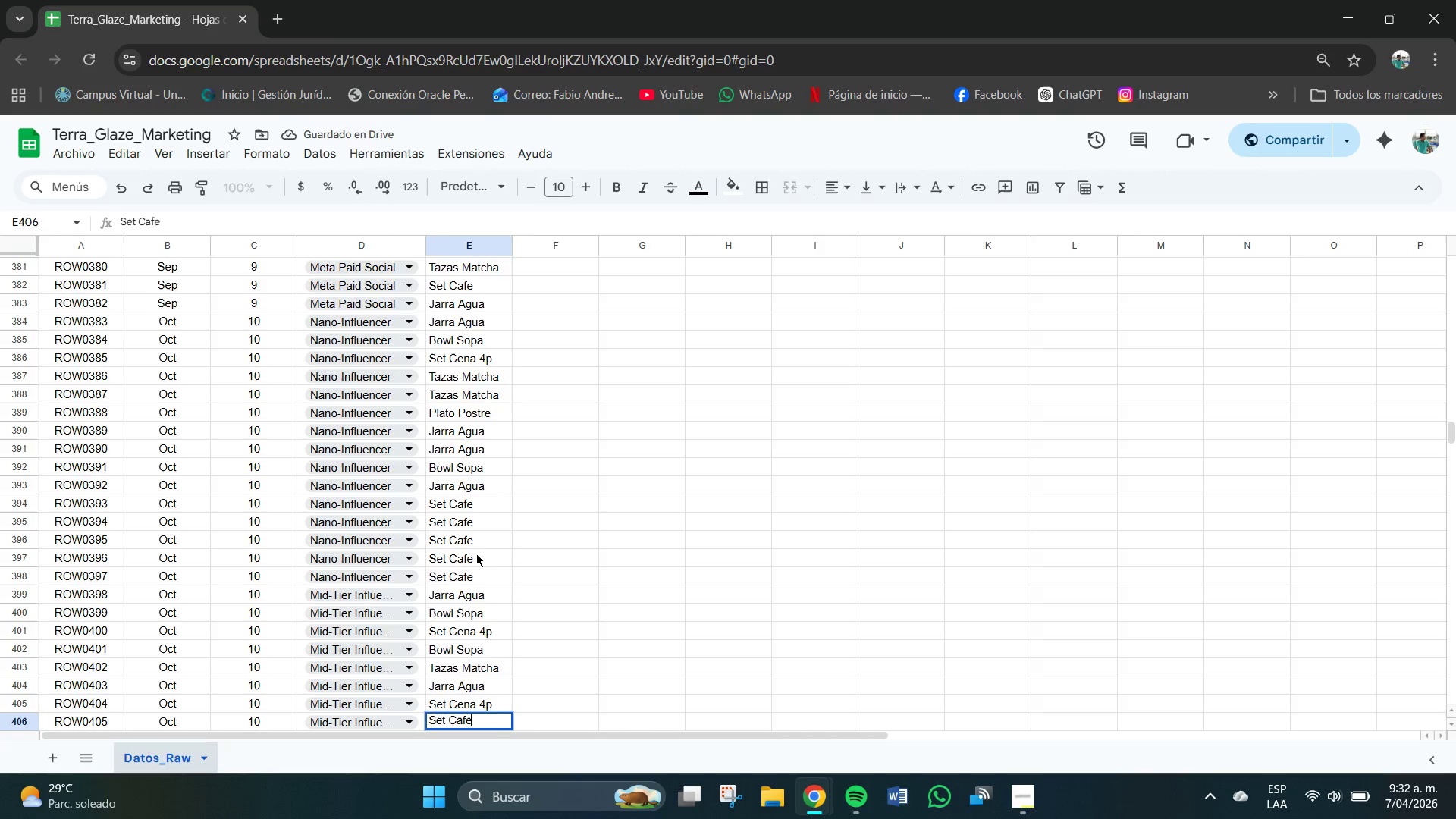 
key(Enter)
 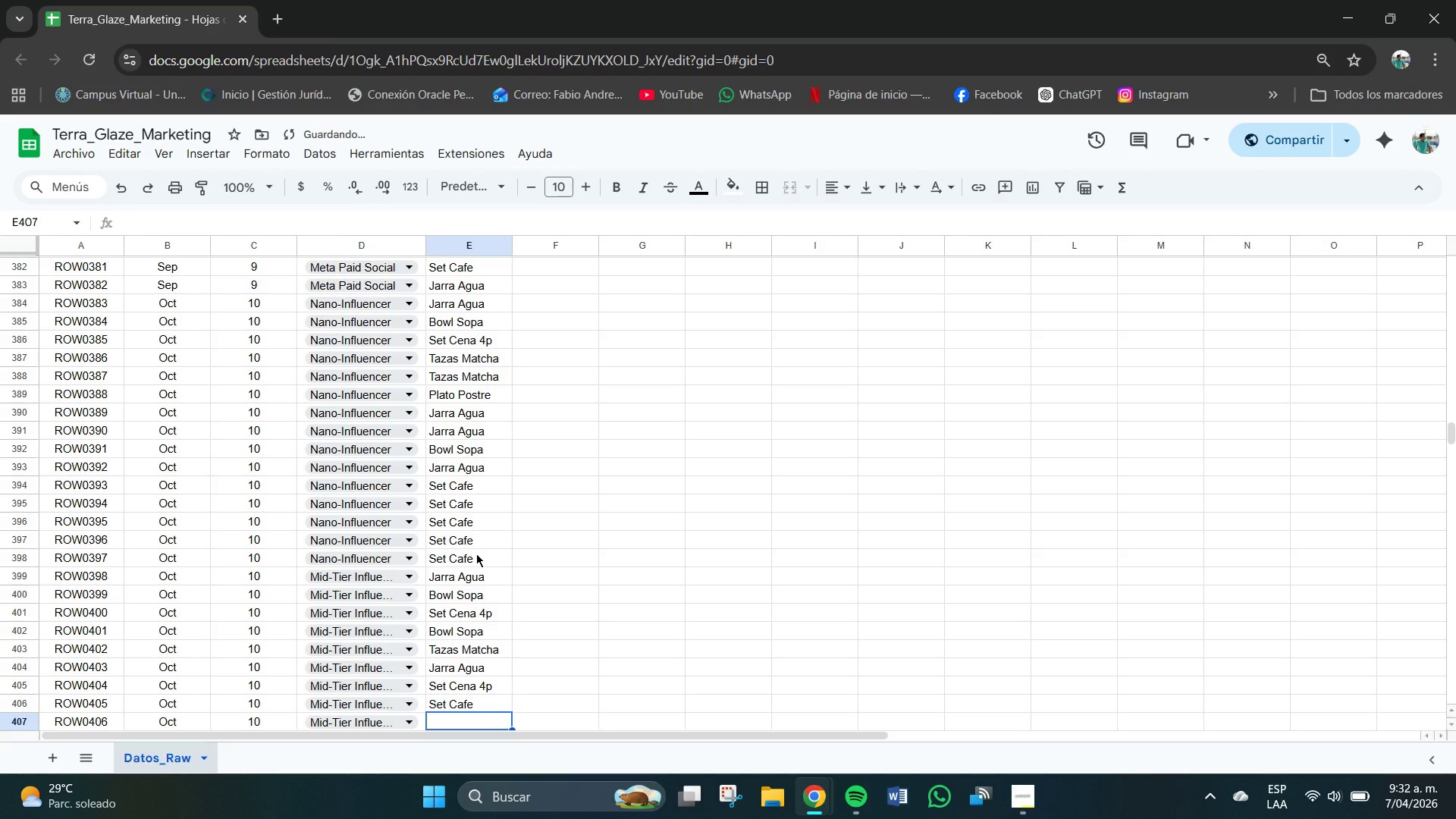 
type(Set Cafe)
 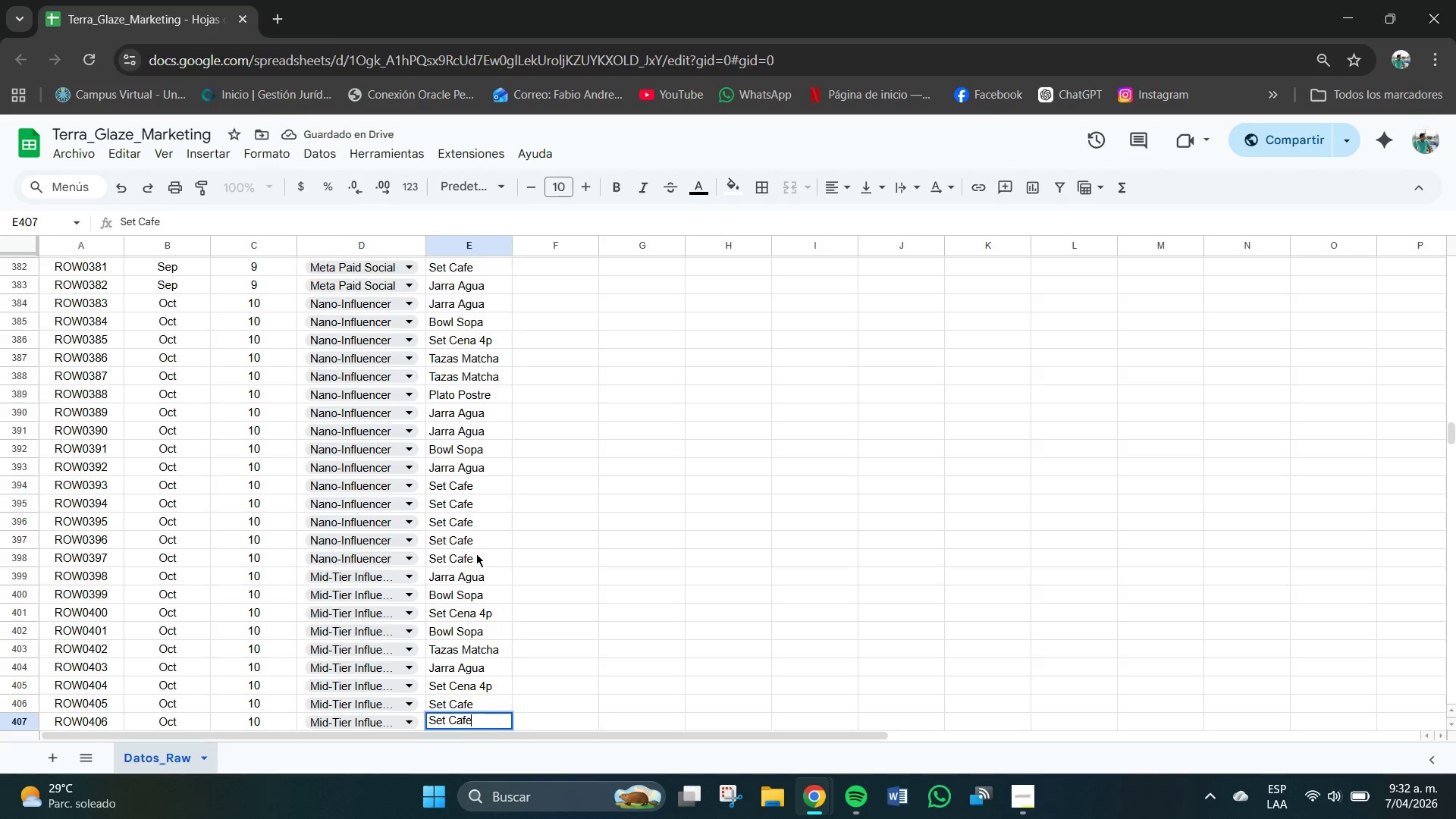 
key(Enter)
 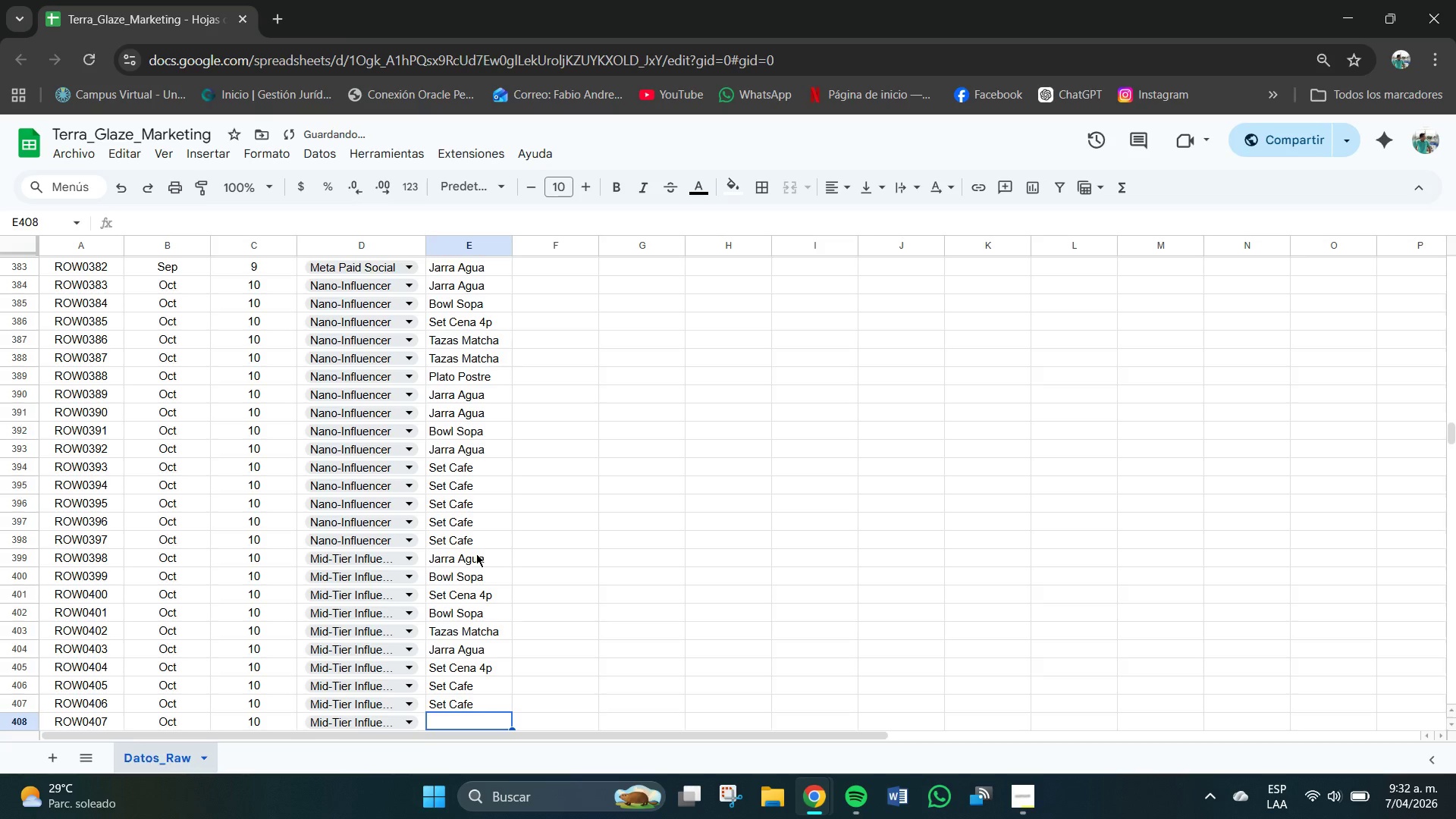 
type(Set Cen)
 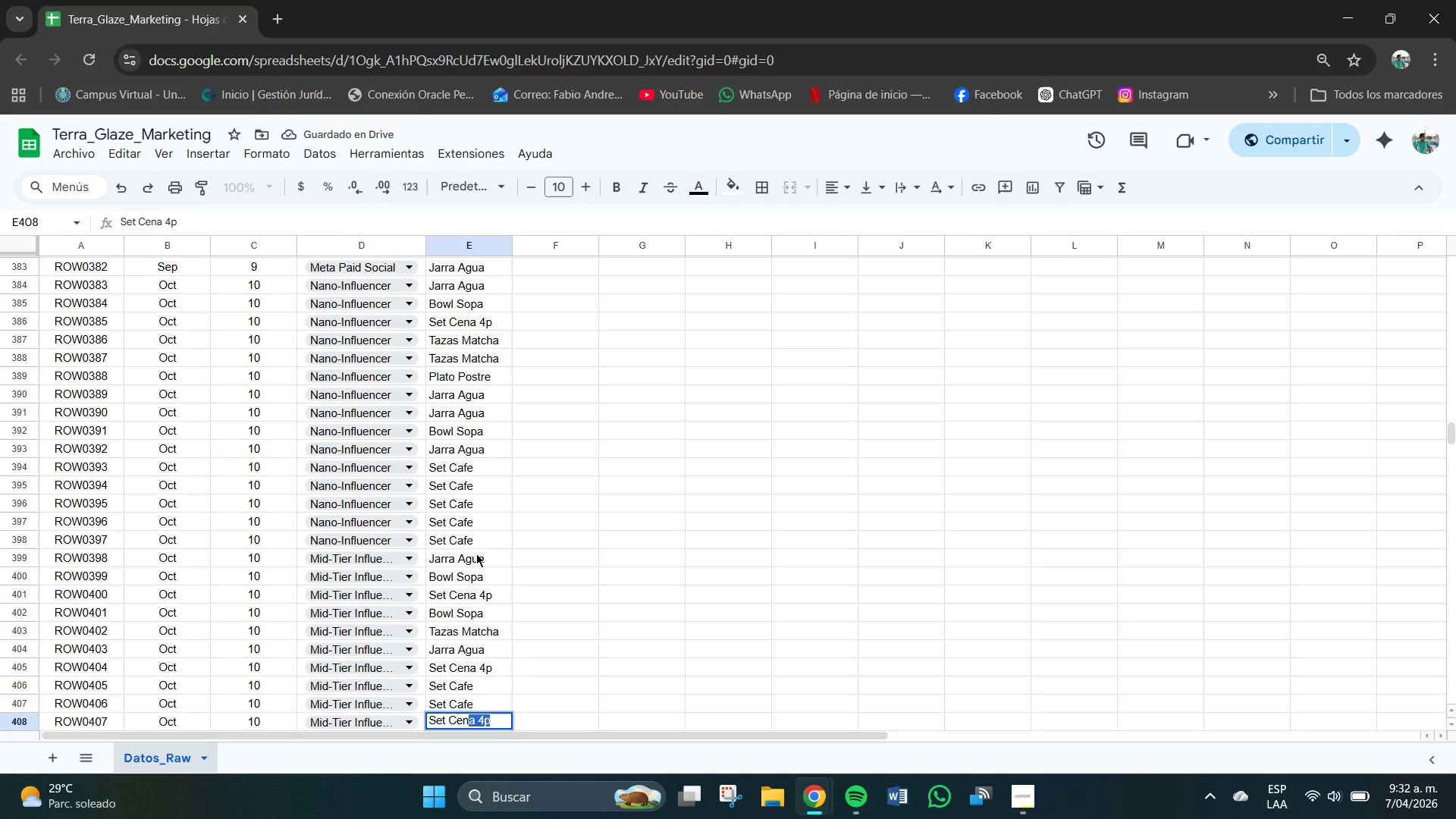 
key(Enter)
 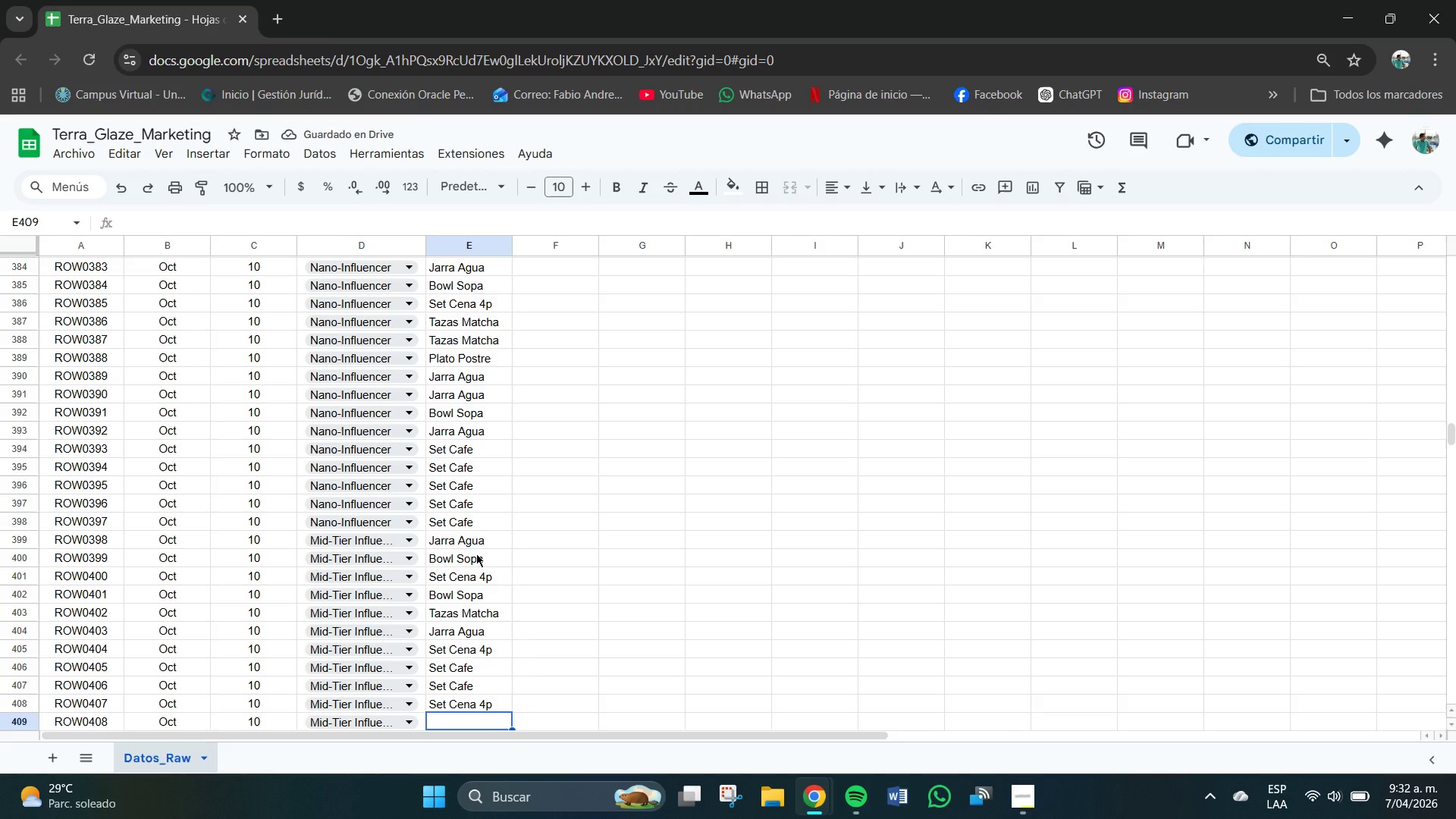 
key(CapsLock)
 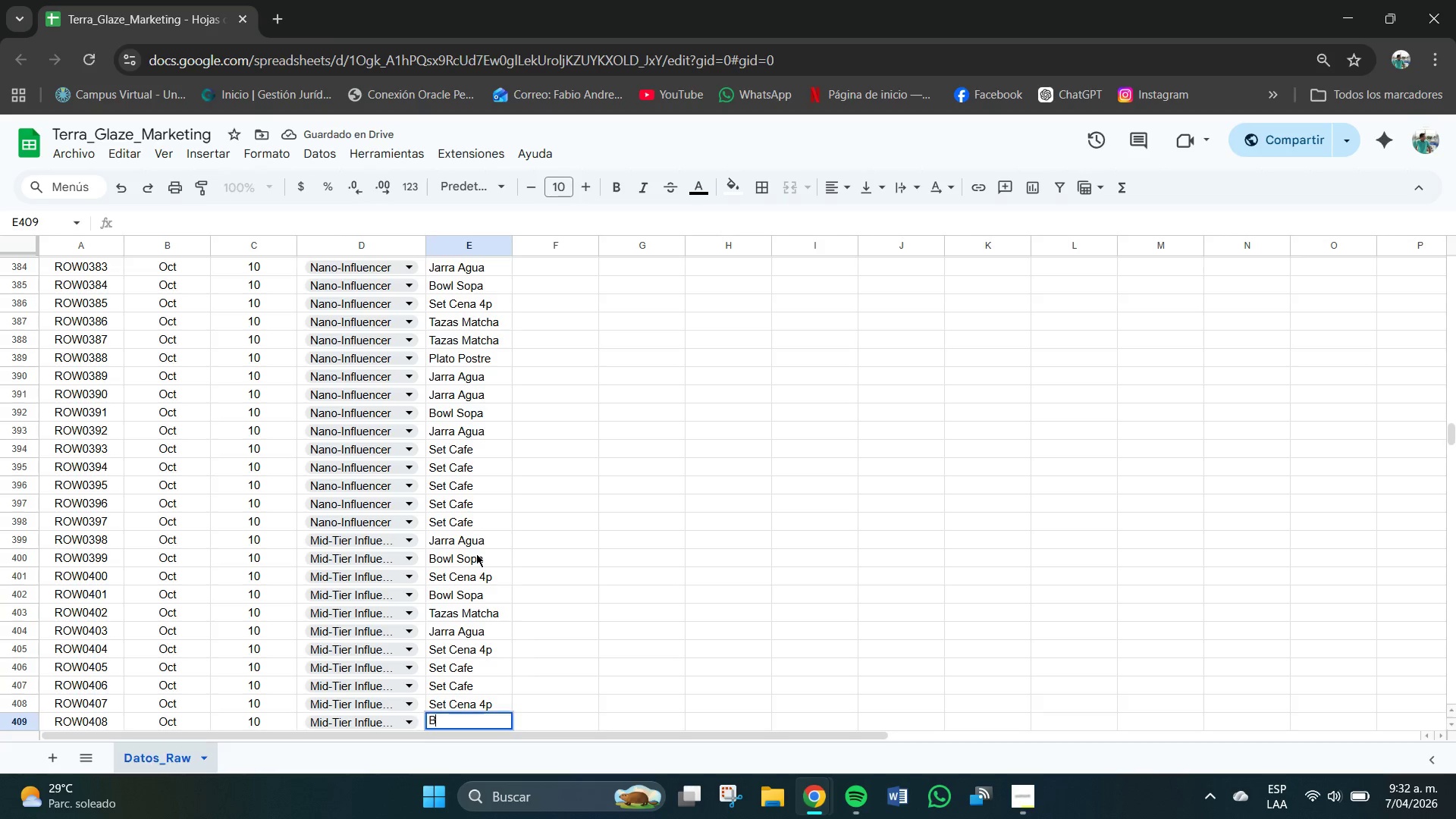 
key(B)
 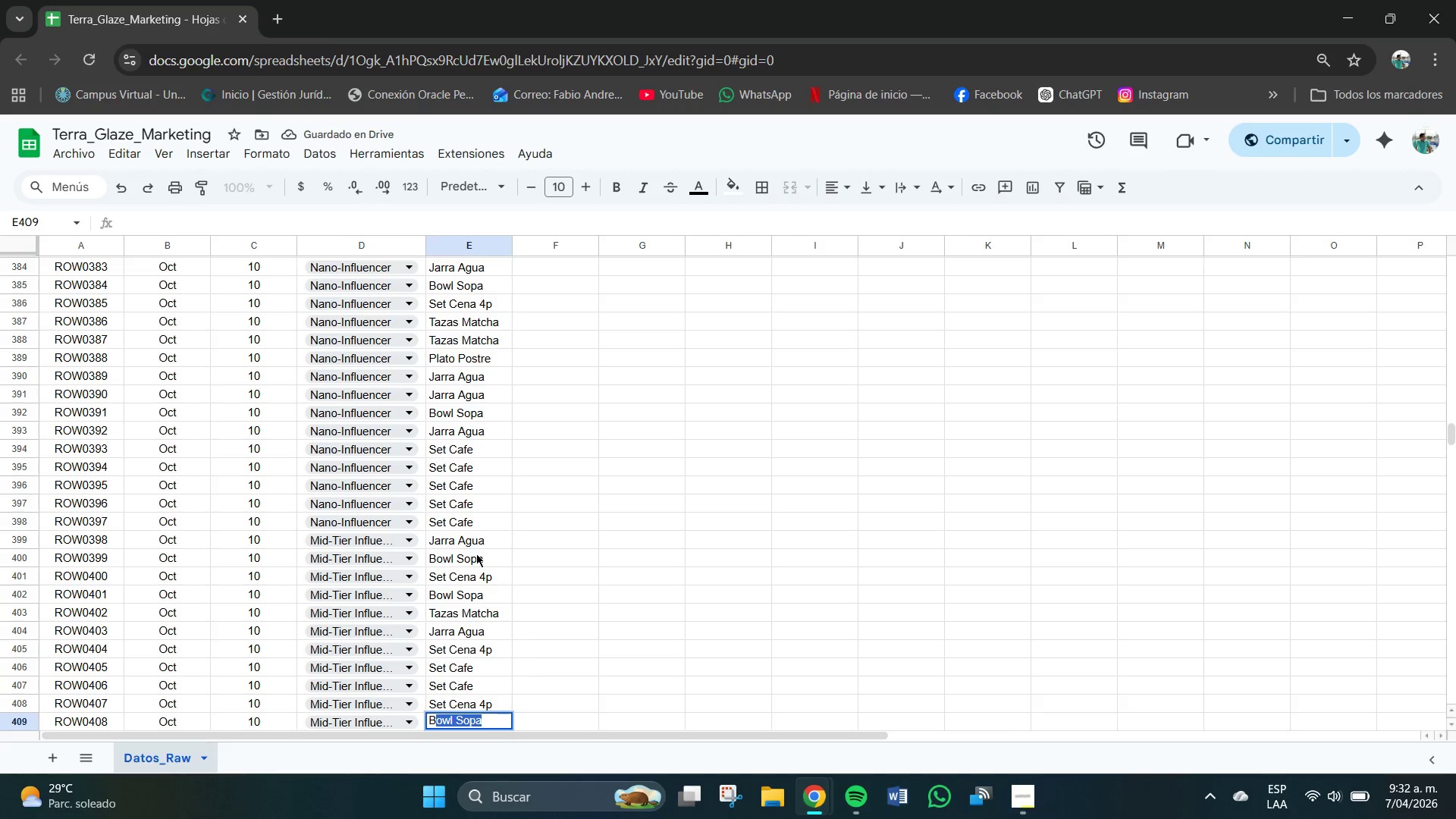 
key(CapsLock)
 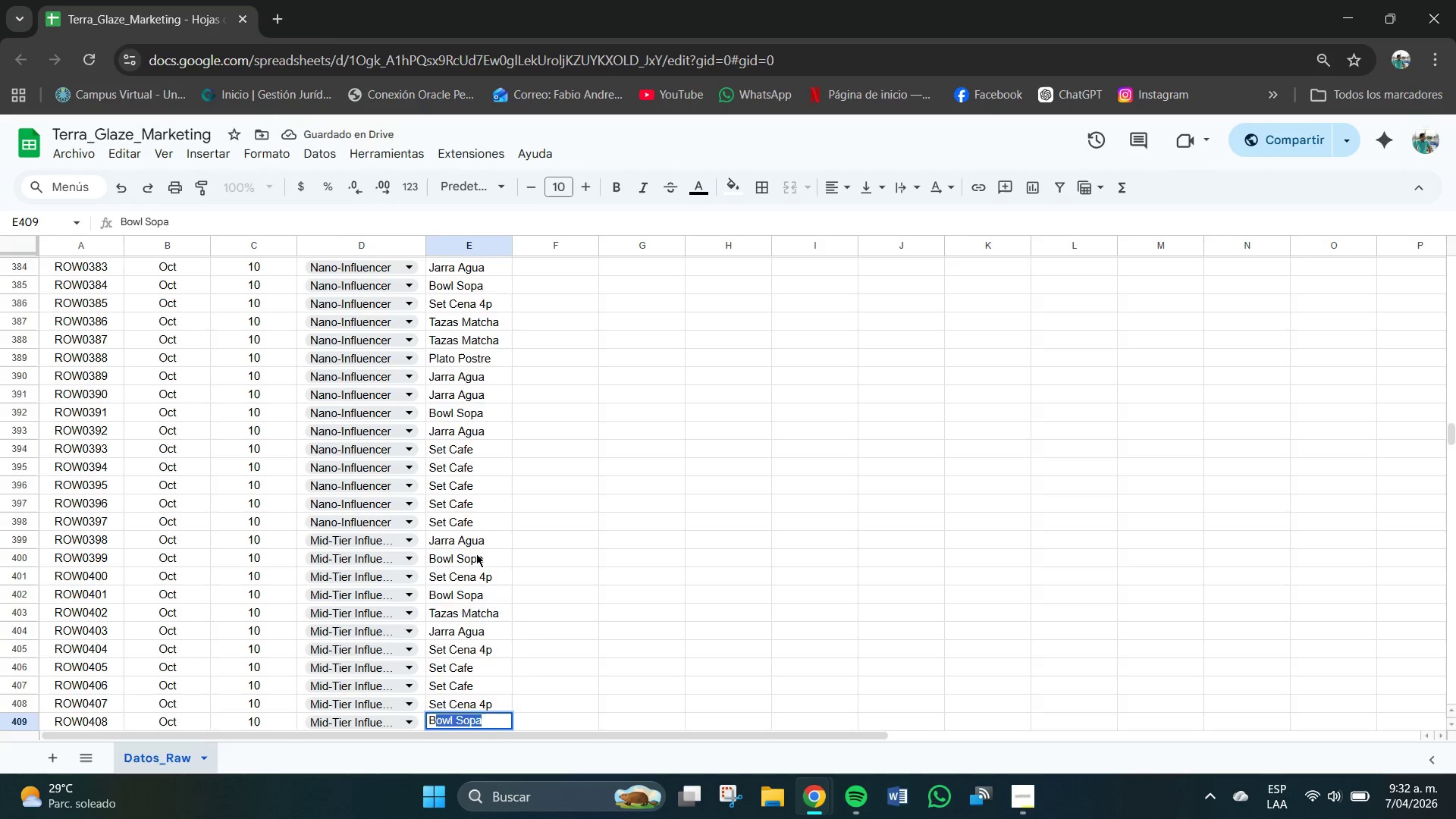 
key(Enter)
 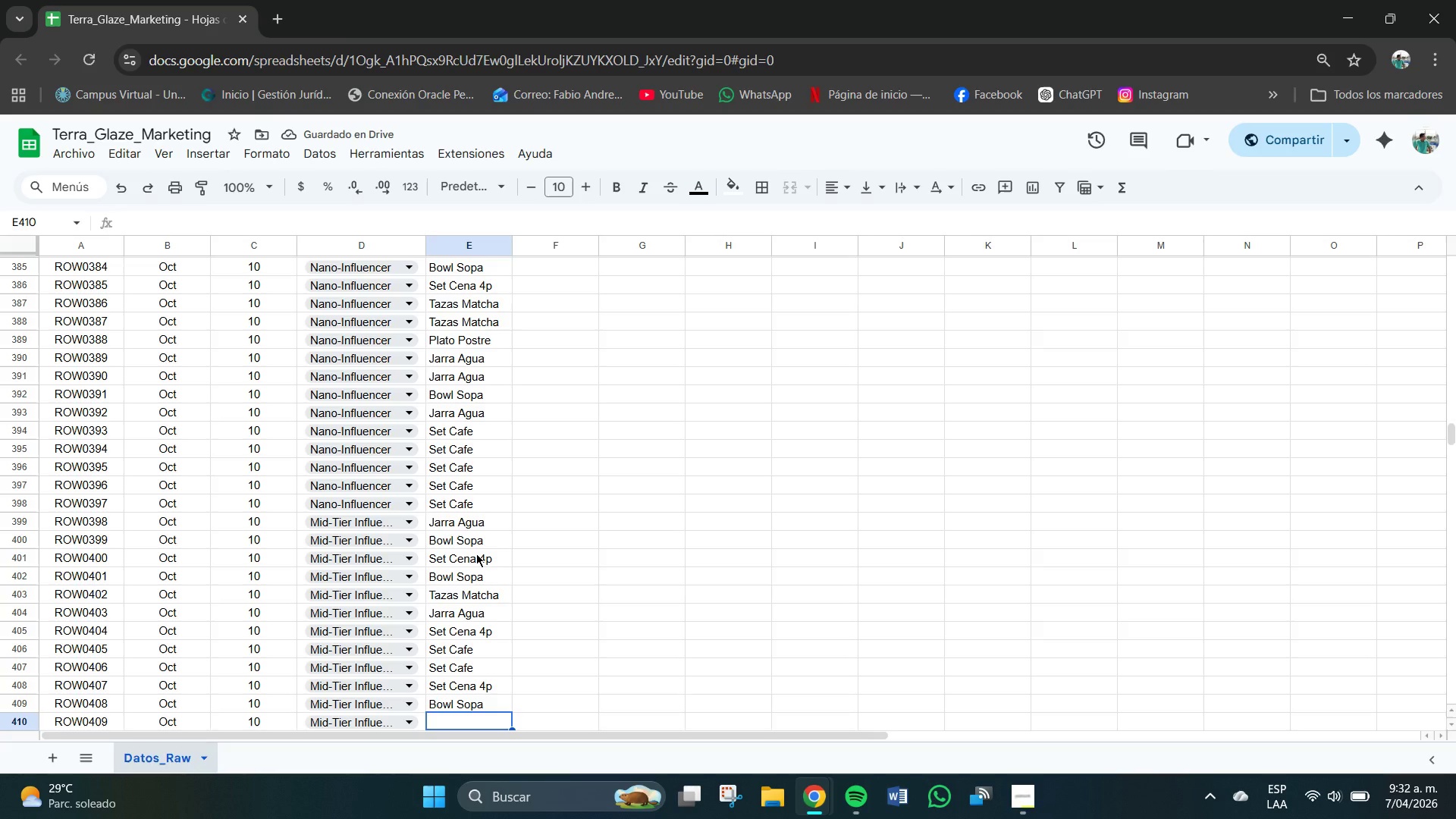 
type(Jarra Agua )
 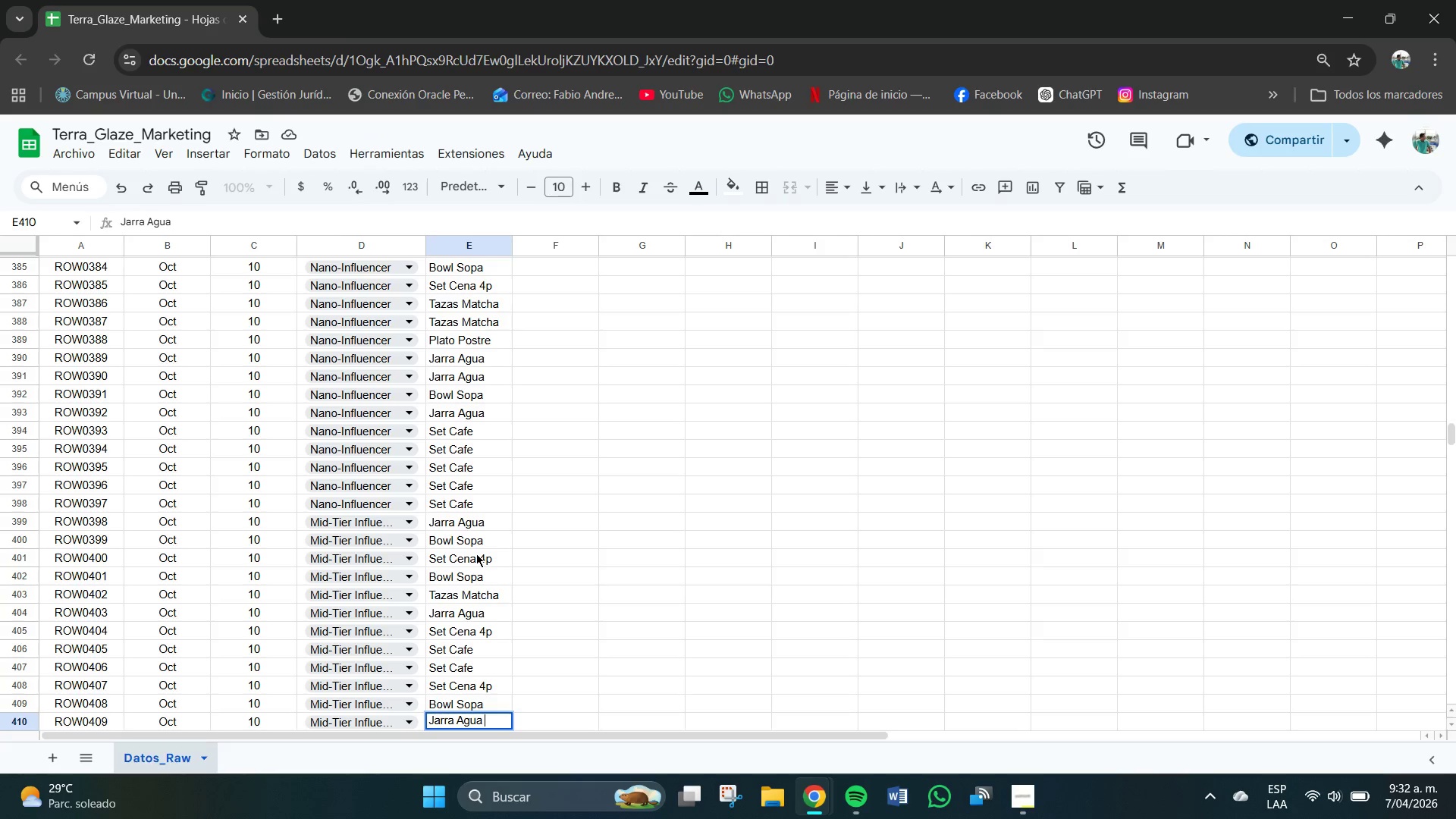 
key(Enter)
 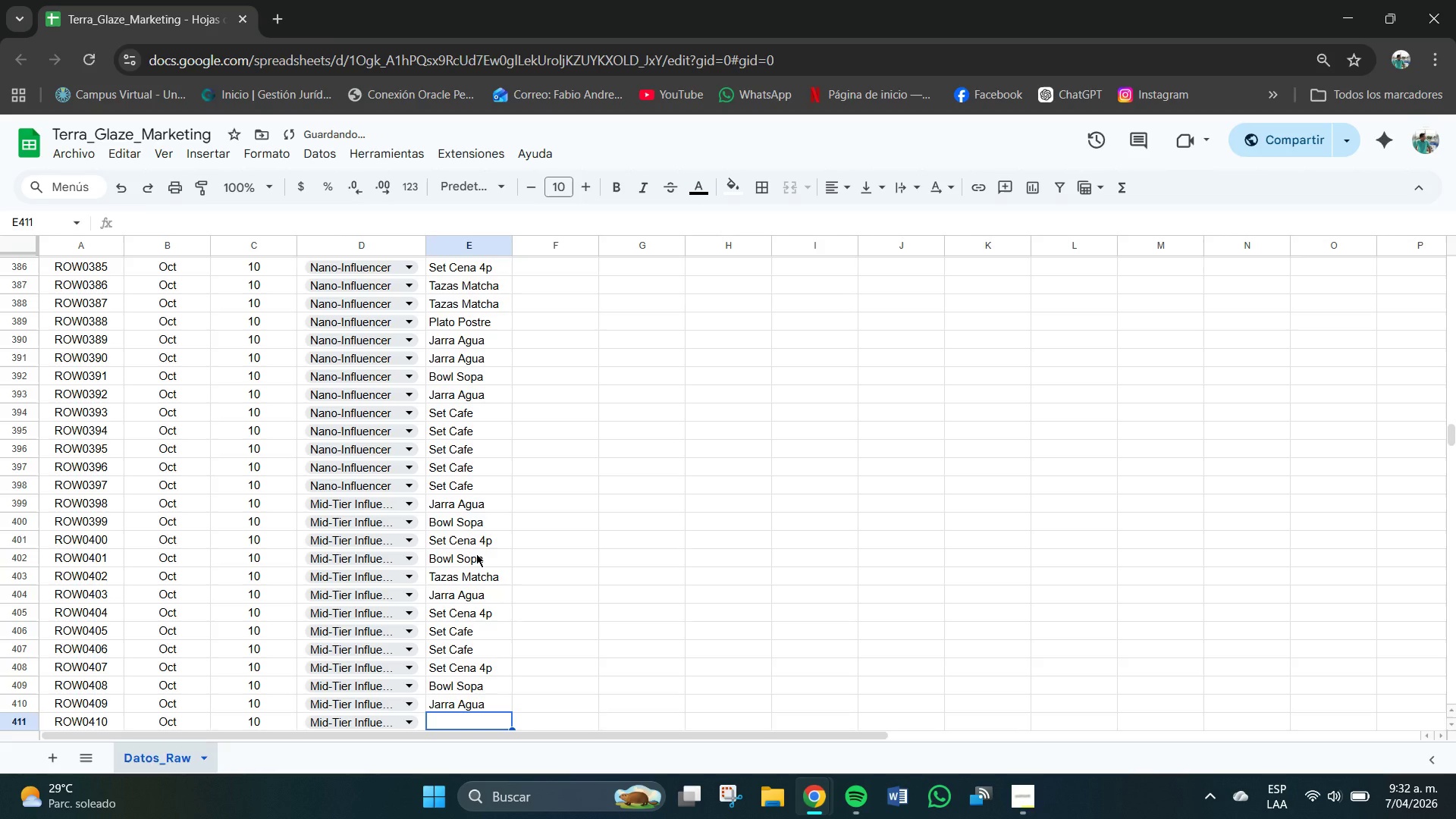 
key(CapsLock)
 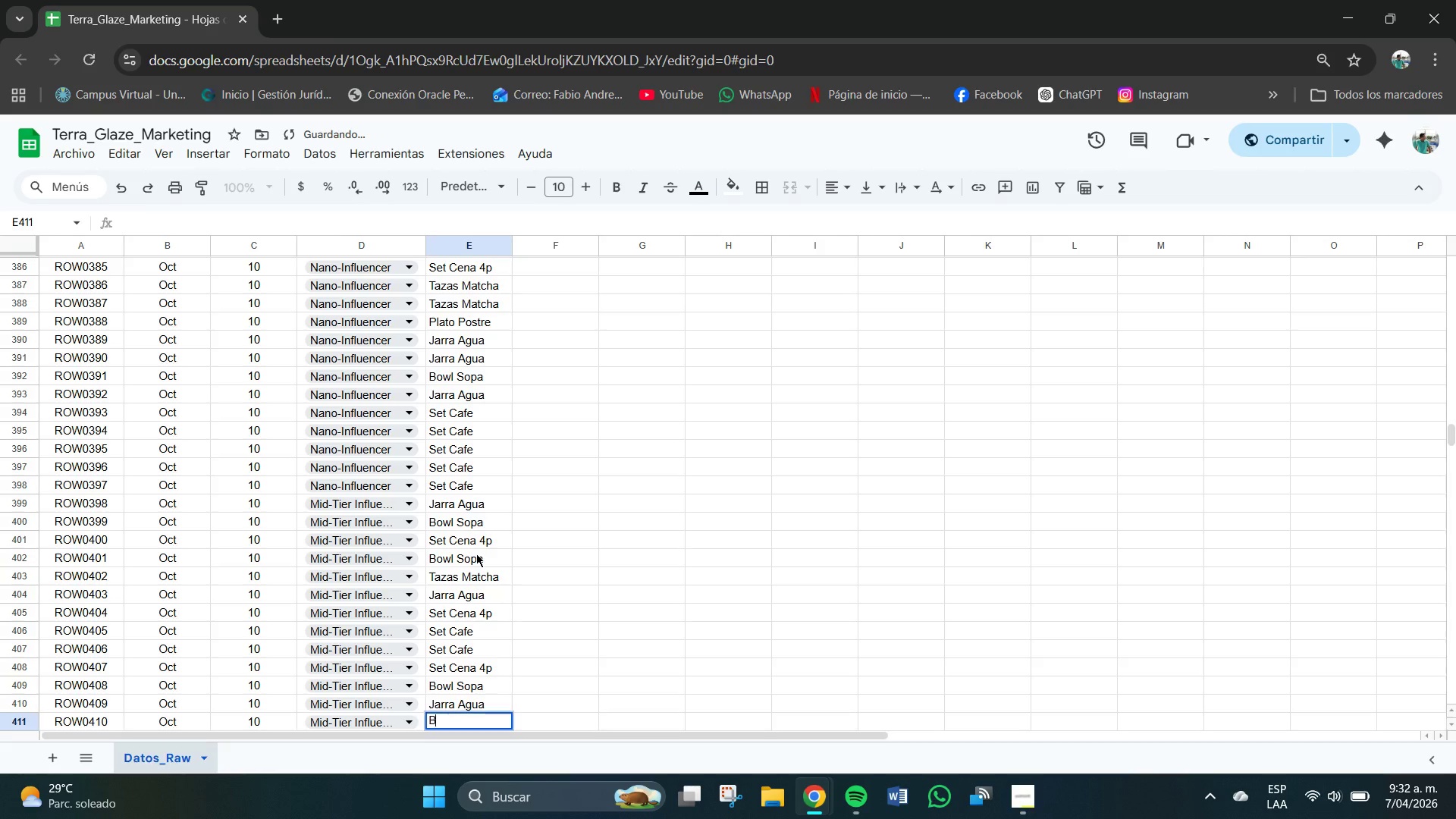 
key(B)
 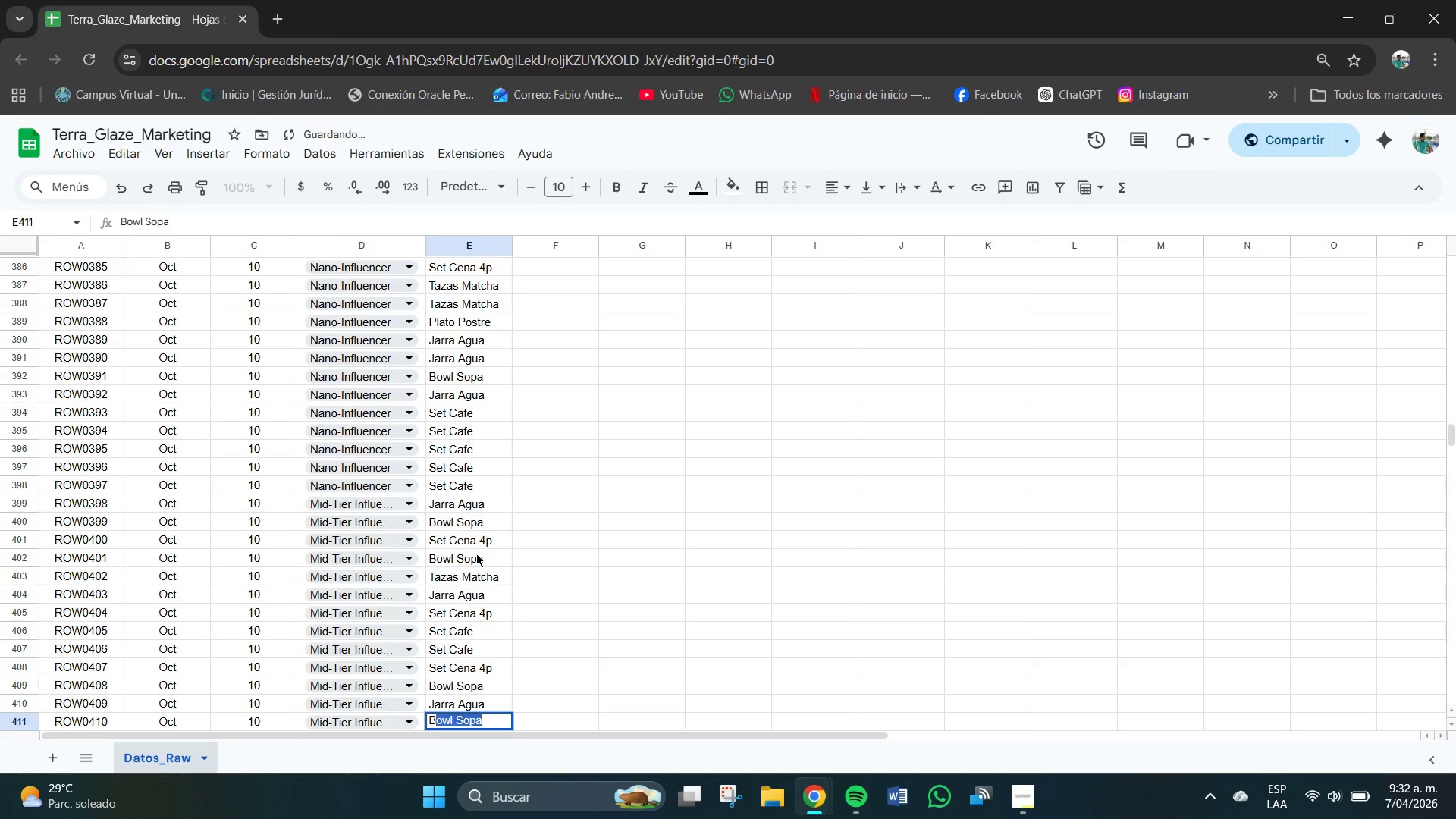 
key(CapsLock)
 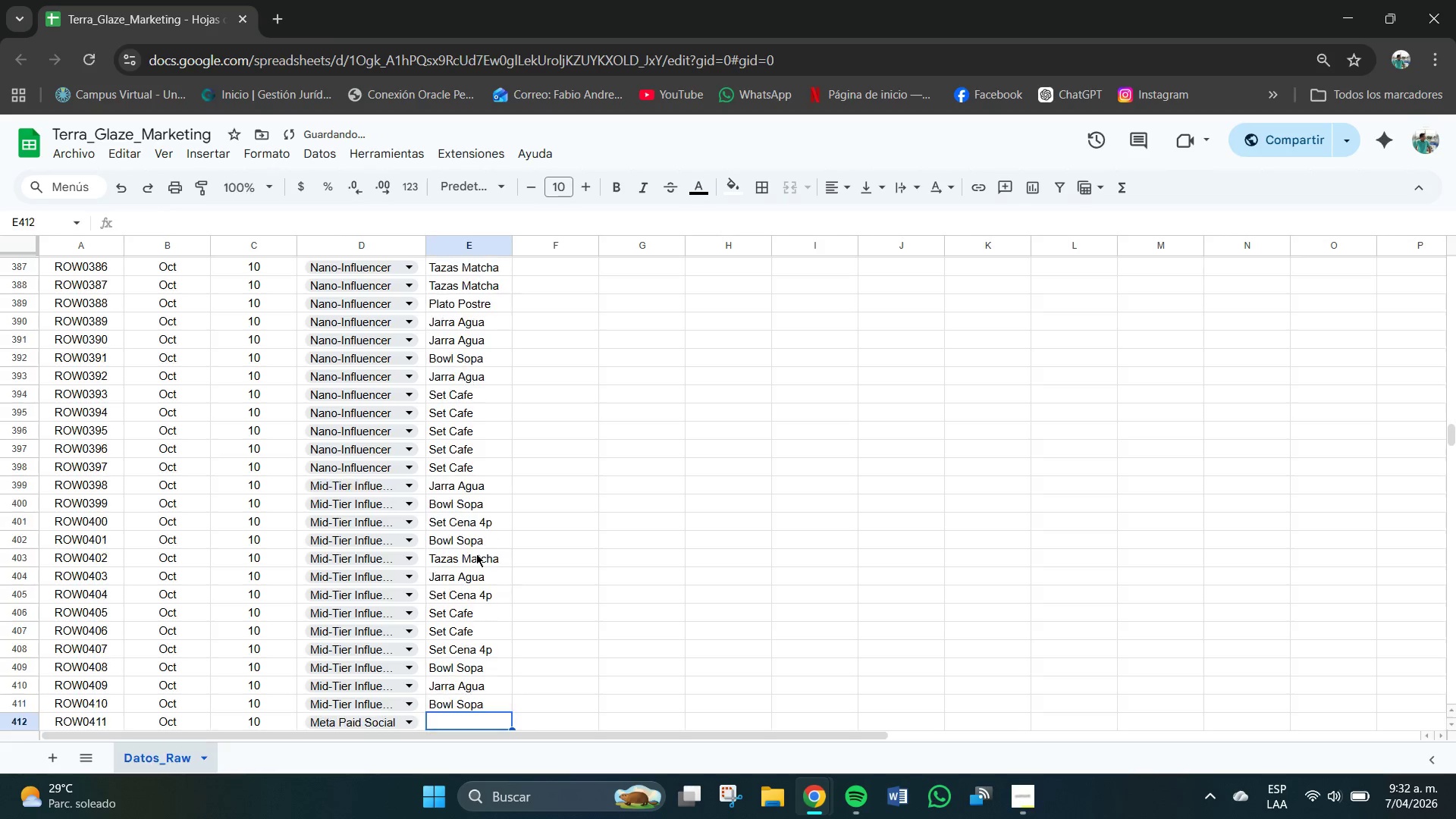 
key(Enter)
 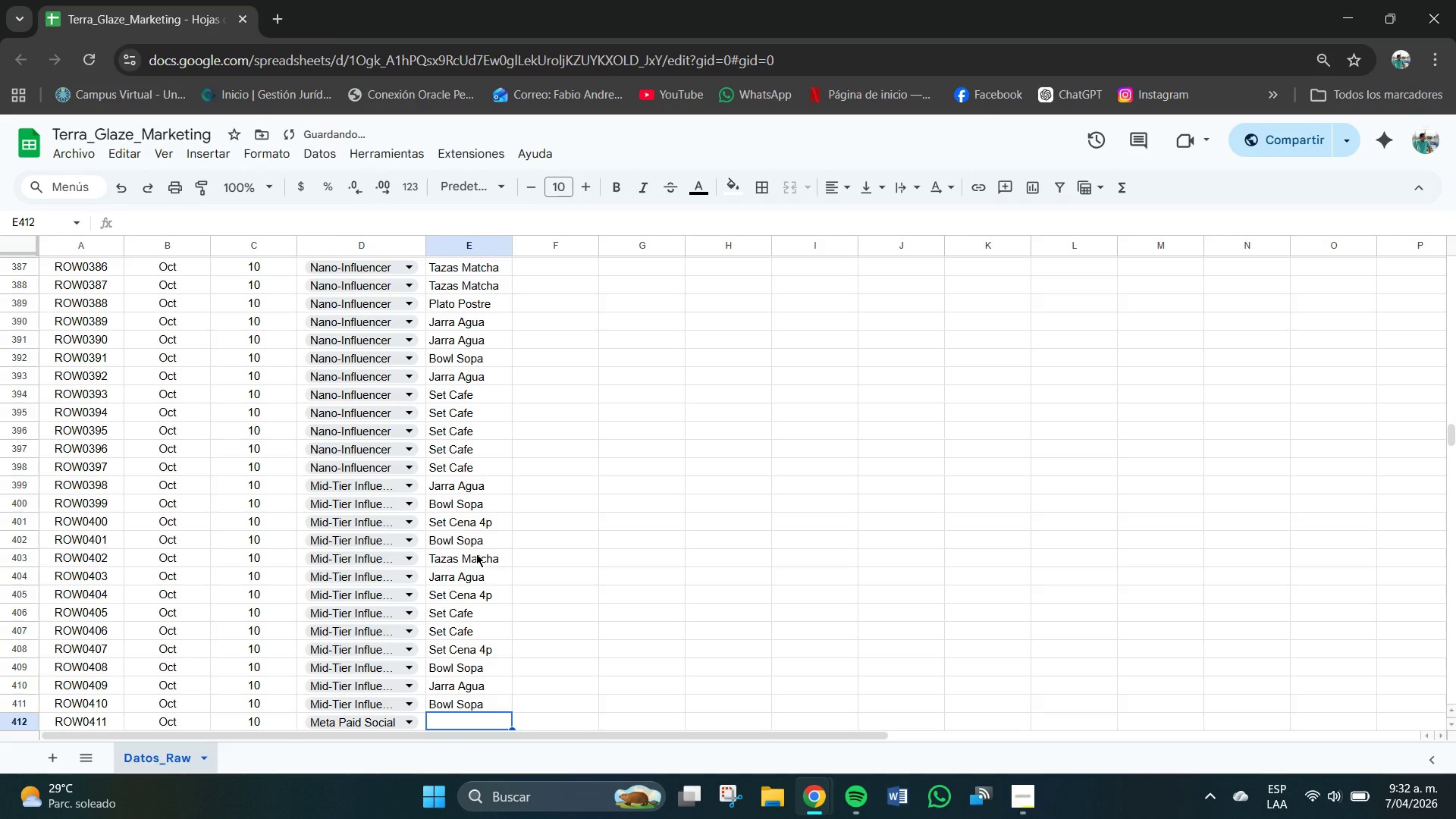 
key(CapsLock)
 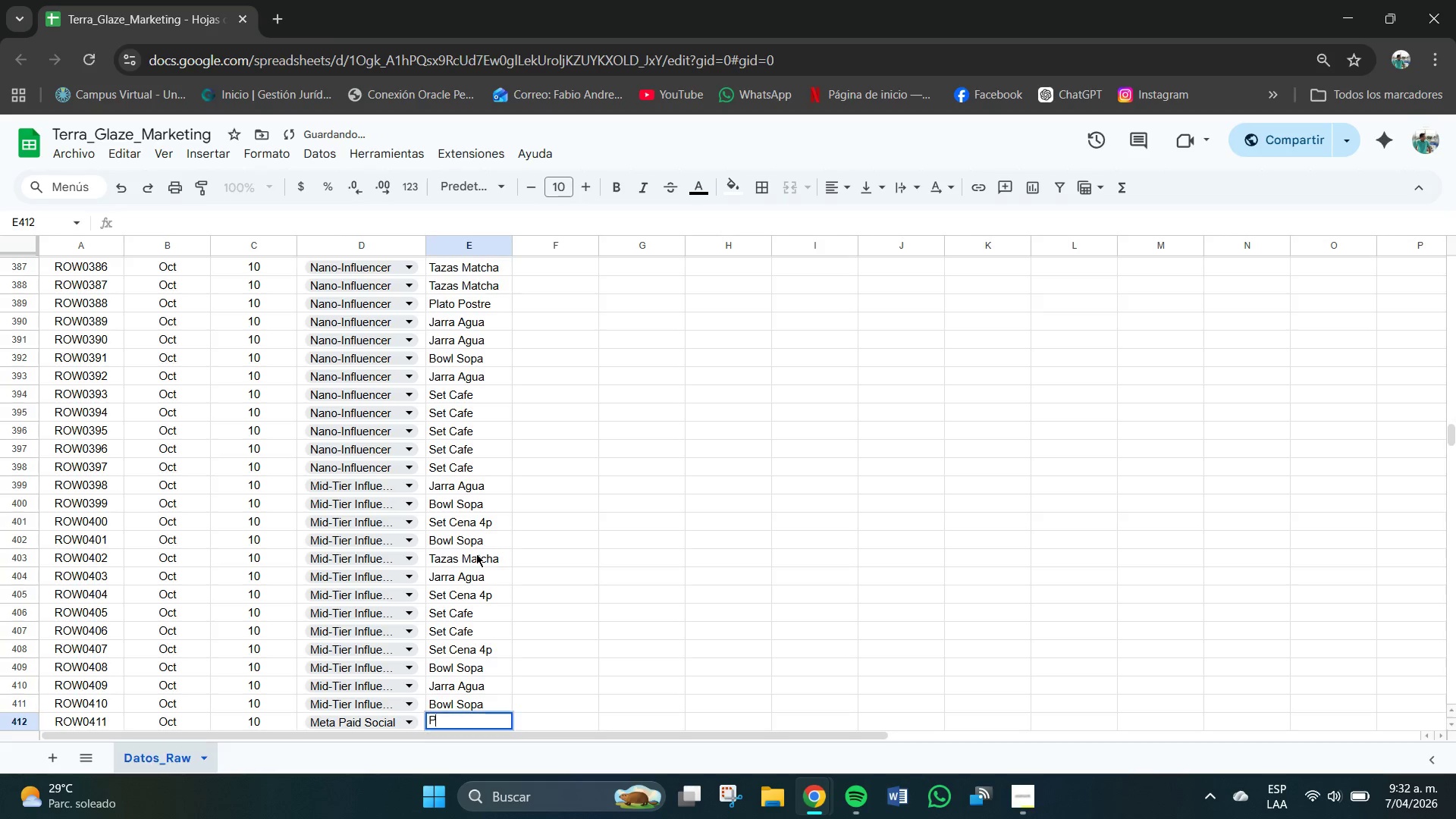 
key(P)
 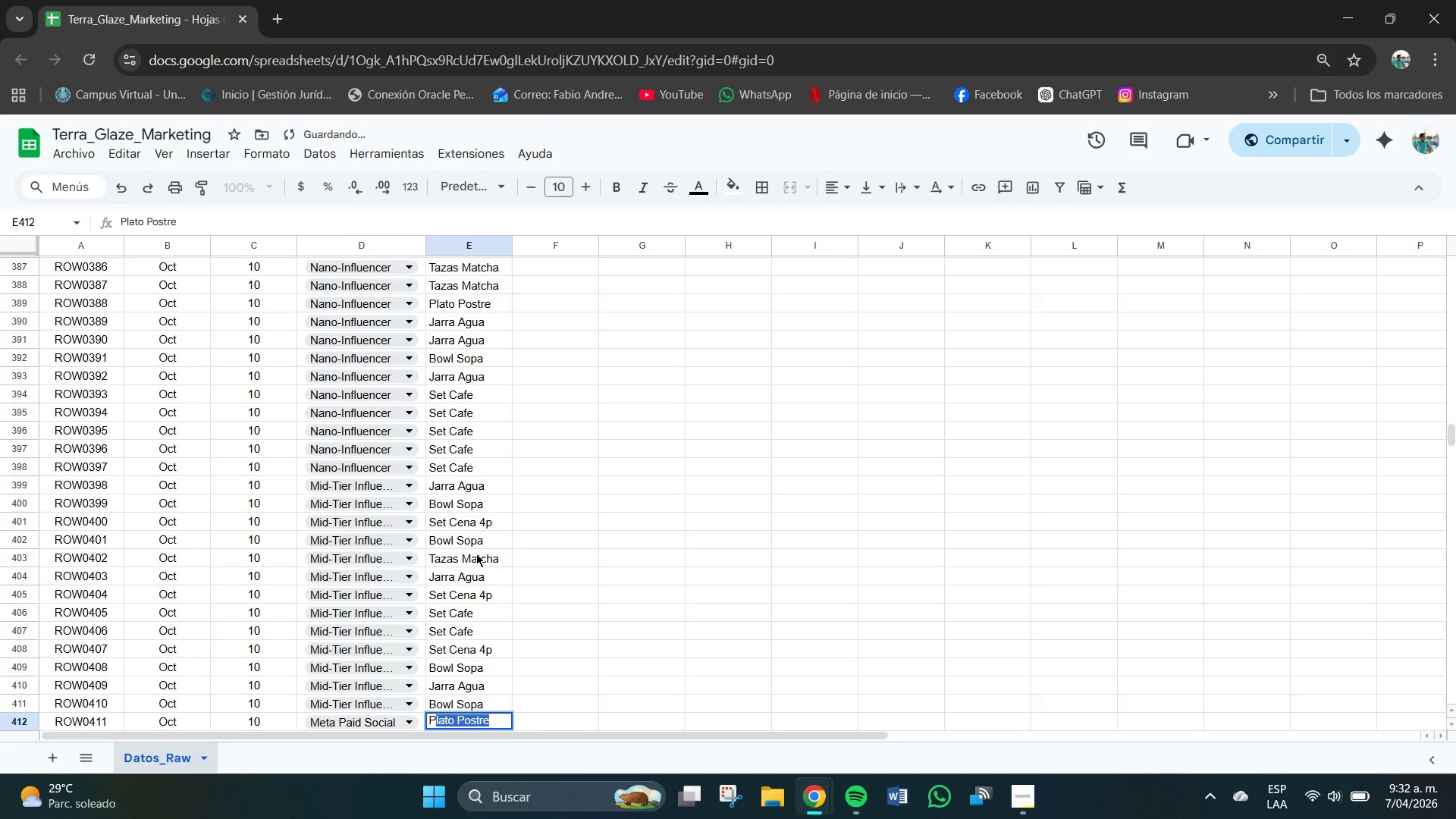 
key(CapsLock)
 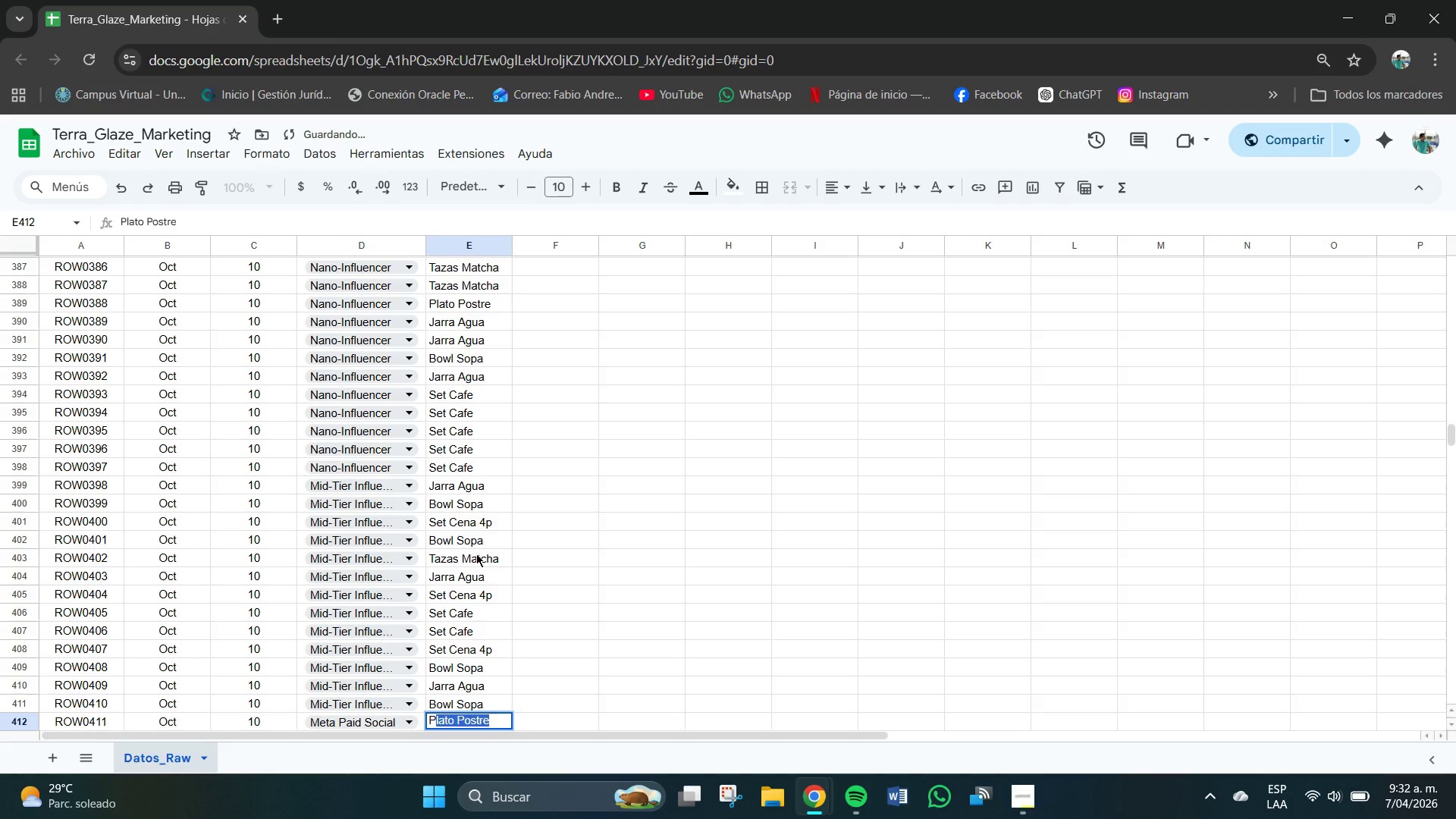 
key(Enter)
 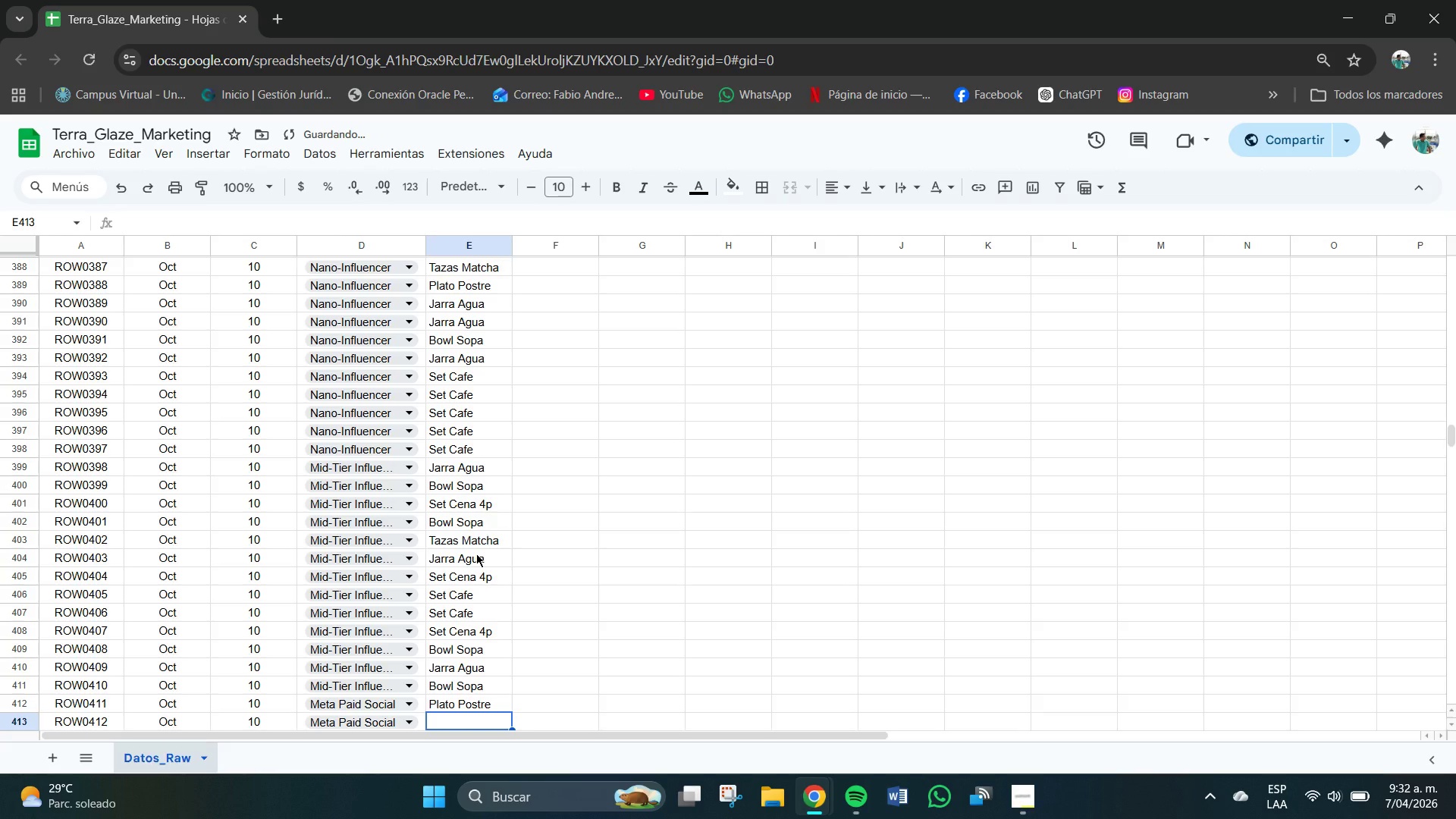 
type(Set Cafe )
 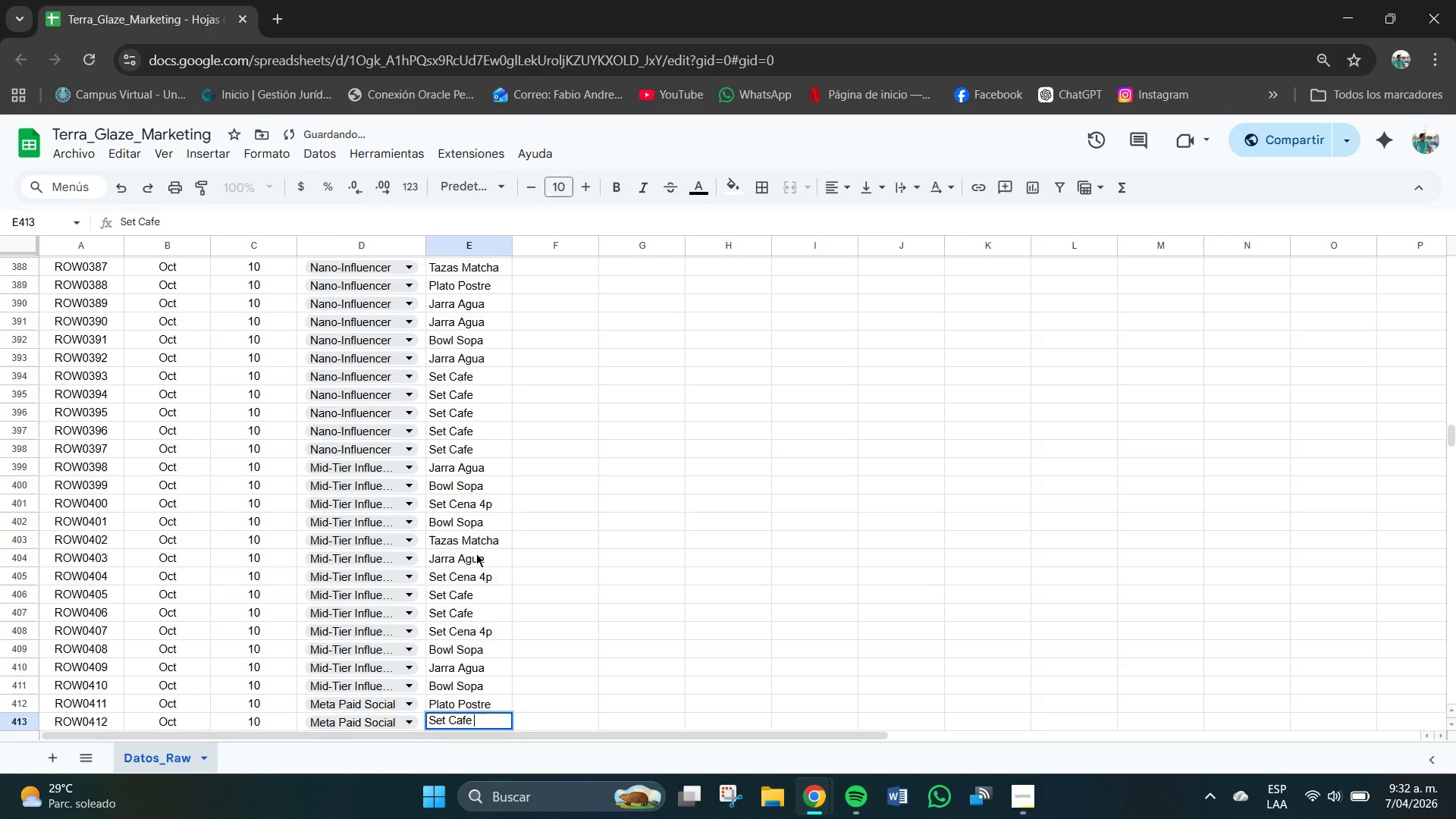 
key(Enter)
 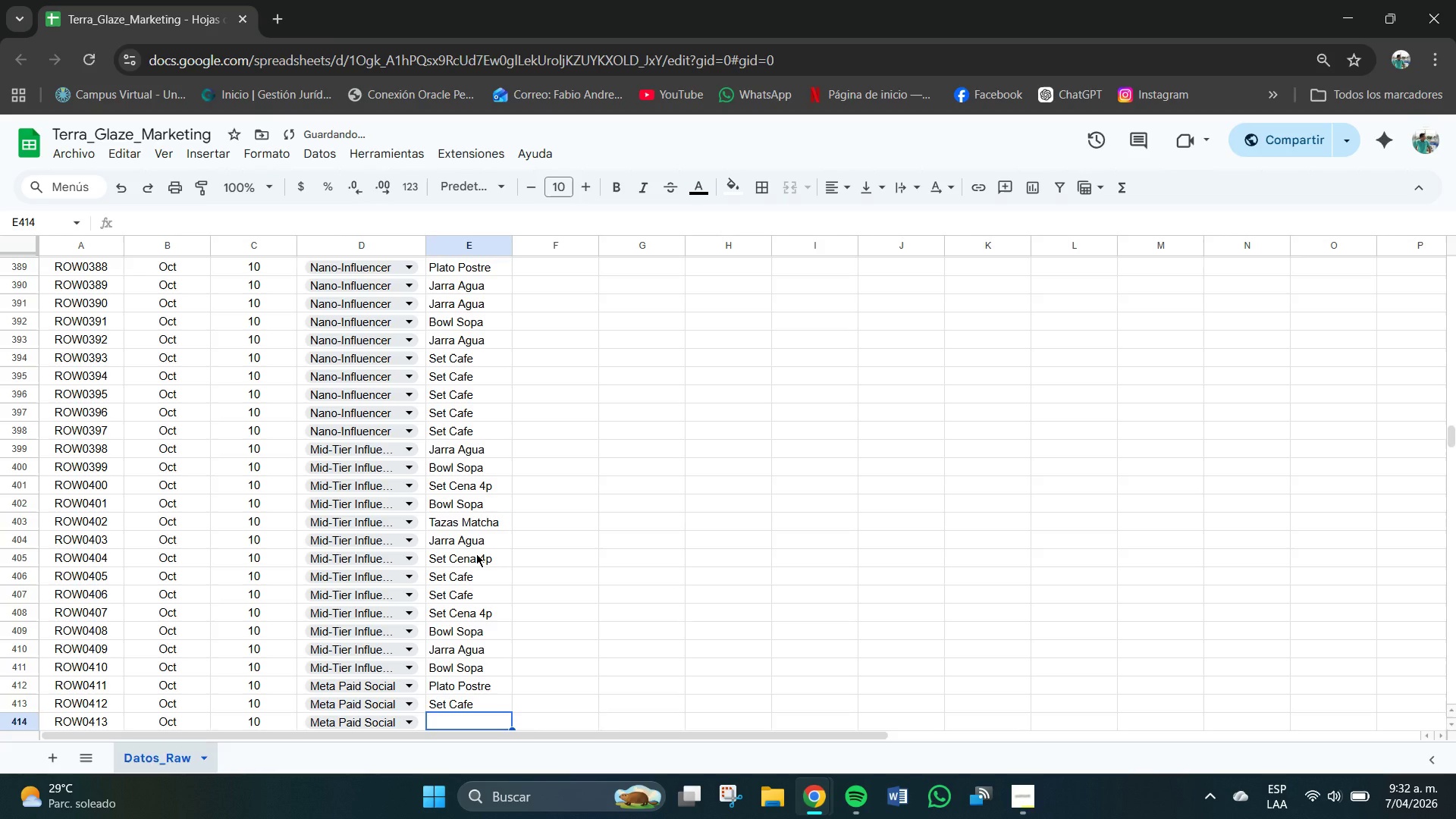 
type(Set Cfae)
key(Backspace)
key(Backspace)
key(Backspace)
type(afe)
 